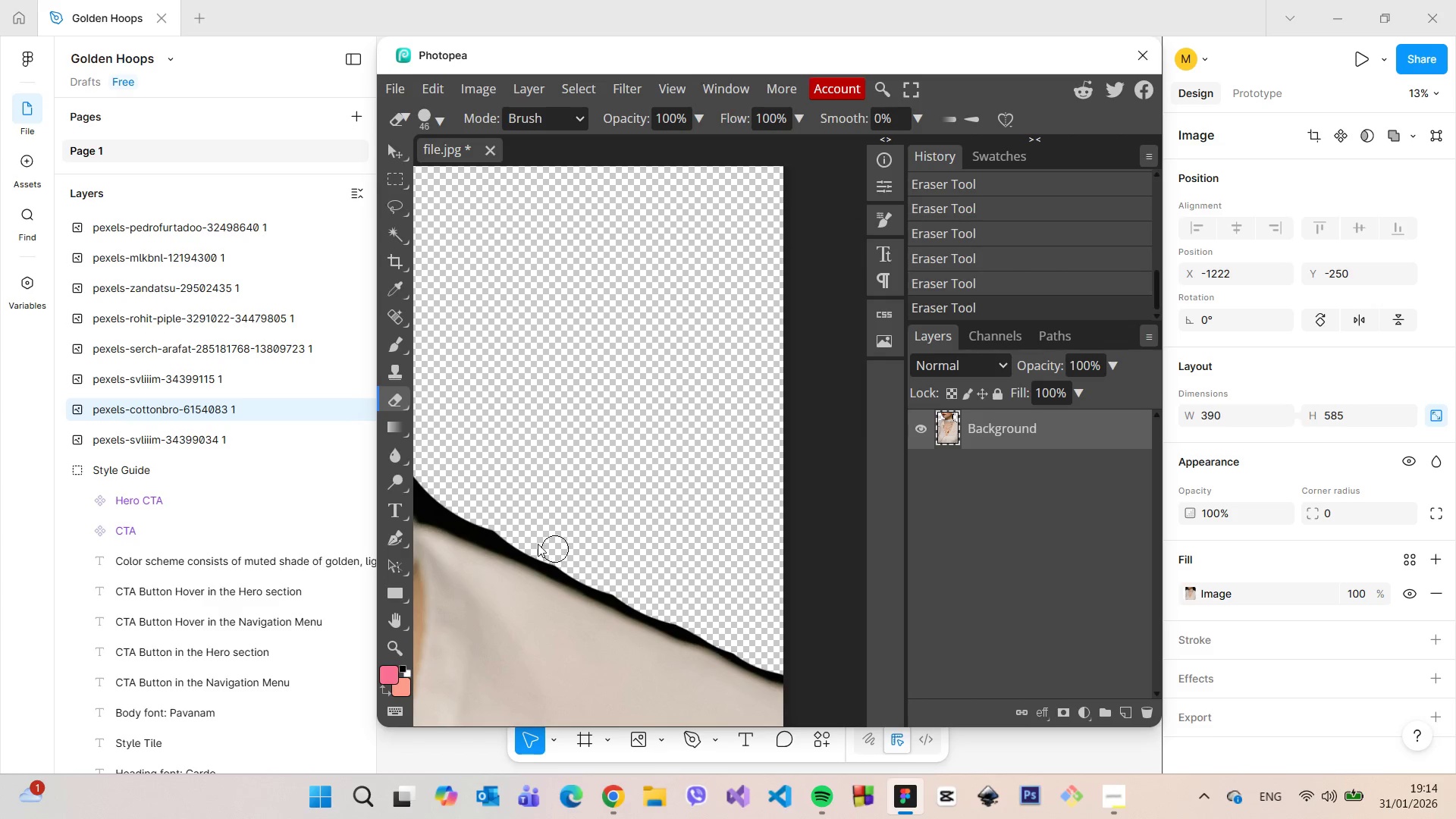 
left_click_drag(start_coordinate=[476, 523], to_coordinate=[485, 528])
 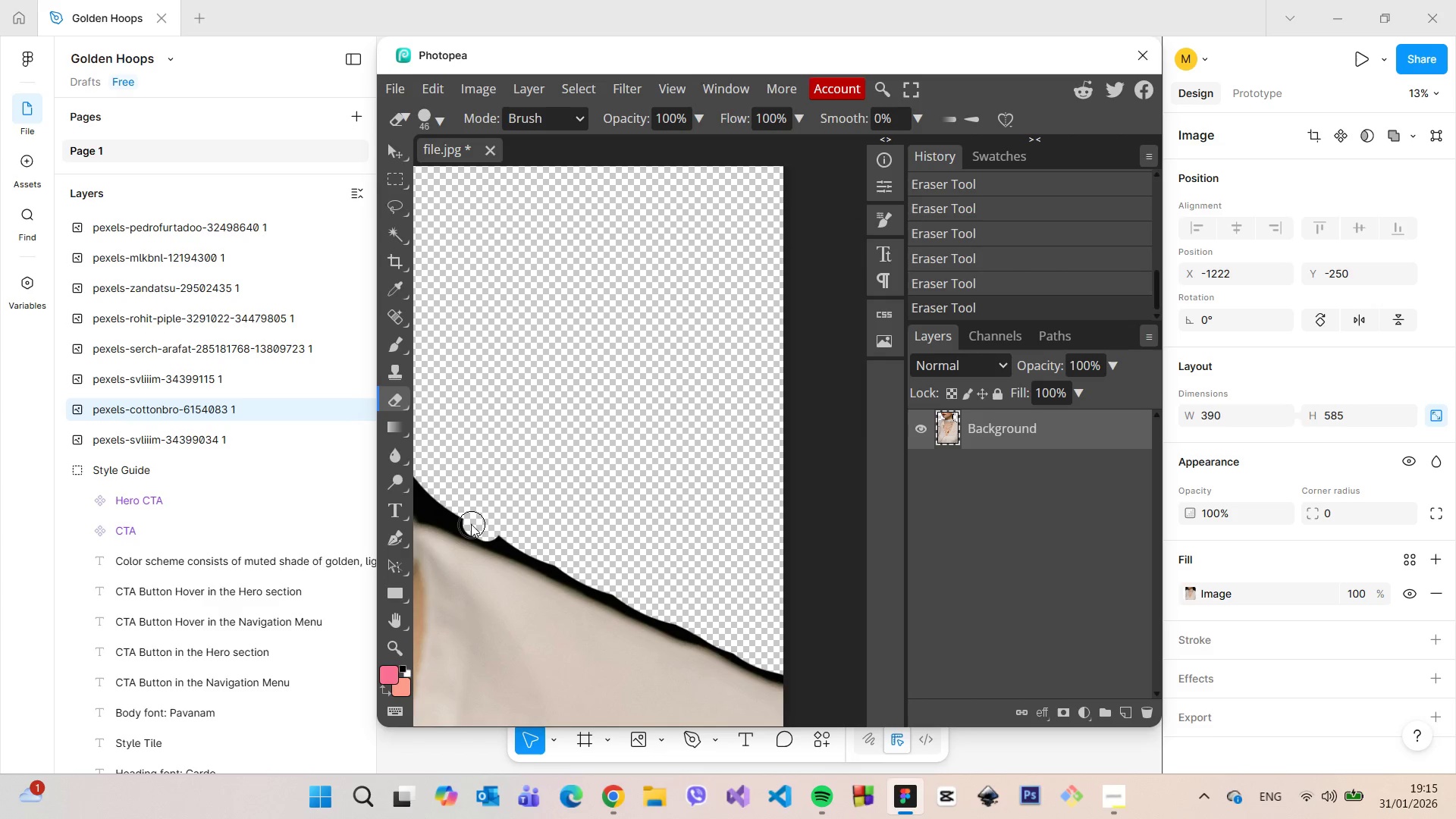 
left_click_drag(start_coordinate=[471, 524], to_coordinate=[801, 673])
 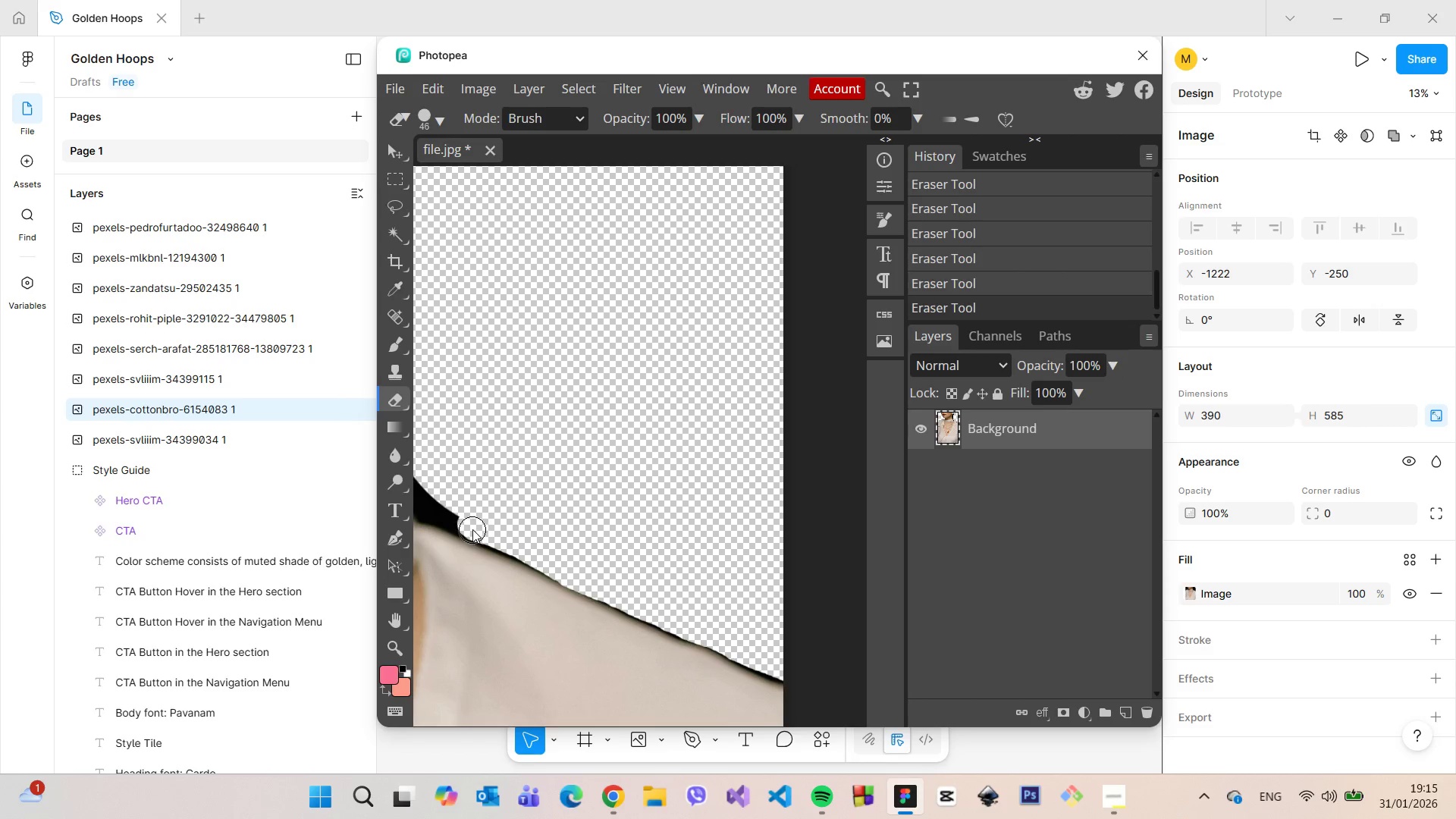 
left_click_drag(start_coordinate=[471, 529], to_coordinate=[428, 491])
 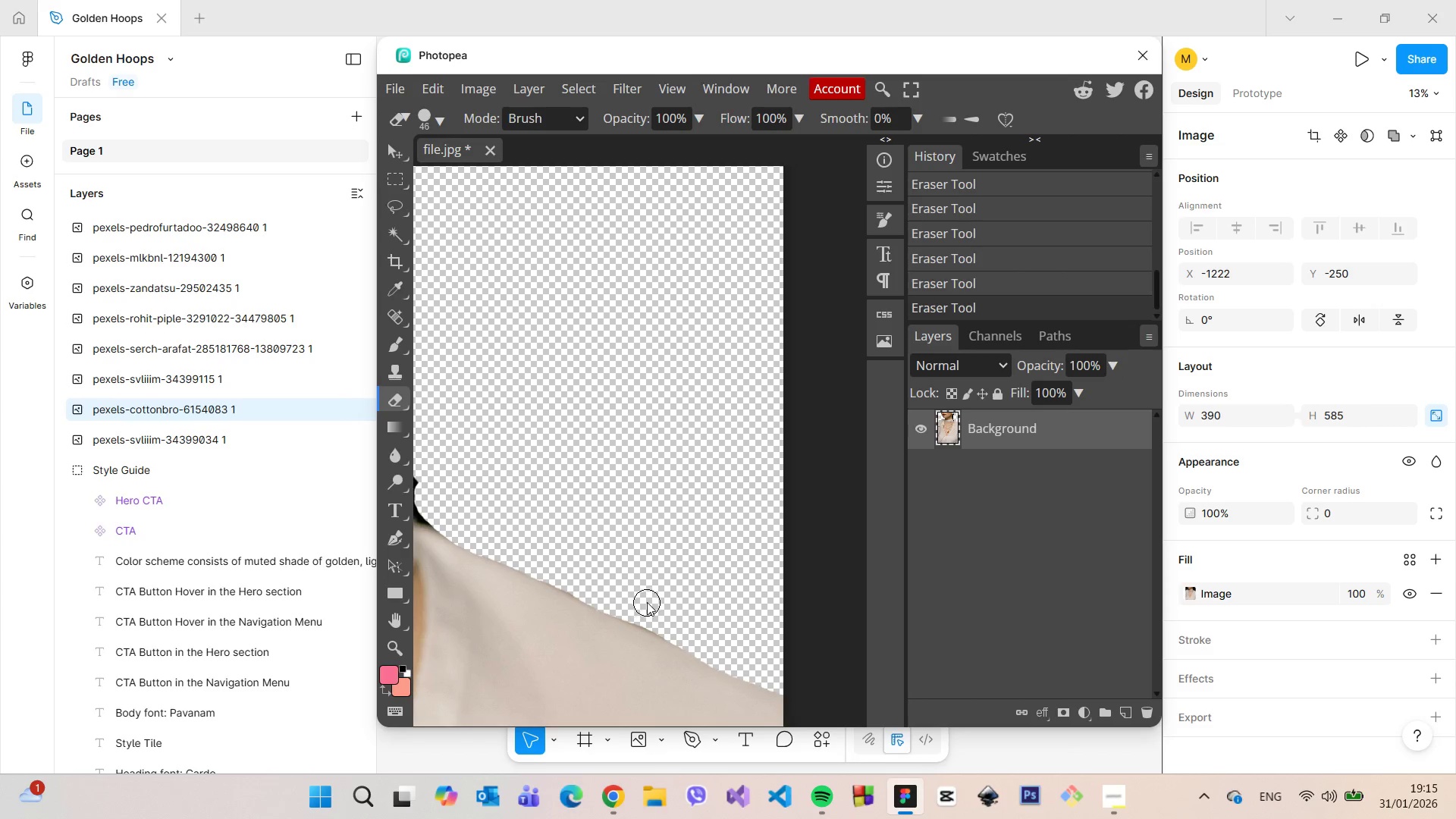 
hold_key(key=ControlLeft, duration=1.06)
 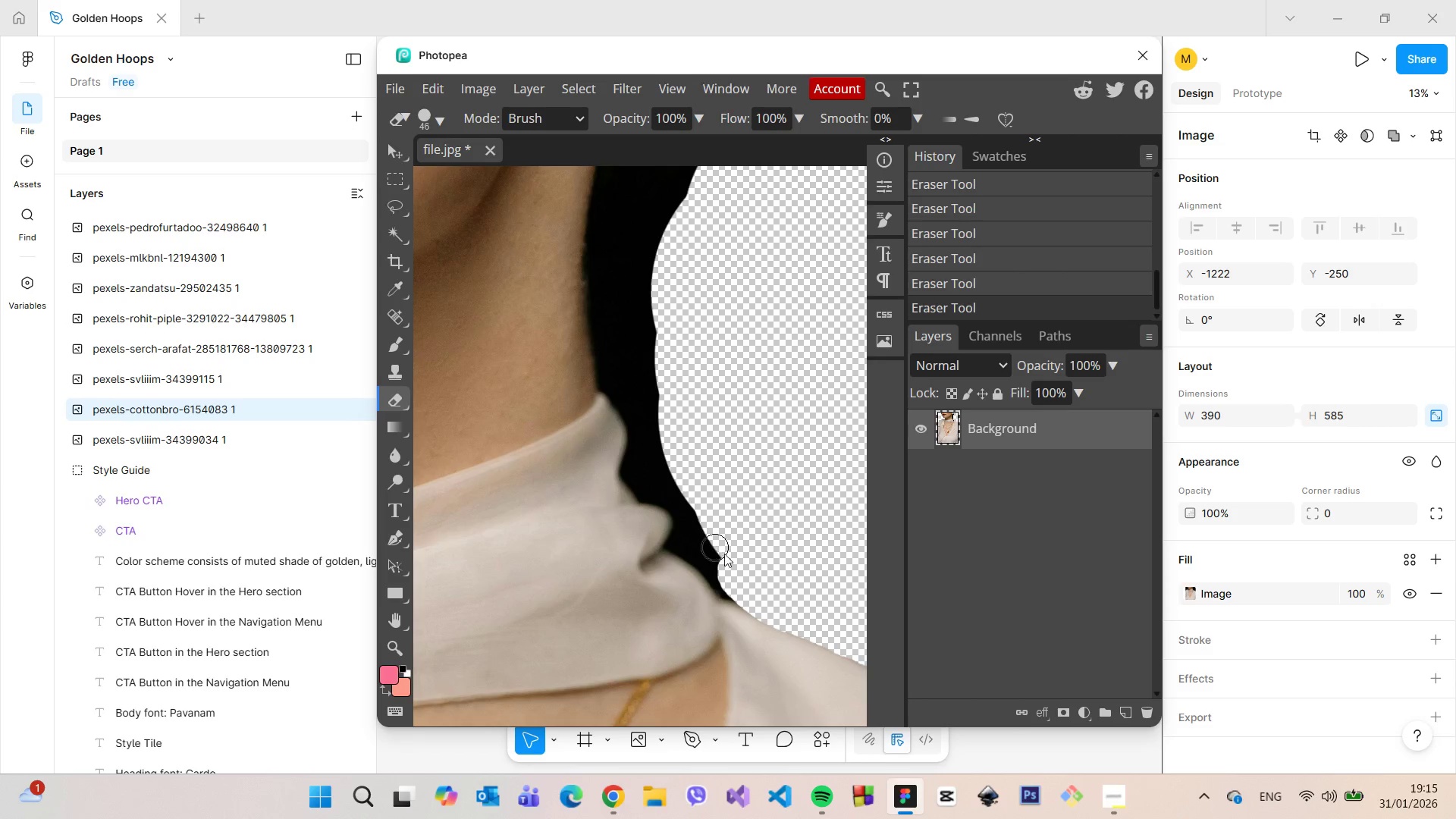 
scroll: coordinate [555, 560], scroll_direction: up, amount: 5.0
 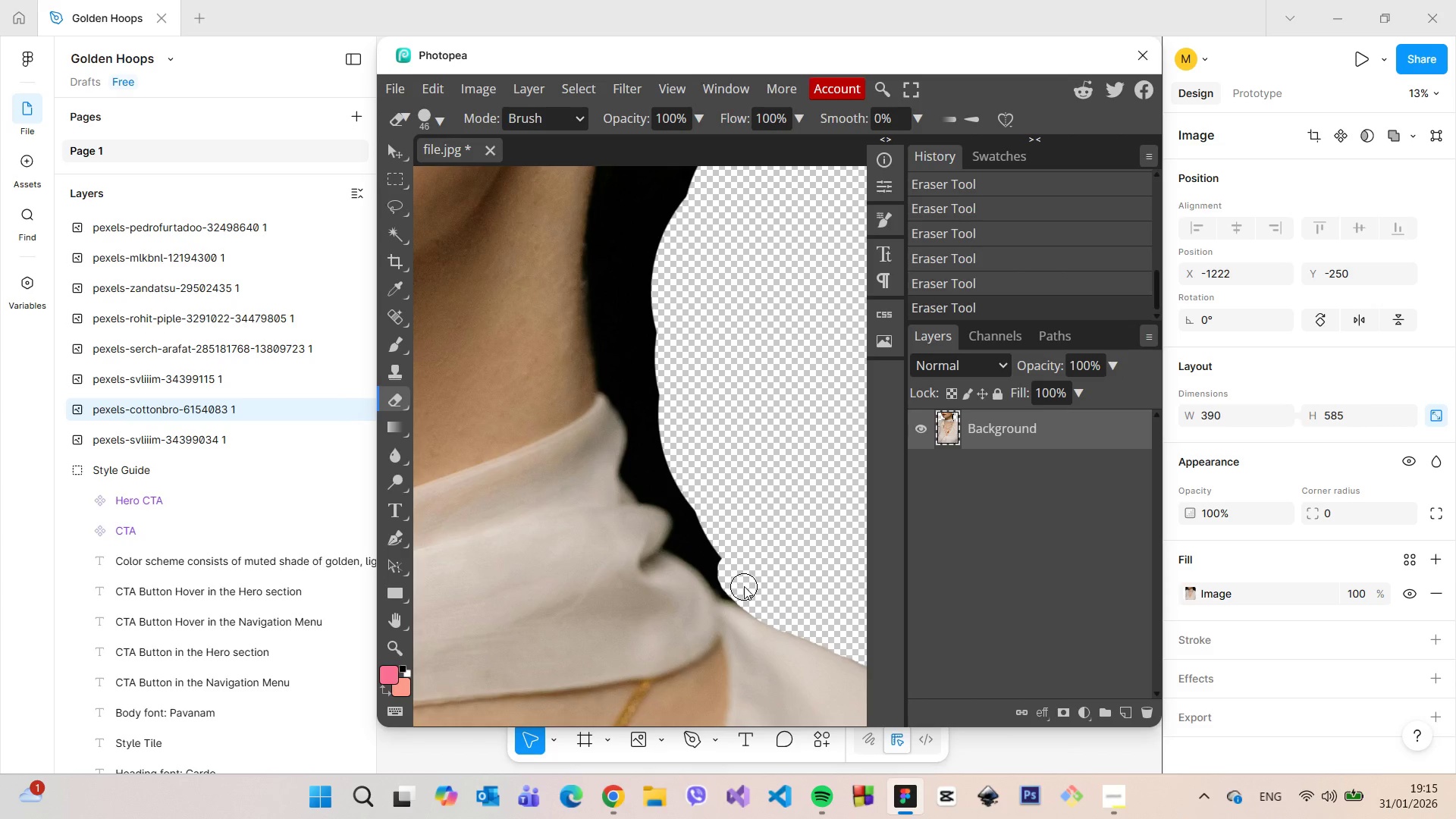 
left_click_drag(start_coordinate=[741, 588], to_coordinate=[763, 598])
 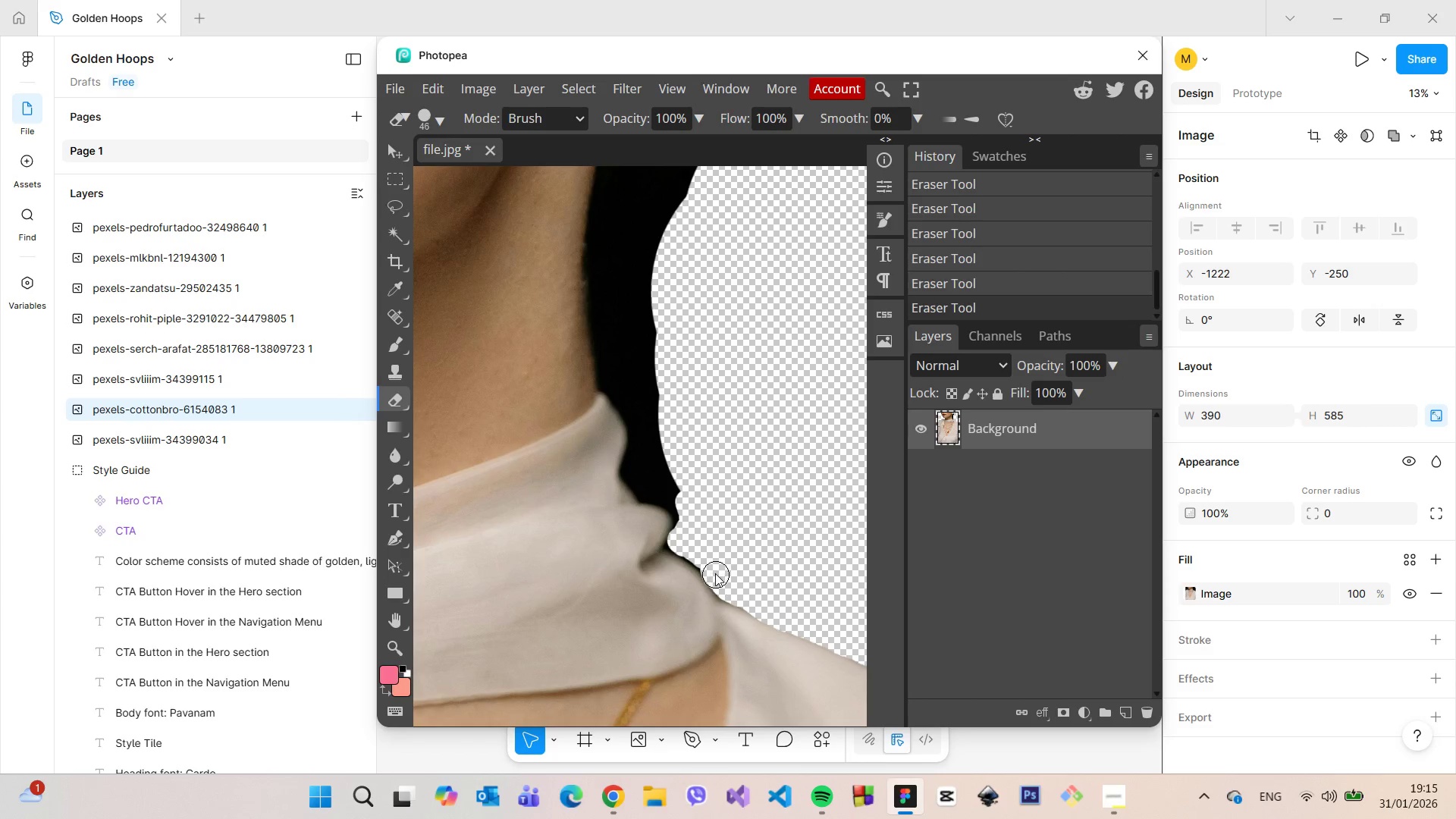 
left_click_drag(start_coordinate=[714, 573], to_coordinate=[657, 460])
 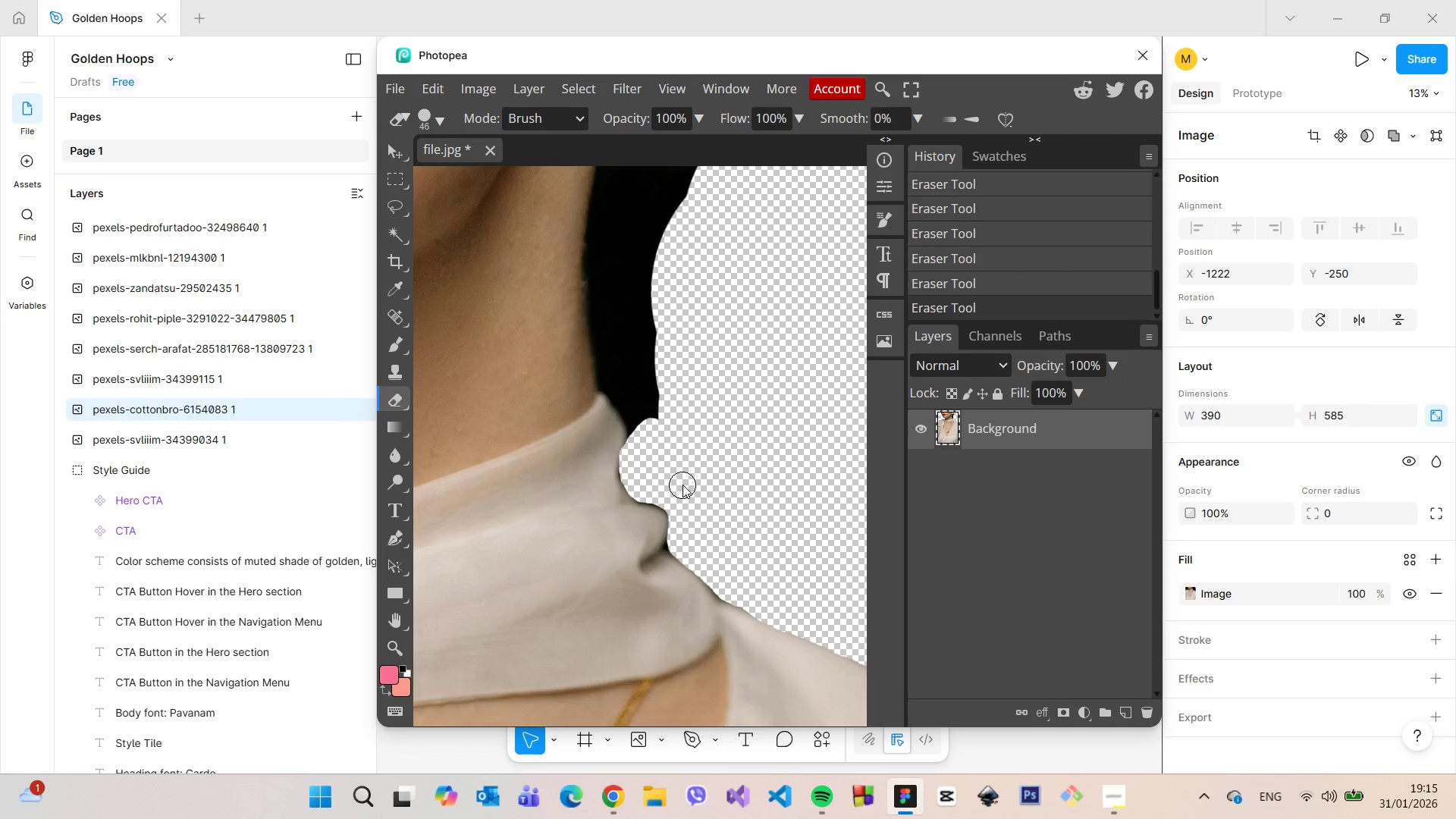 
scroll: coordinate [682, 485], scroll_direction: up, amount: 3.0
 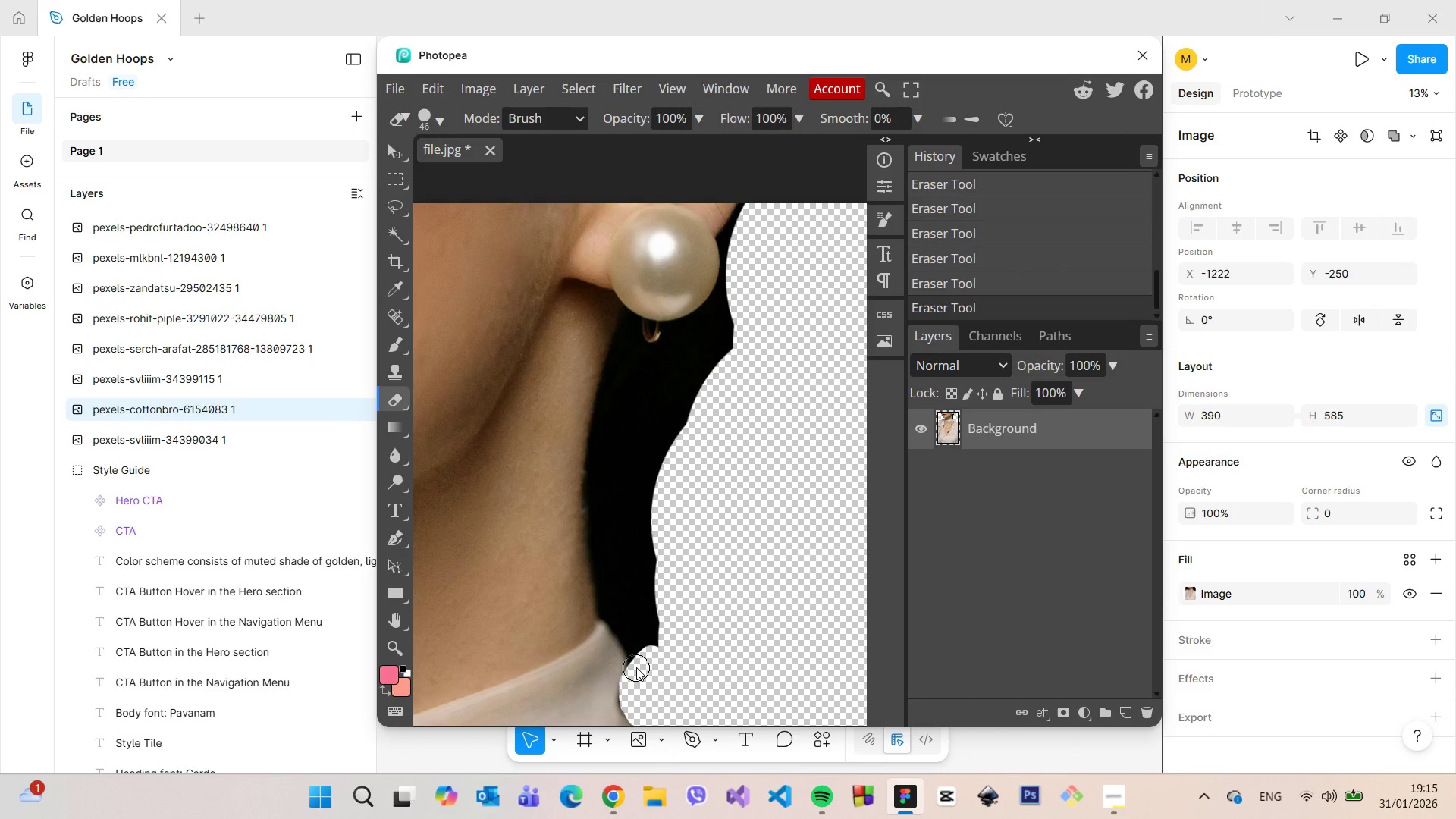 
left_click_drag(start_coordinate=[639, 668], to_coordinate=[649, 602])
 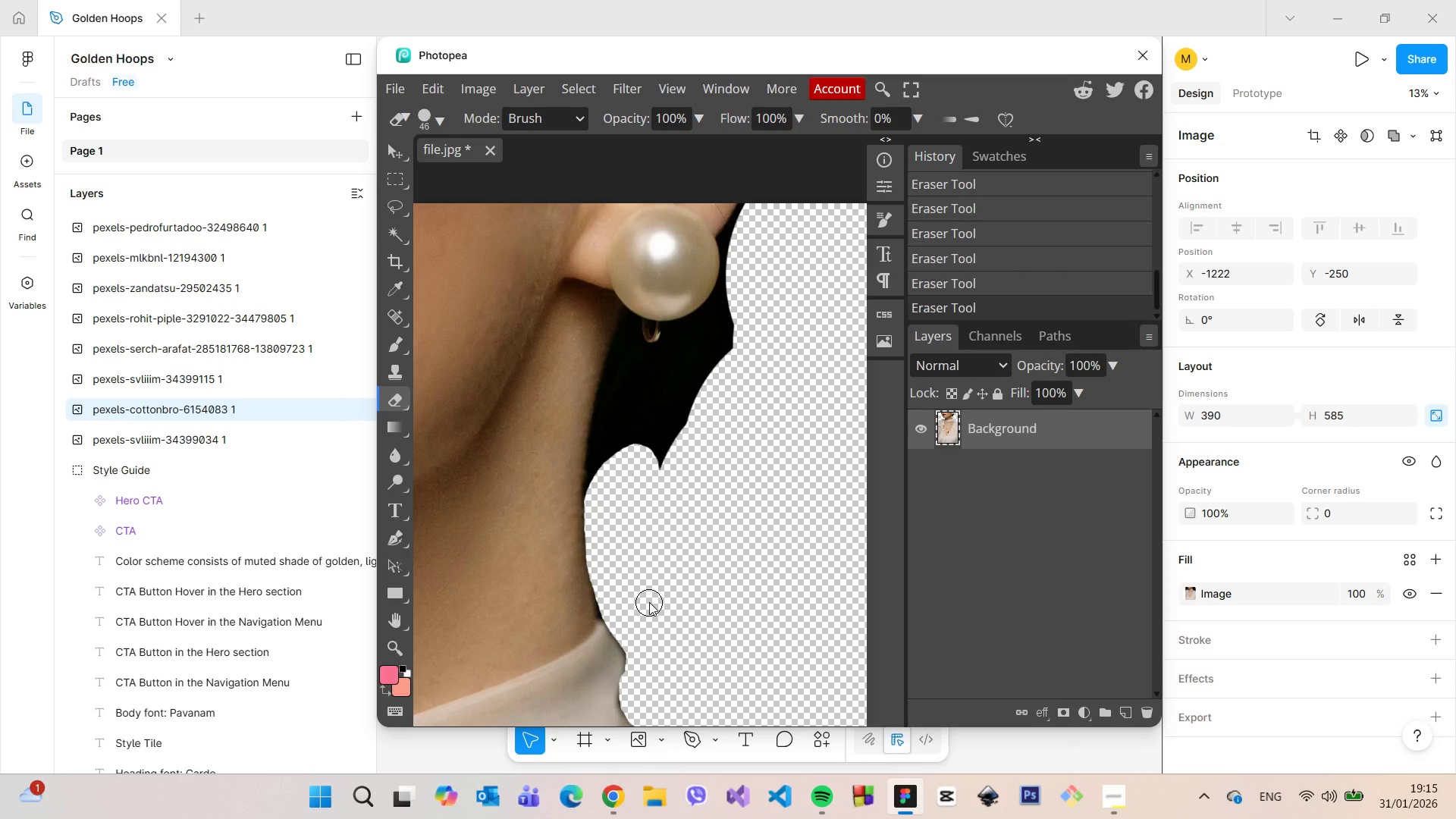 
scroll: coordinate [649, 602], scroll_direction: up, amount: 2.0
 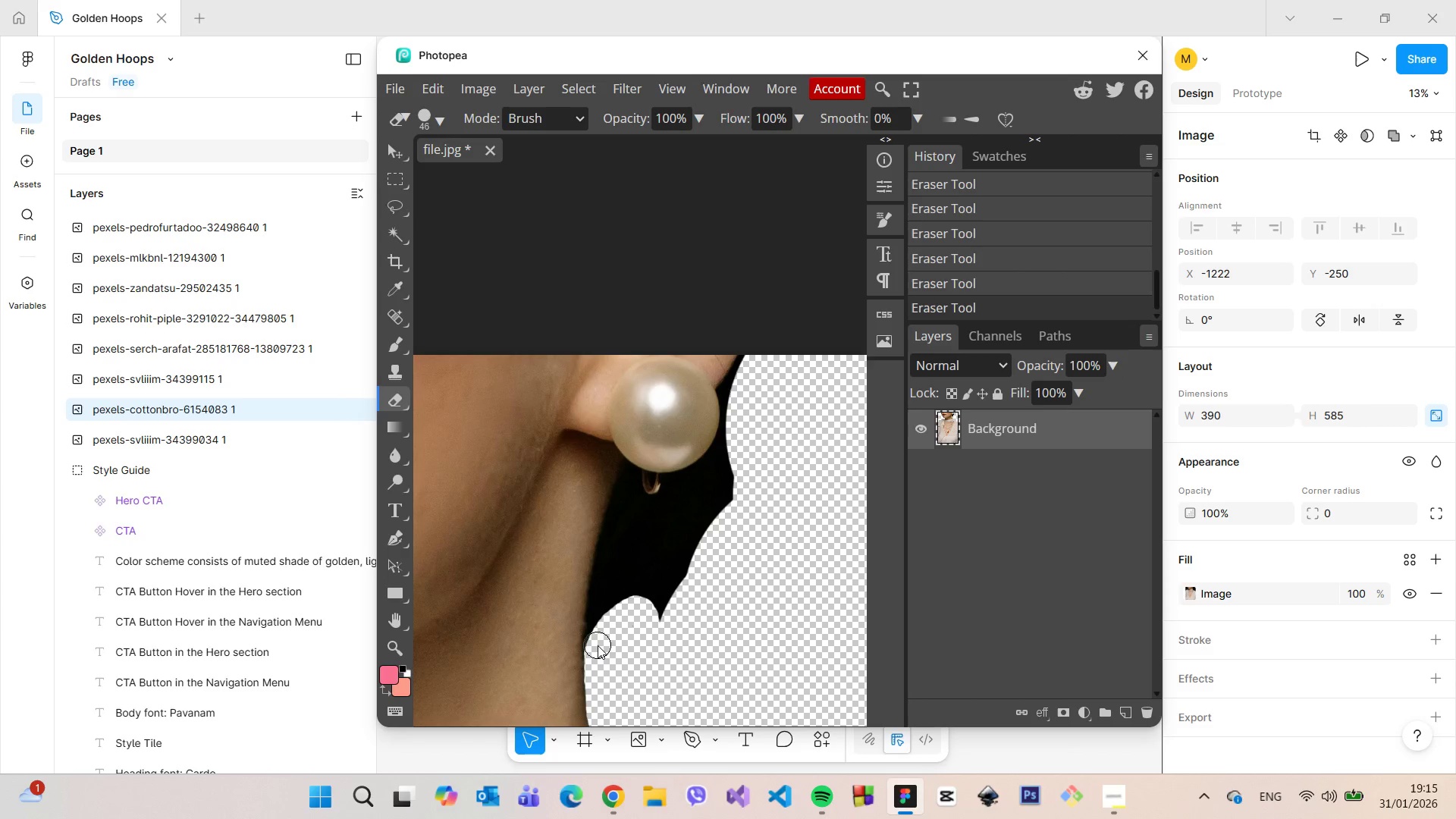 
left_click_drag(start_coordinate=[597, 654], to_coordinate=[612, 554])
 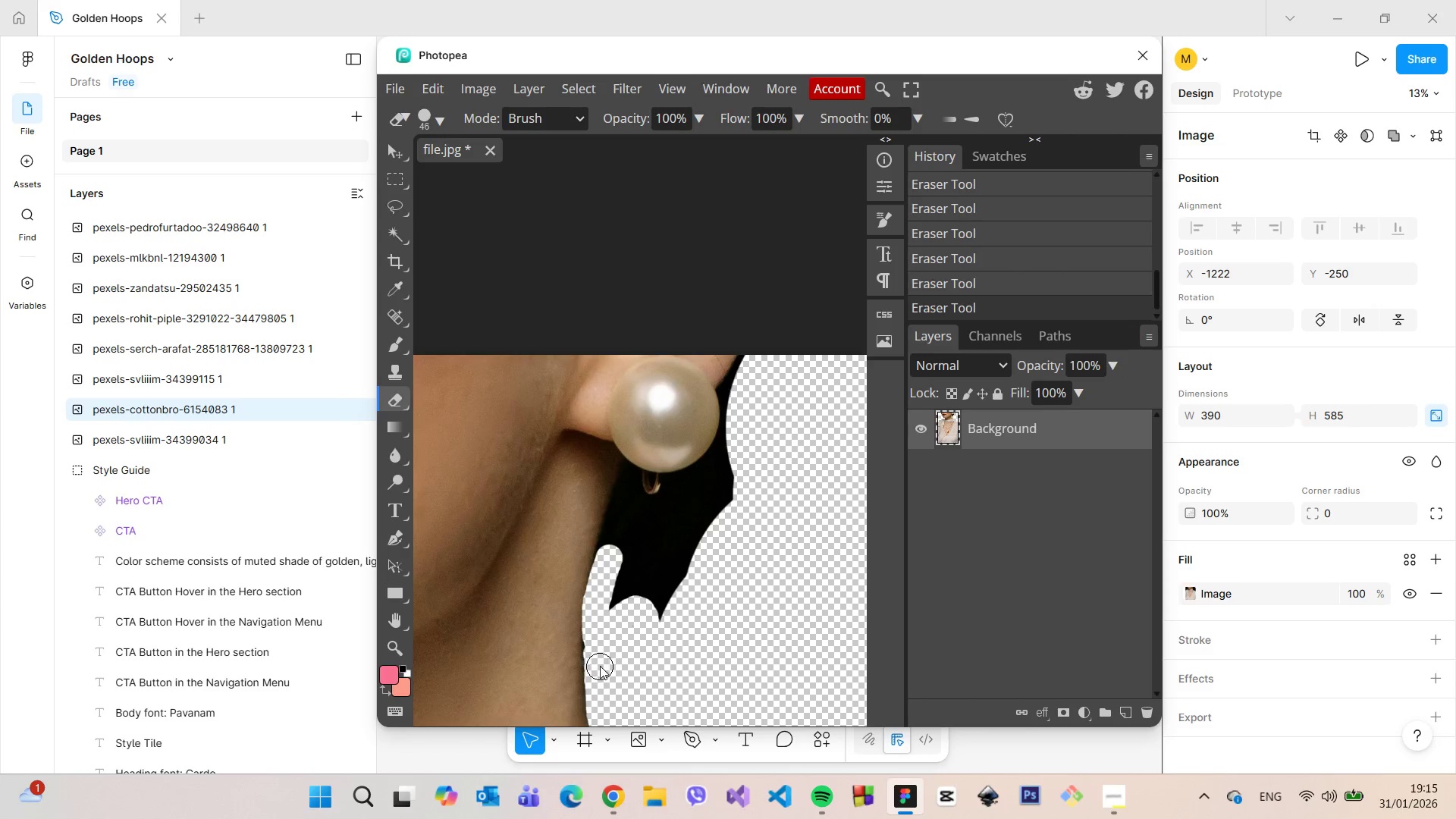 
left_click_drag(start_coordinate=[598, 664], to_coordinate=[697, 566])
 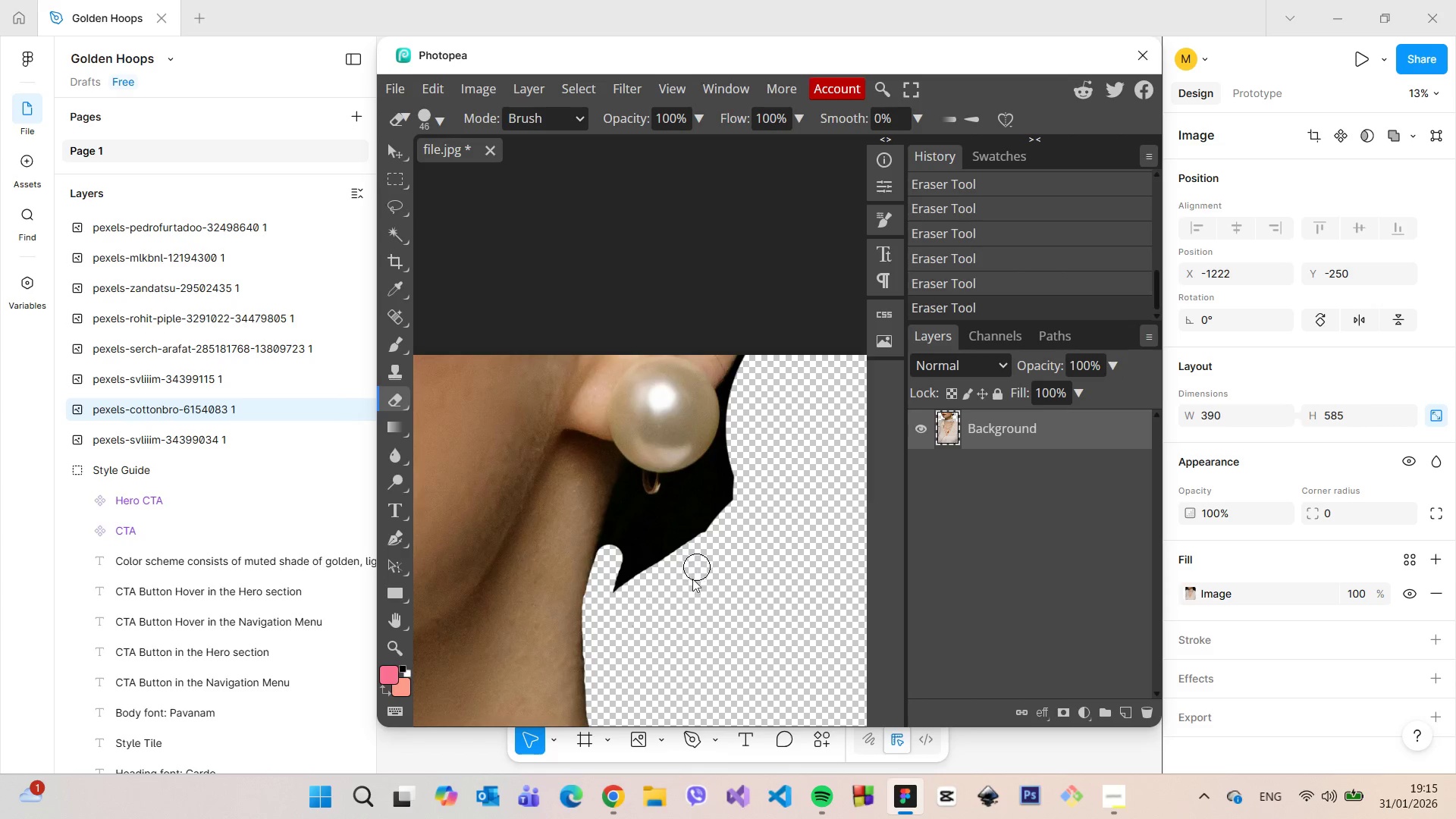 
scroll: coordinate [692, 585], scroll_direction: up, amount: 2.0
 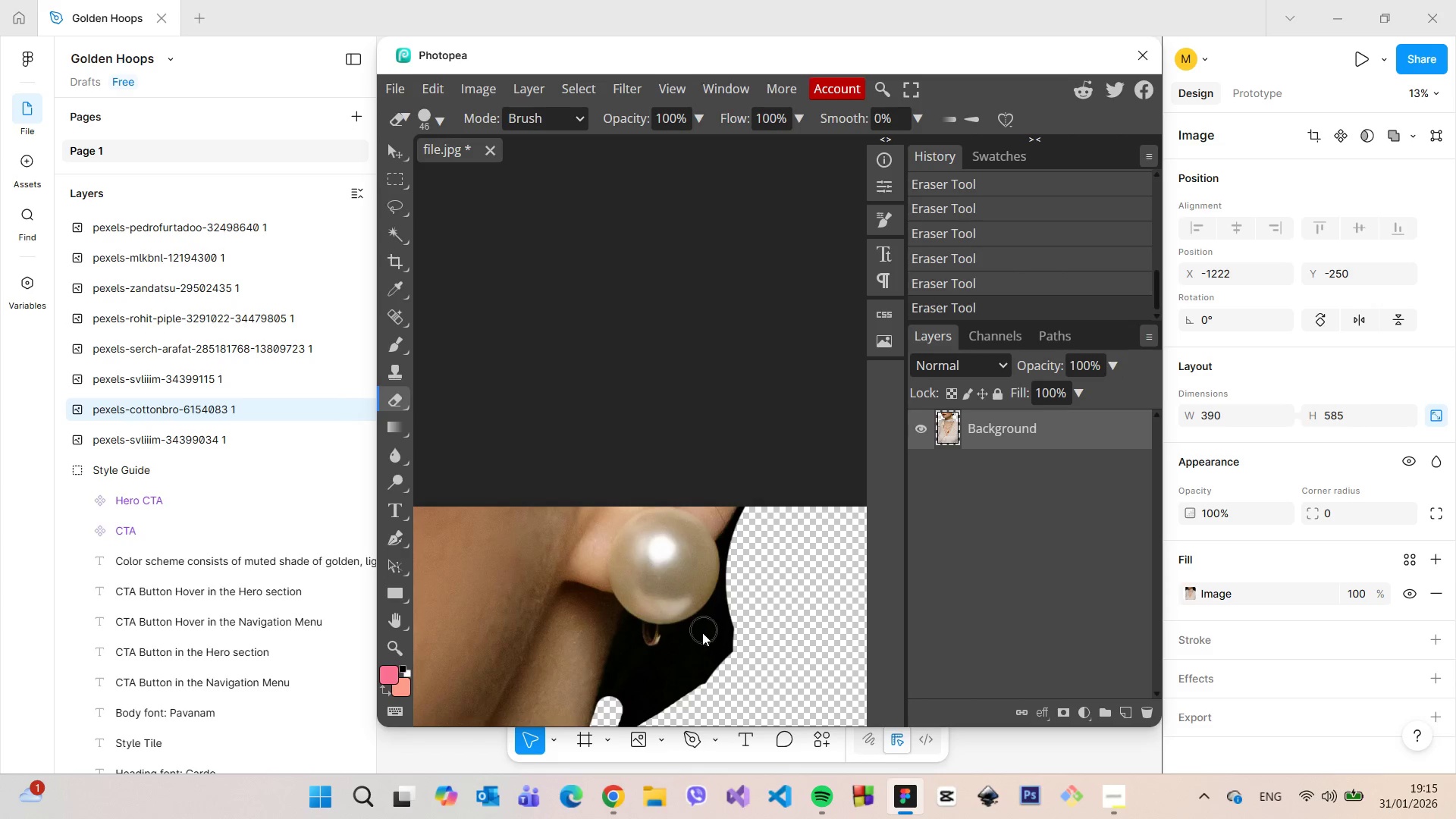 
scroll: coordinate [670, 666], scroll_direction: down, amount: 1.0
 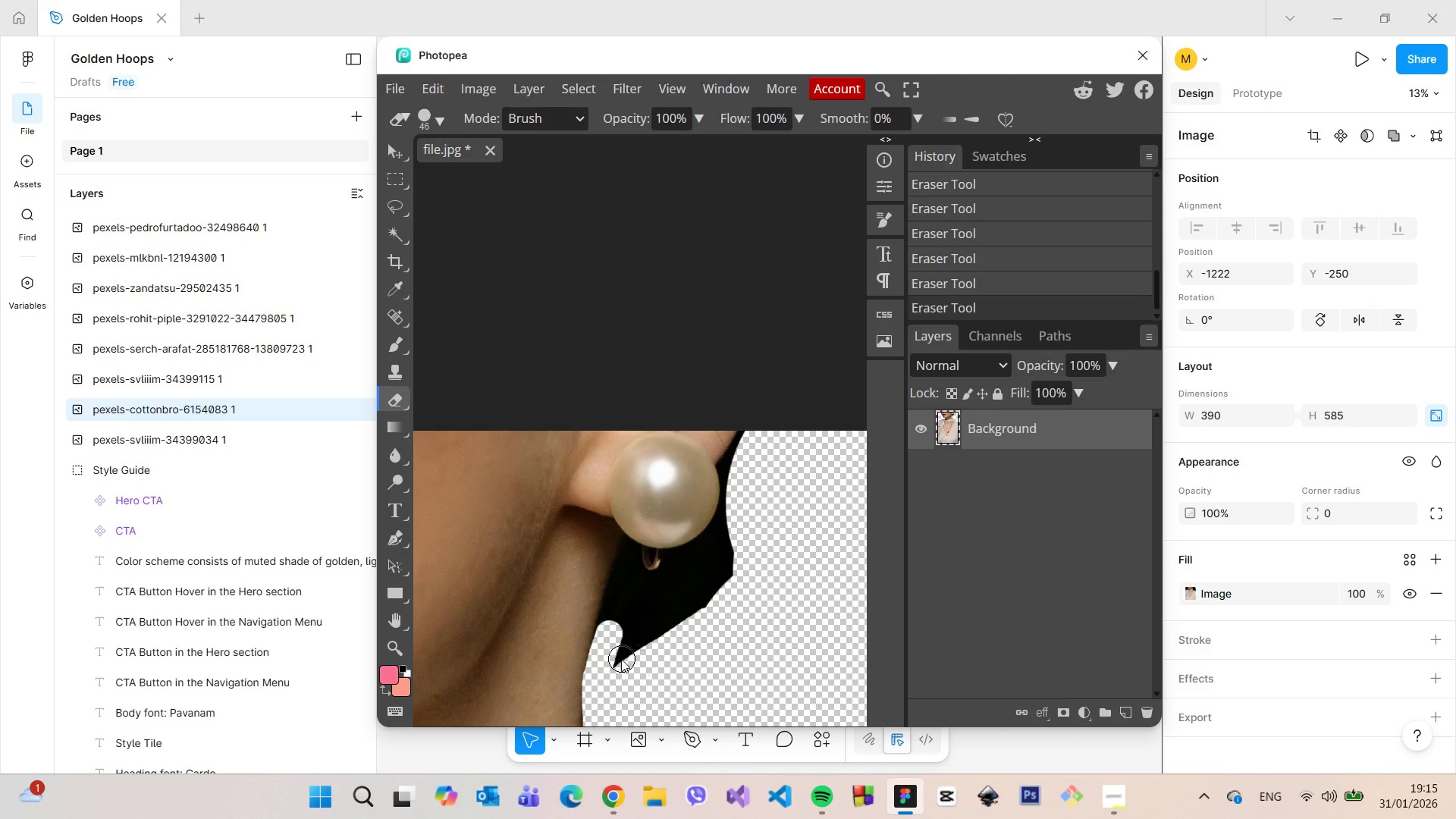 
left_click_drag(start_coordinate=[619, 663], to_coordinate=[718, 566])
 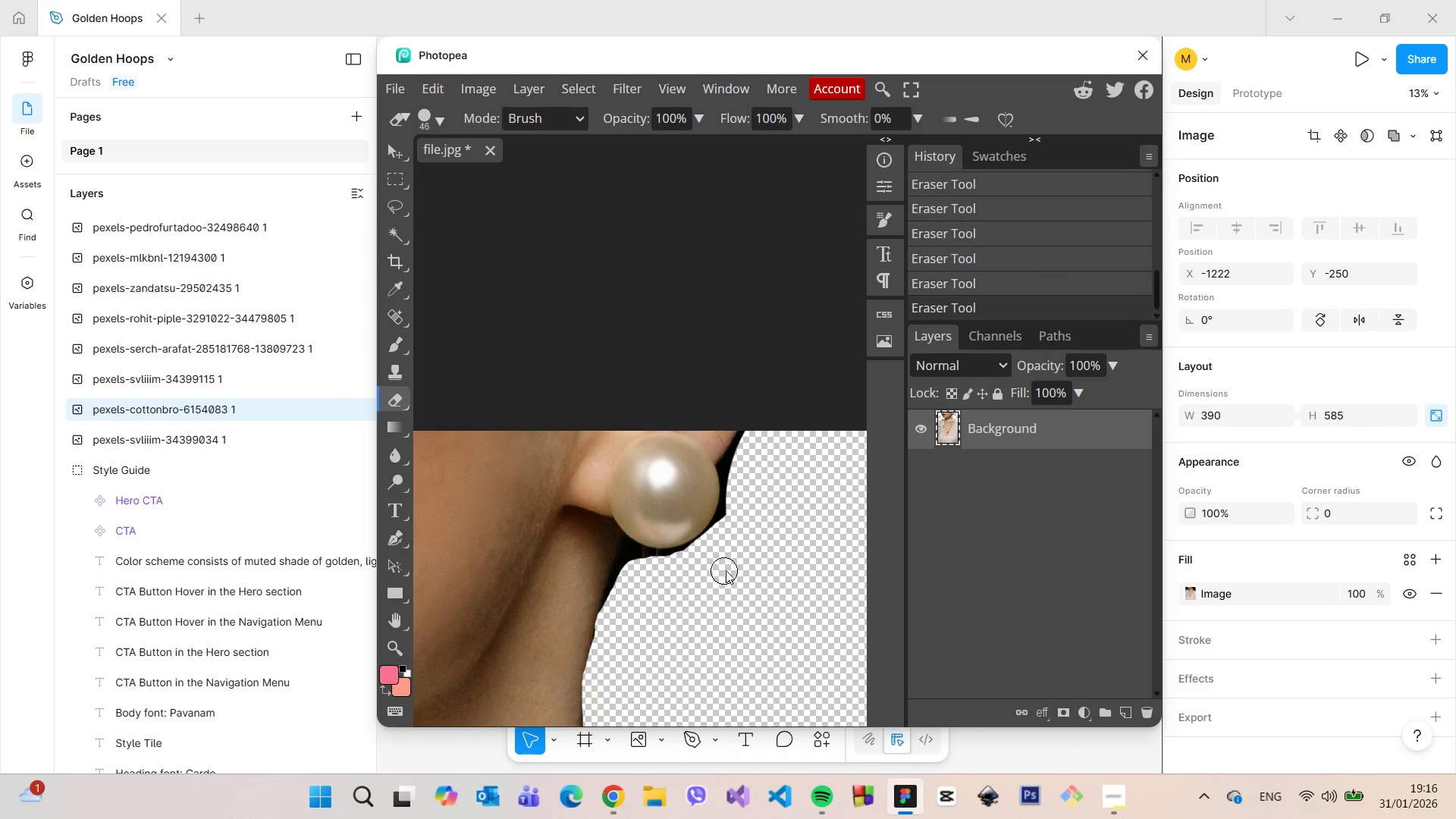 
scroll: coordinate [736, 572], scroll_direction: up, amount: 1.0
 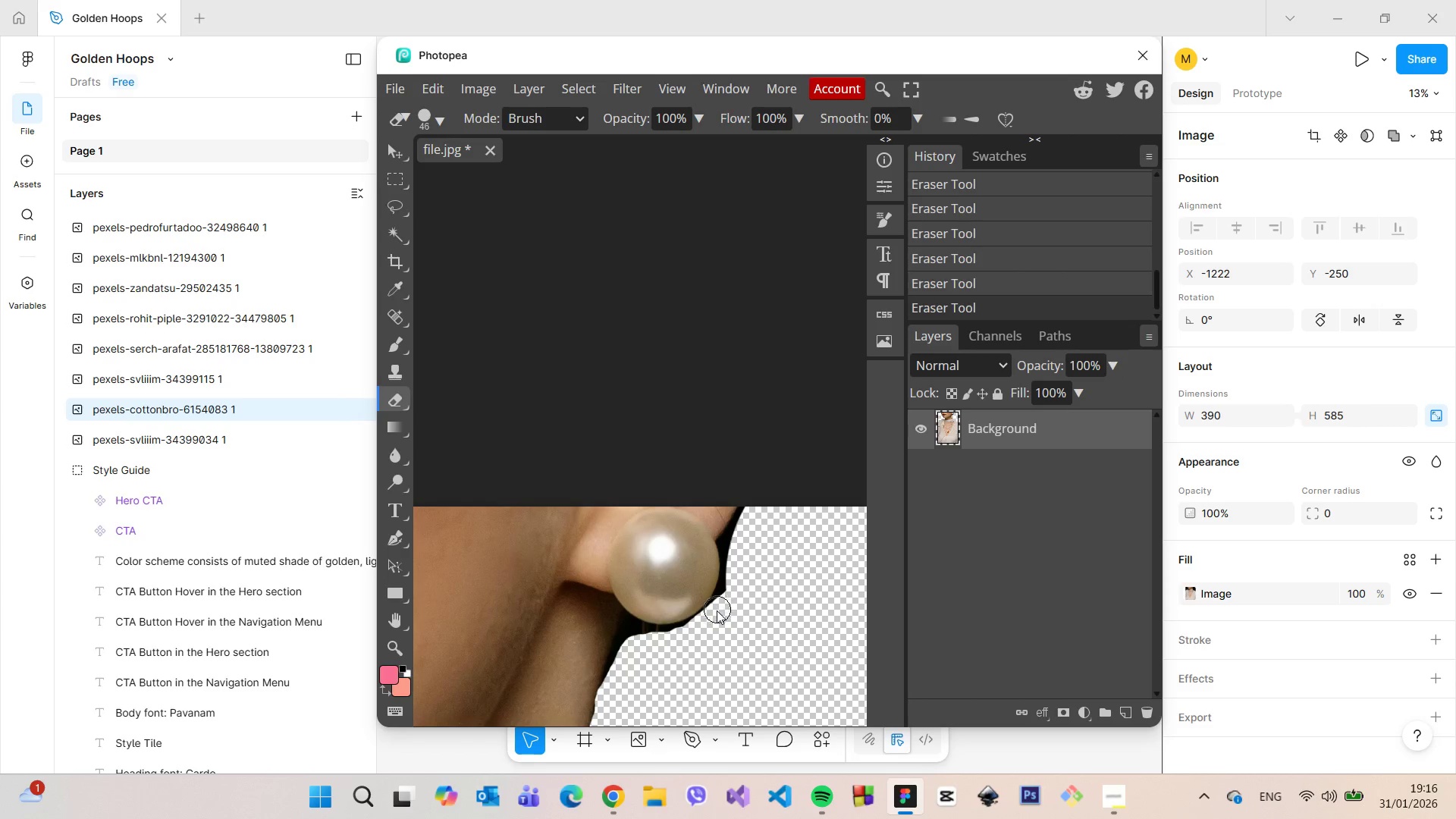 
left_click_drag(start_coordinate=[716, 613], to_coordinate=[756, 509])
 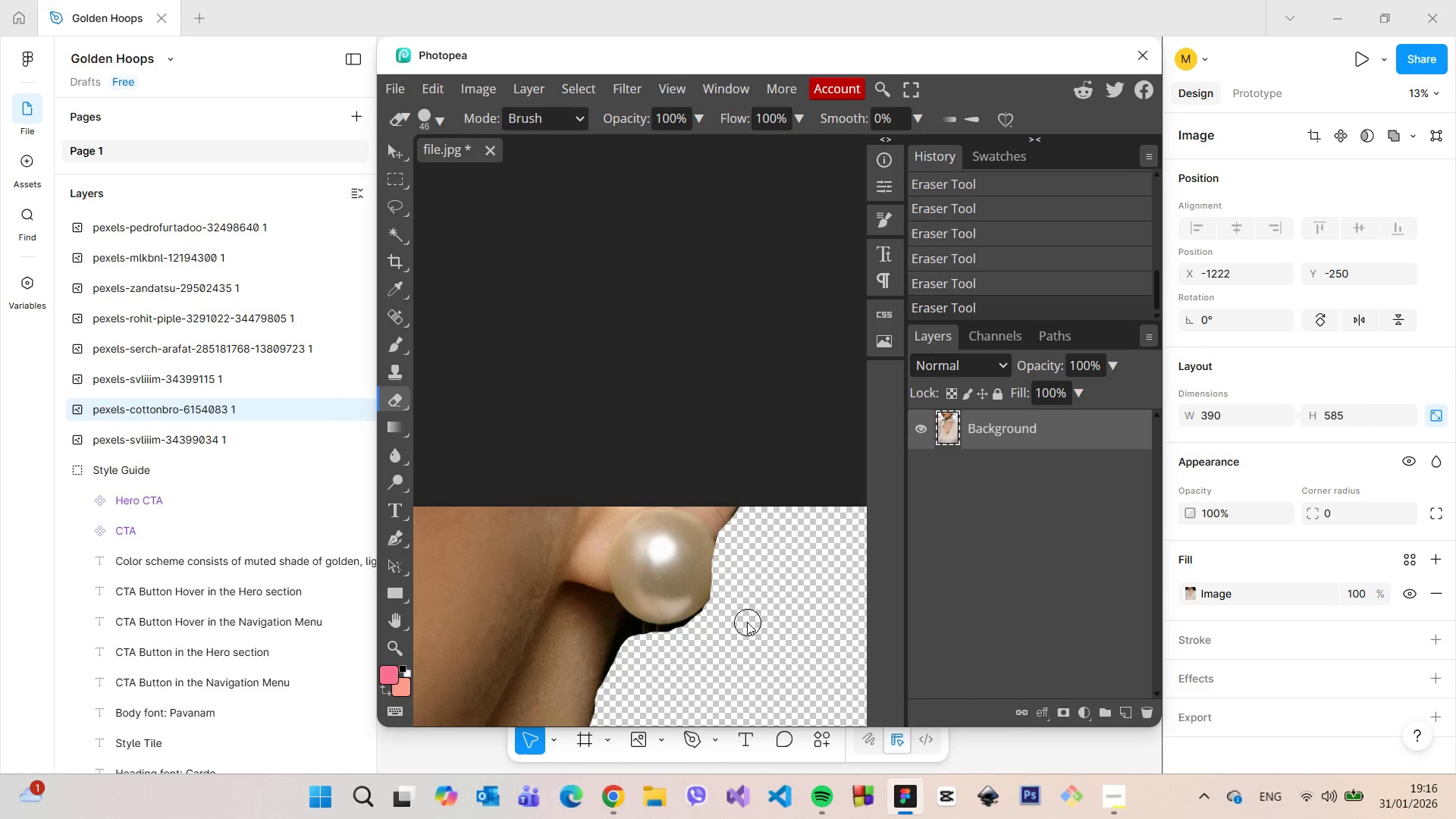 
key(Control+Z)
 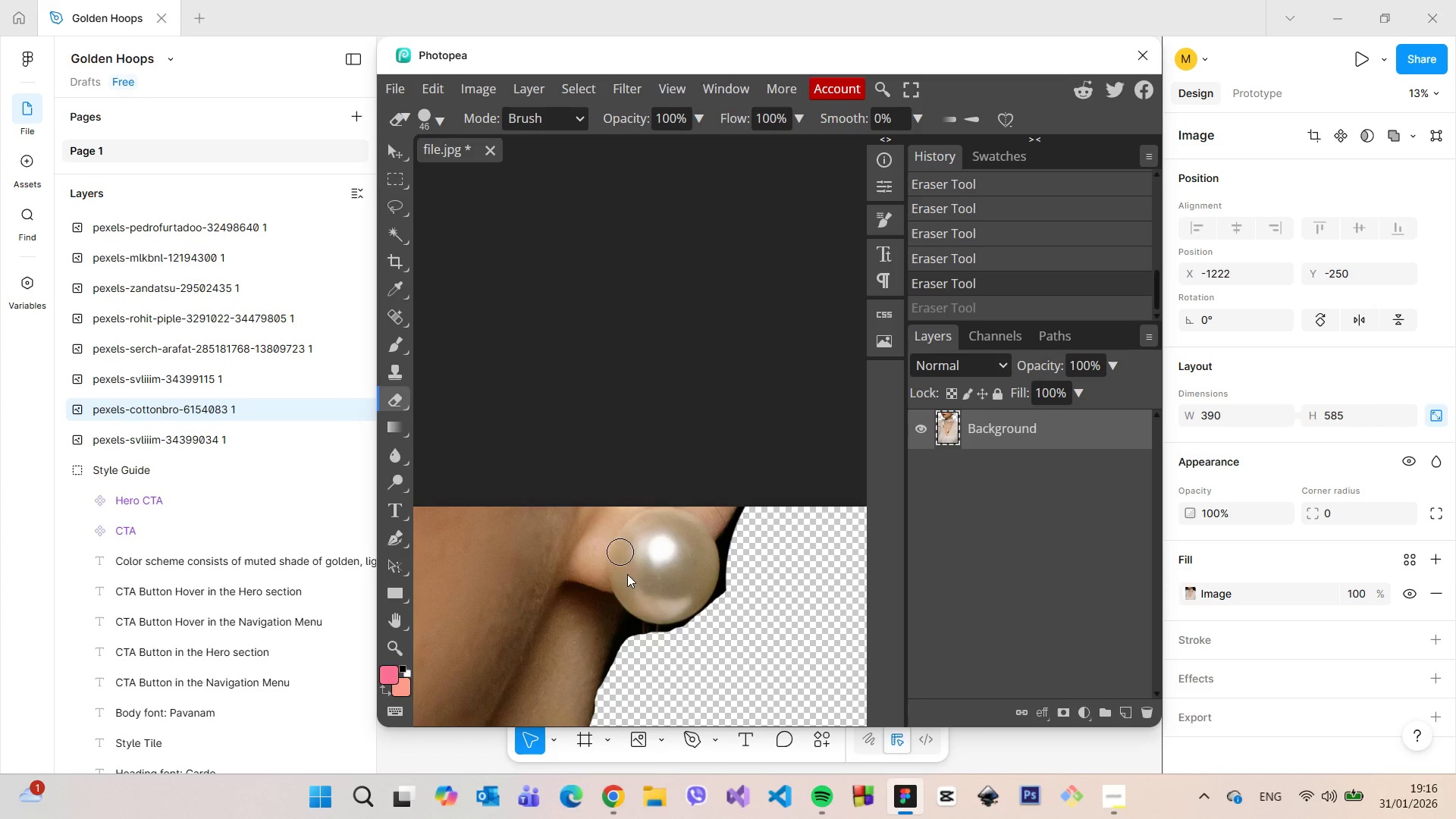 
left_click([631, 641])
 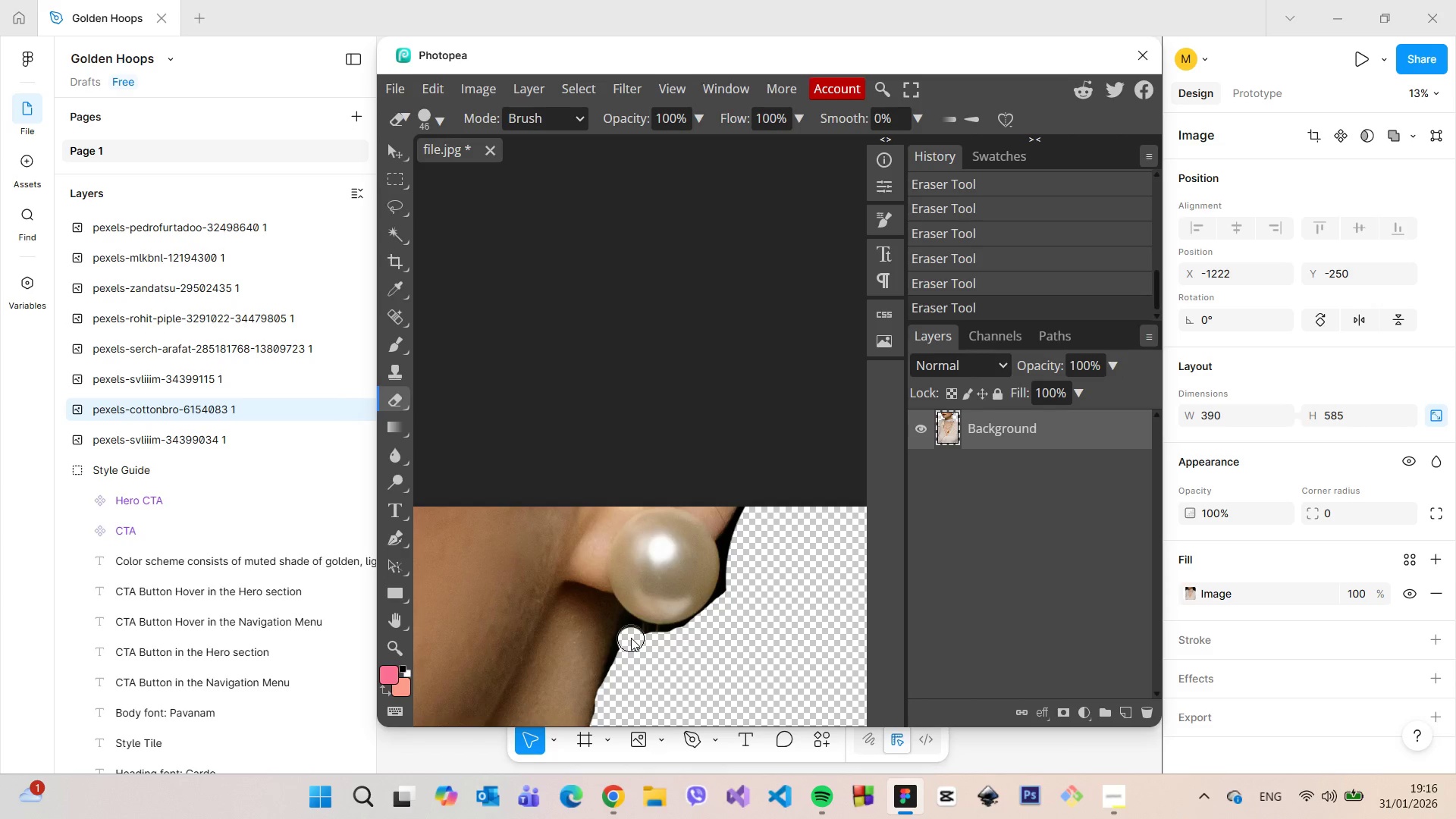 
left_click([629, 635])
 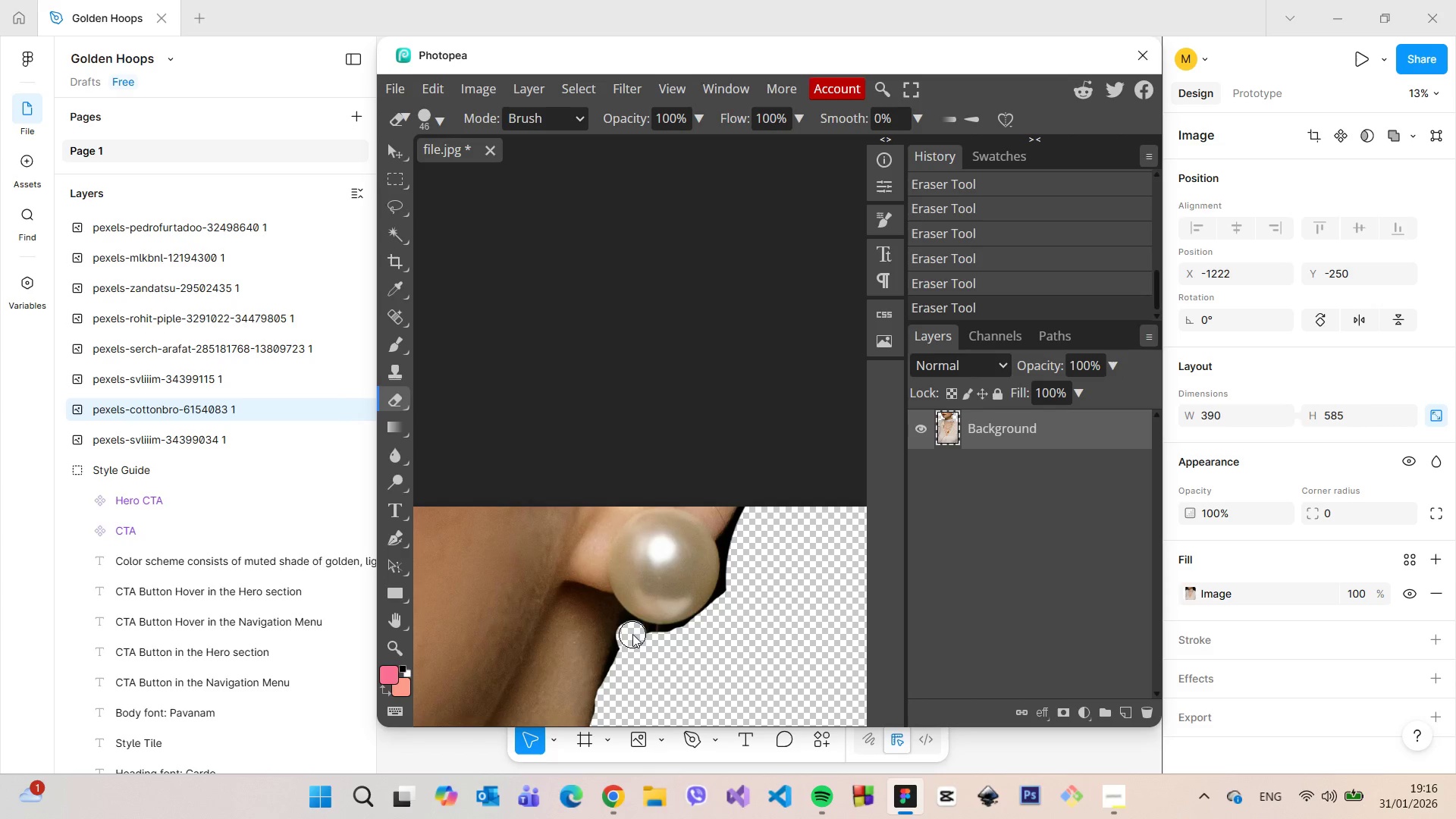 
double_click([638, 634])
 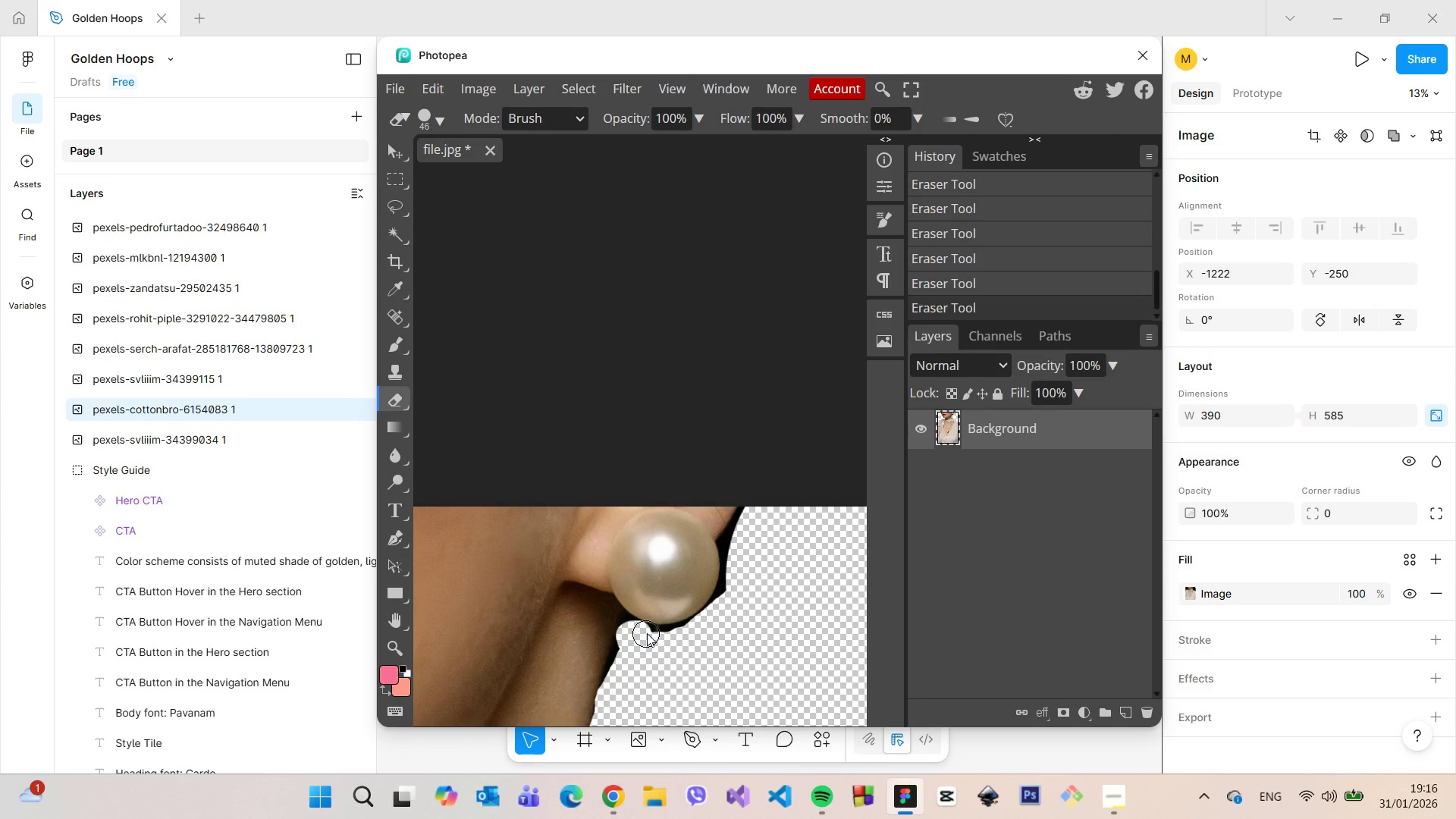 
left_click([647, 633])
 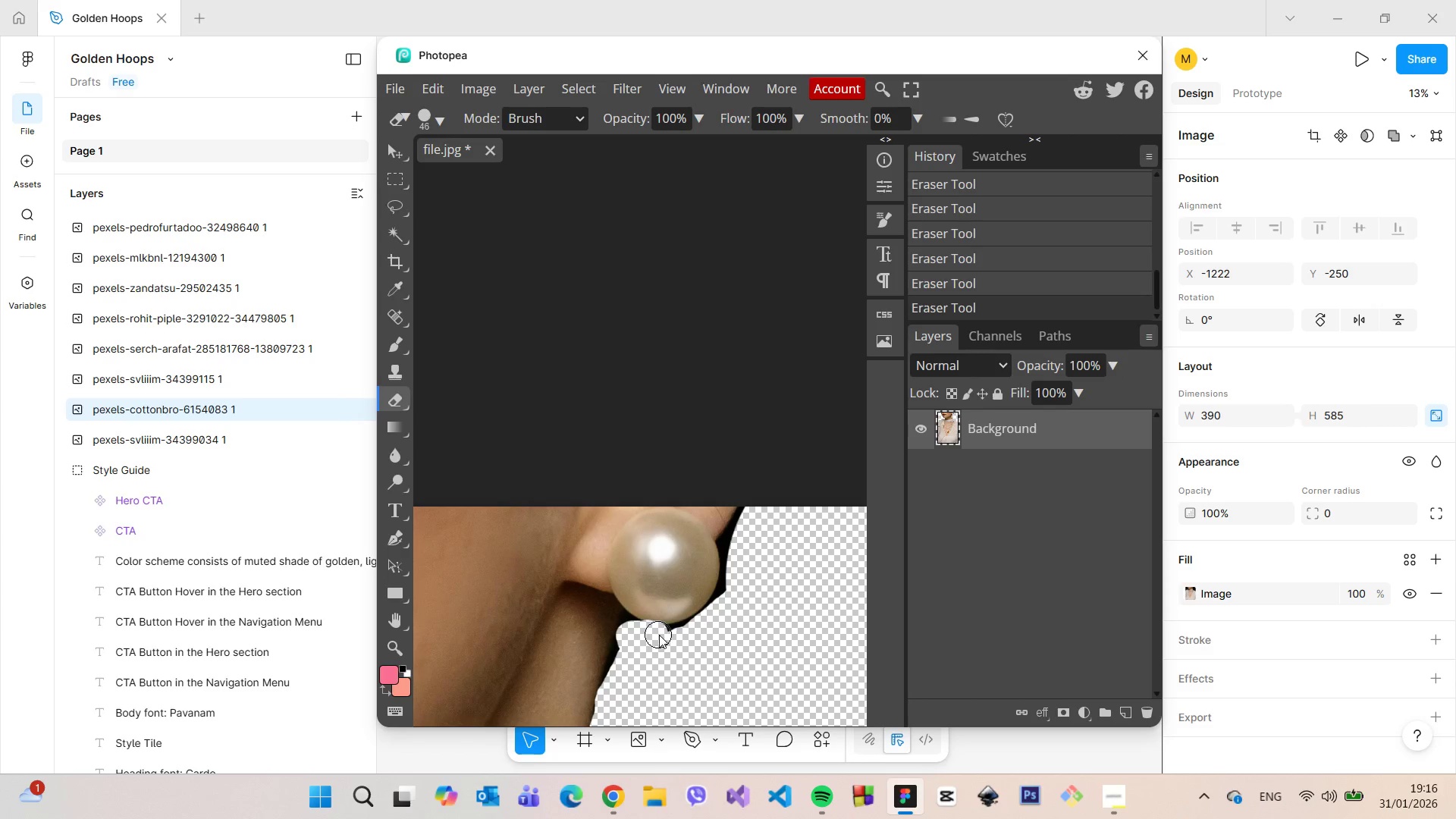 
left_click_drag(start_coordinate=[664, 635], to_coordinate=[667, 635])
 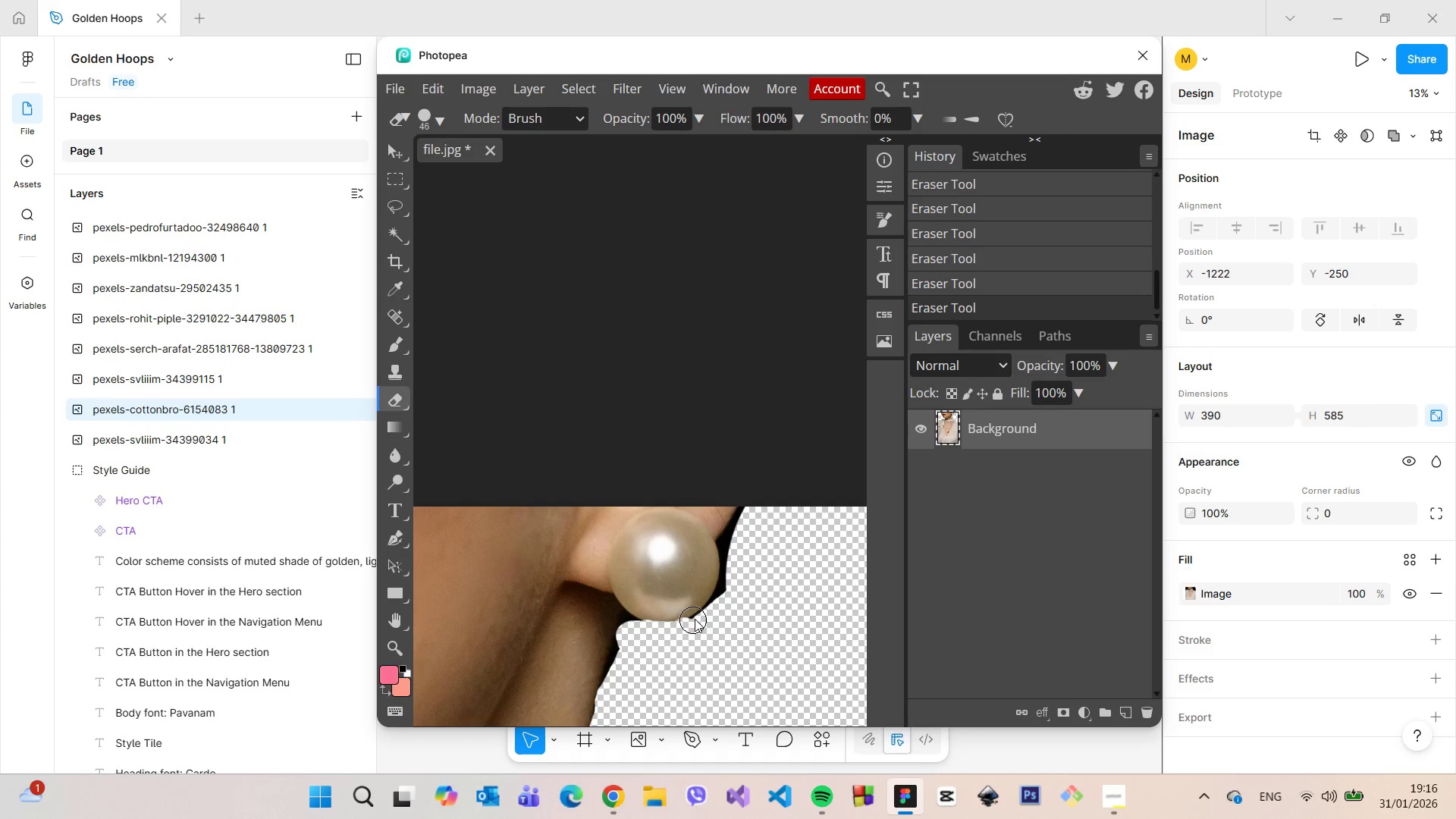 
left_click([703, 621])
 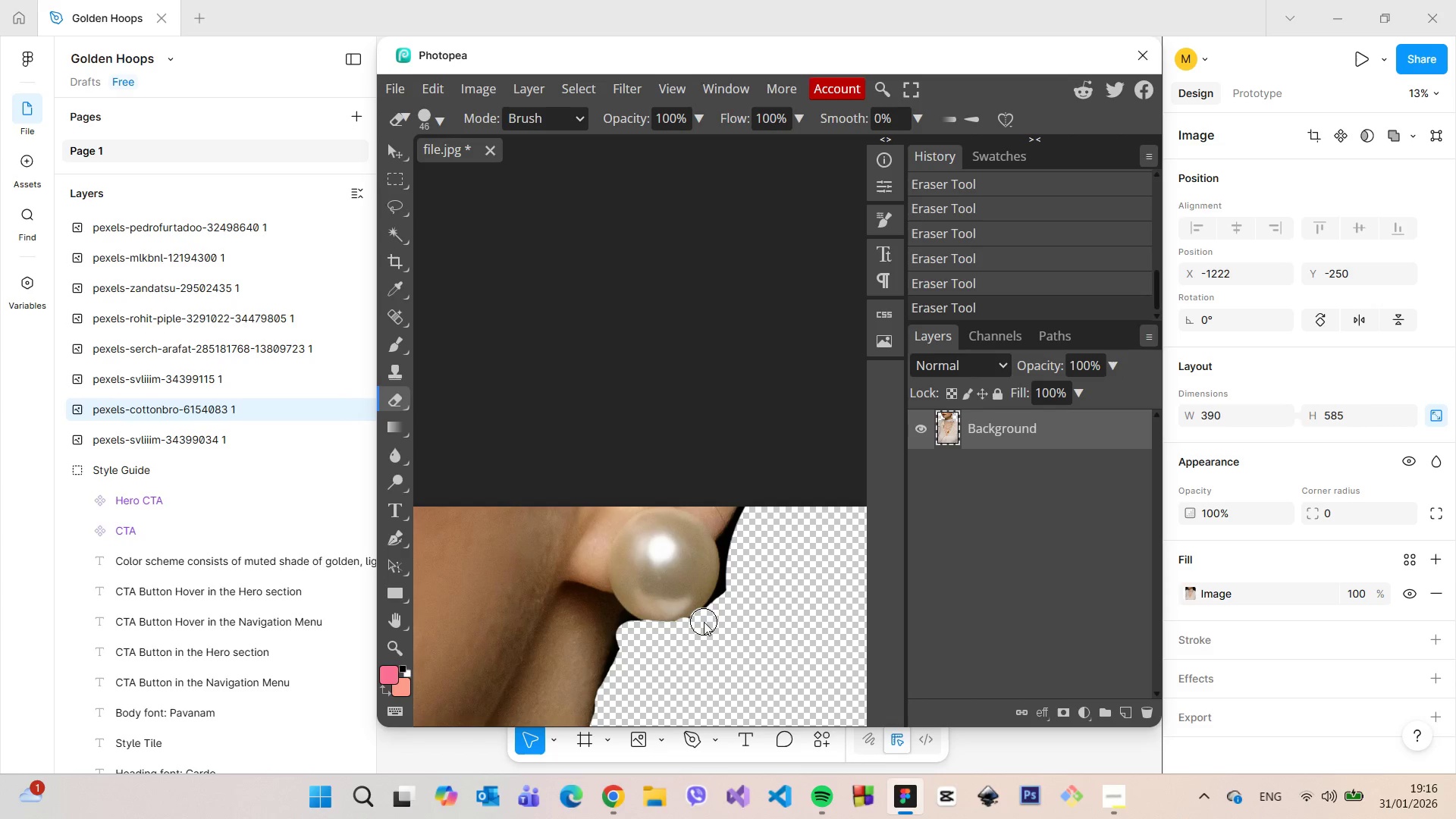 
left_click_drag(start_coordinate=[701, 625], to_coordinate=[759, 509])
 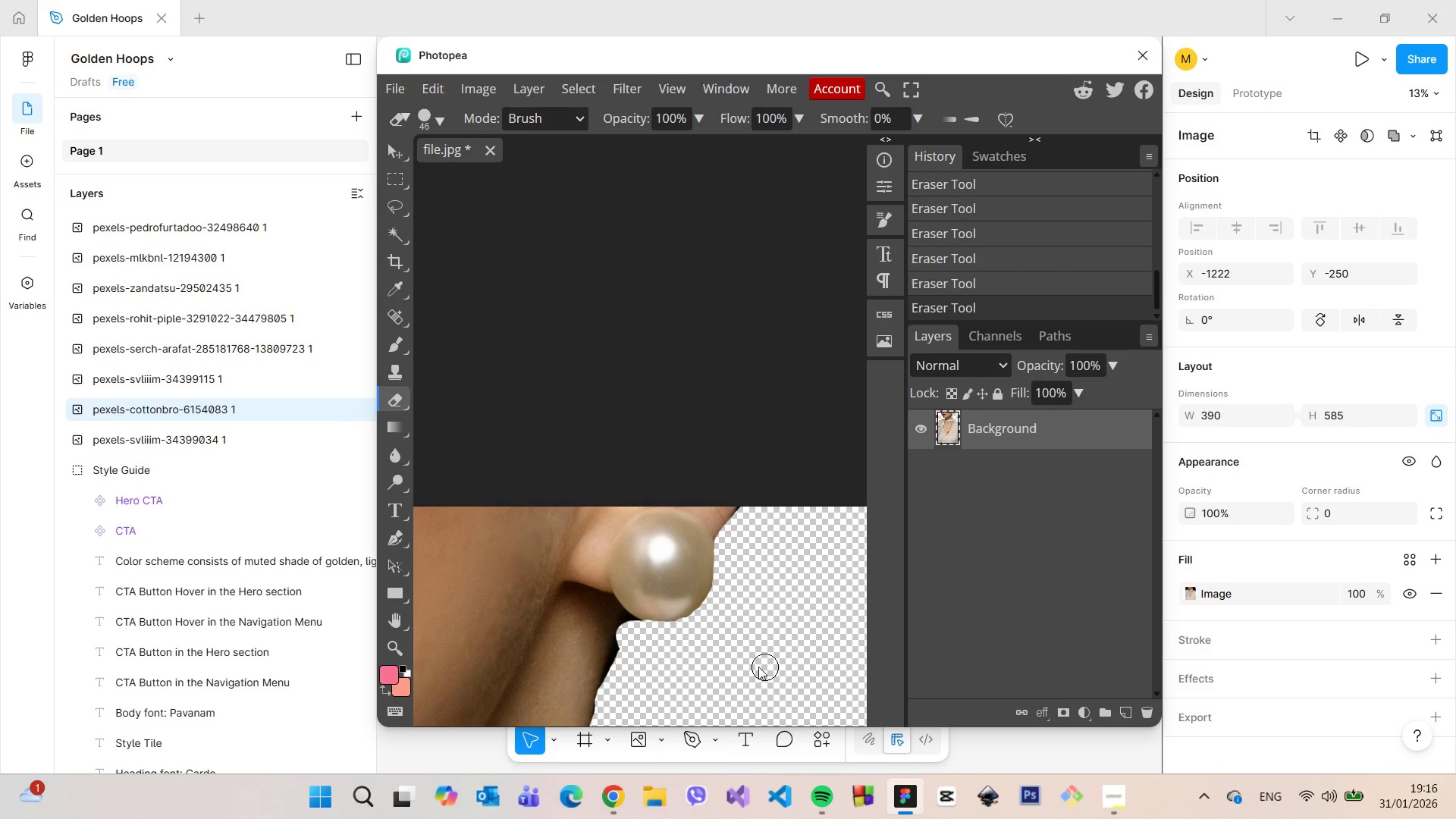 
scroll: coordinate [747, 668], scroll_direction: down, amount: 1.0
 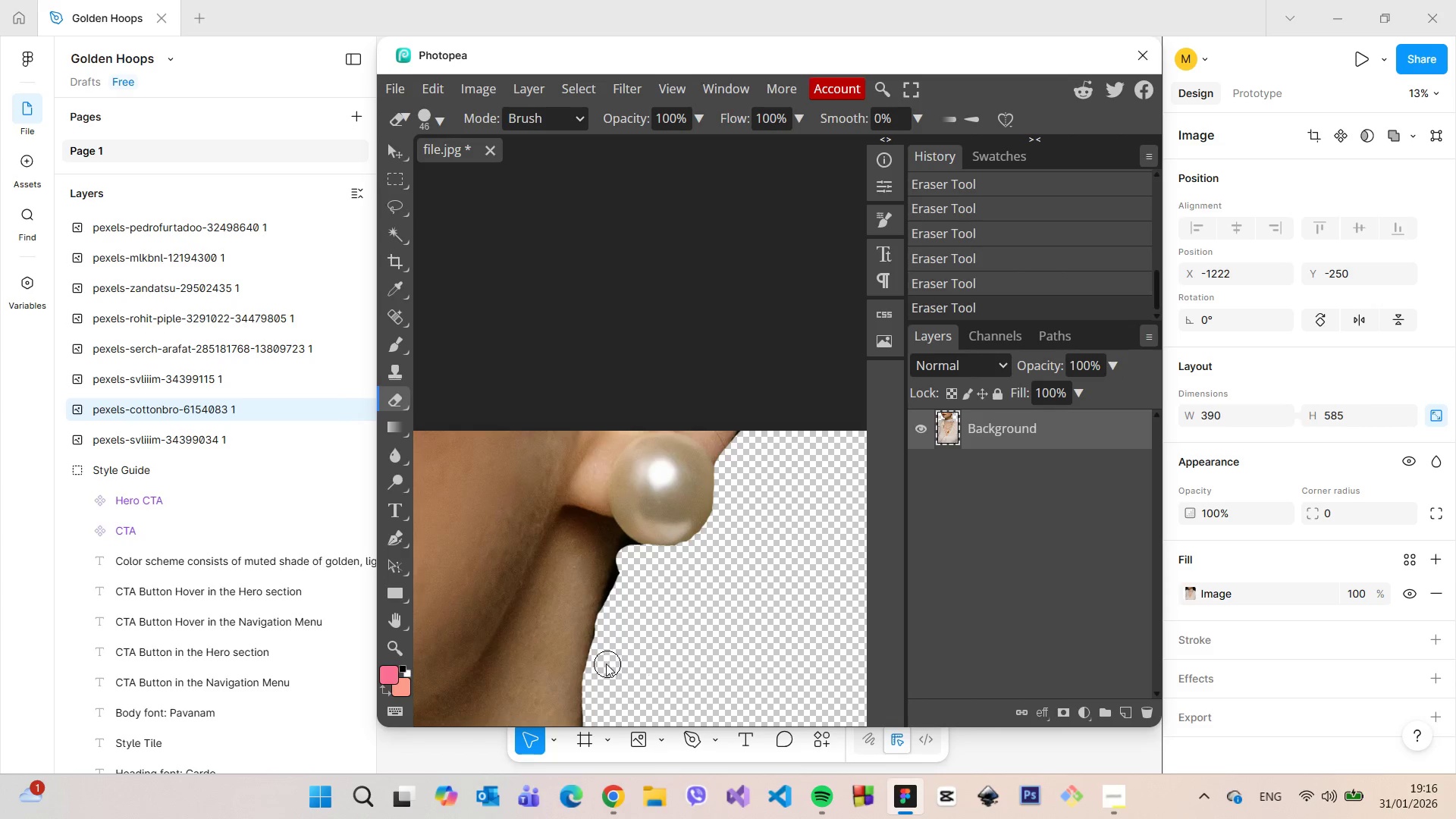 
left_click_drag(start_coordinate=[604, 664], to_coordinate=[617, 538])
 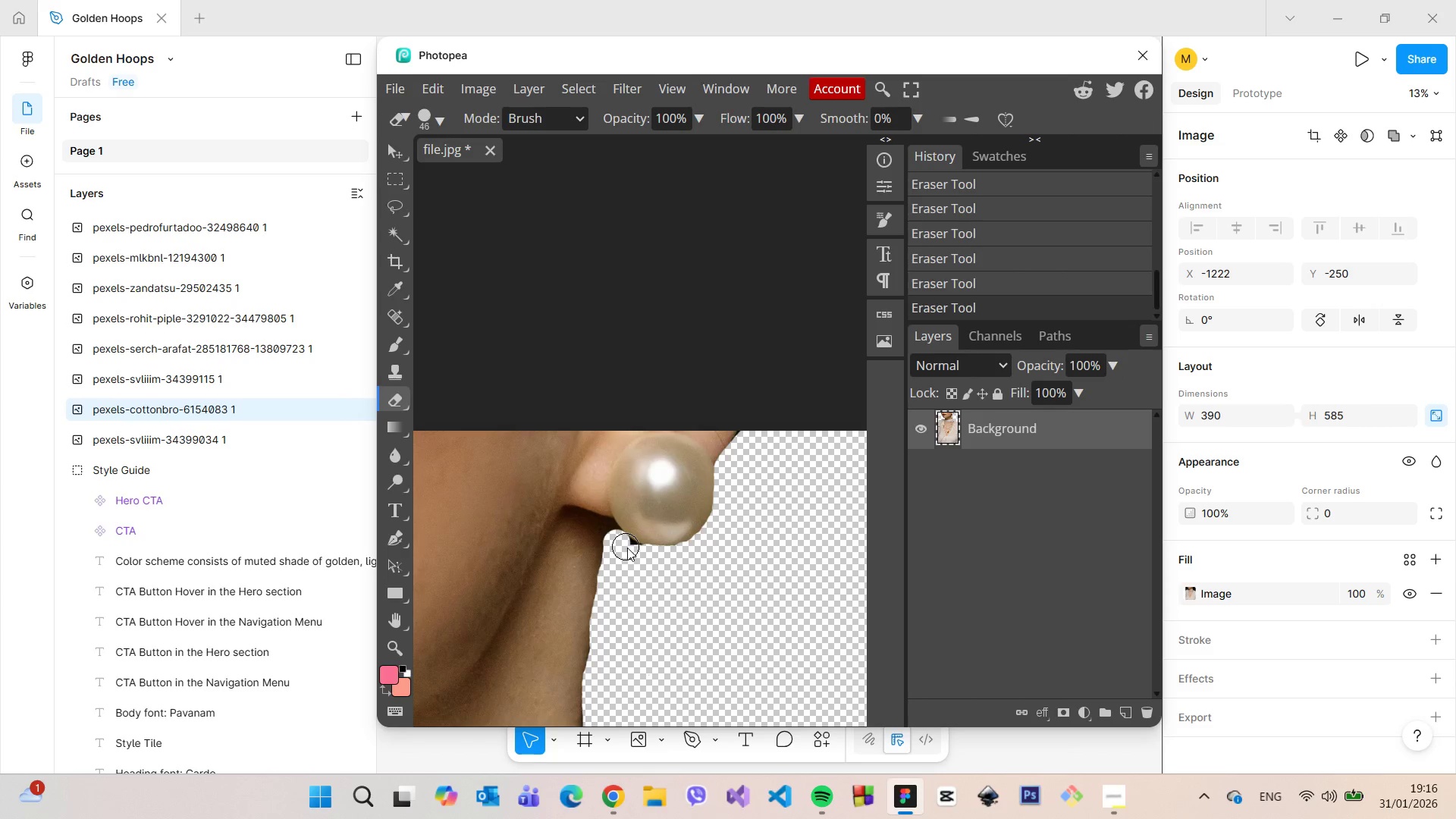 
left_click([627, 548])
 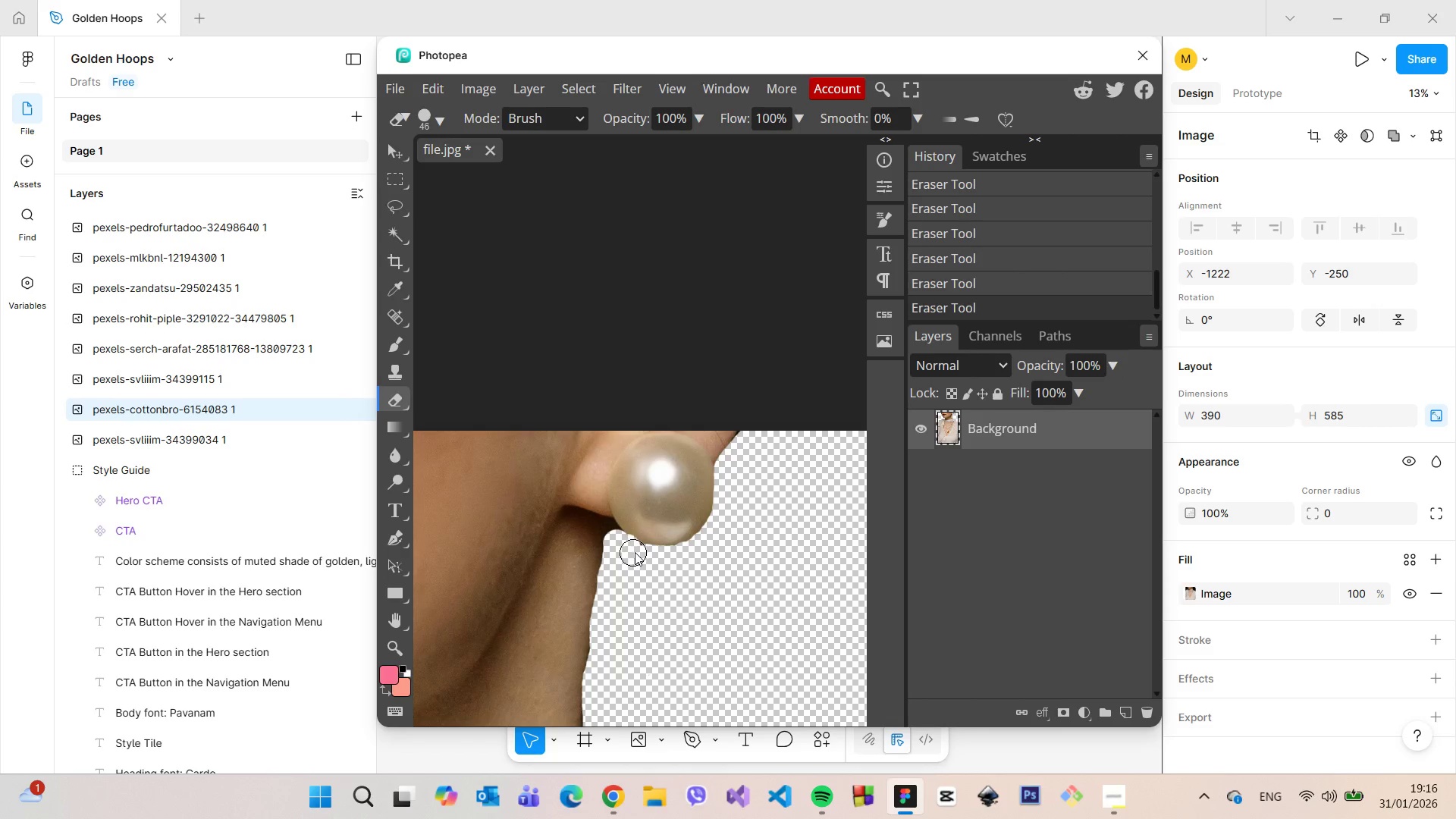 
left_click([635, 553])
 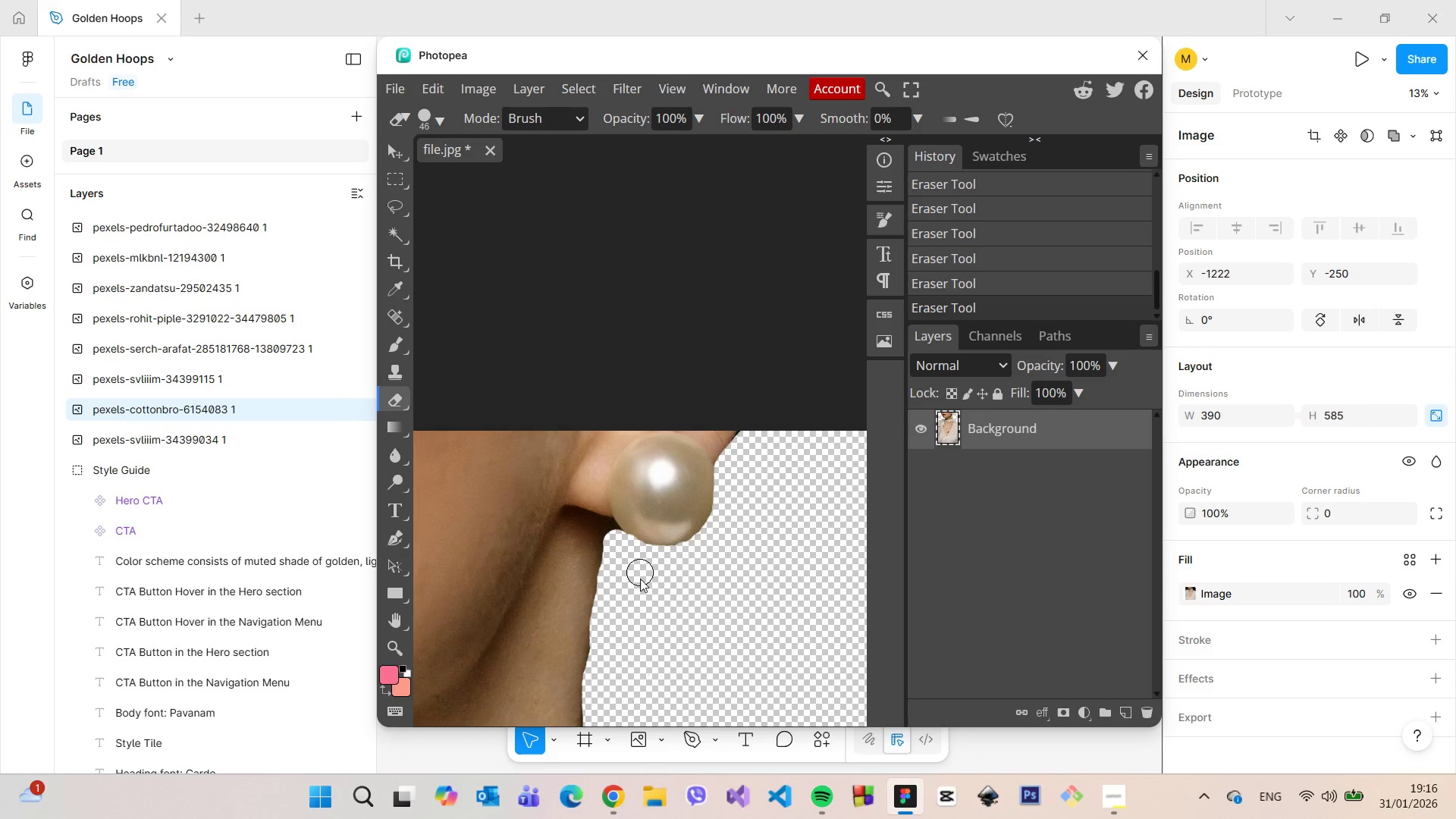 
hold_key(key=ShiftLeft, duration=0.61)
scroll: coordinate [640, 585], scroll_direction: down, amount: 4.0
 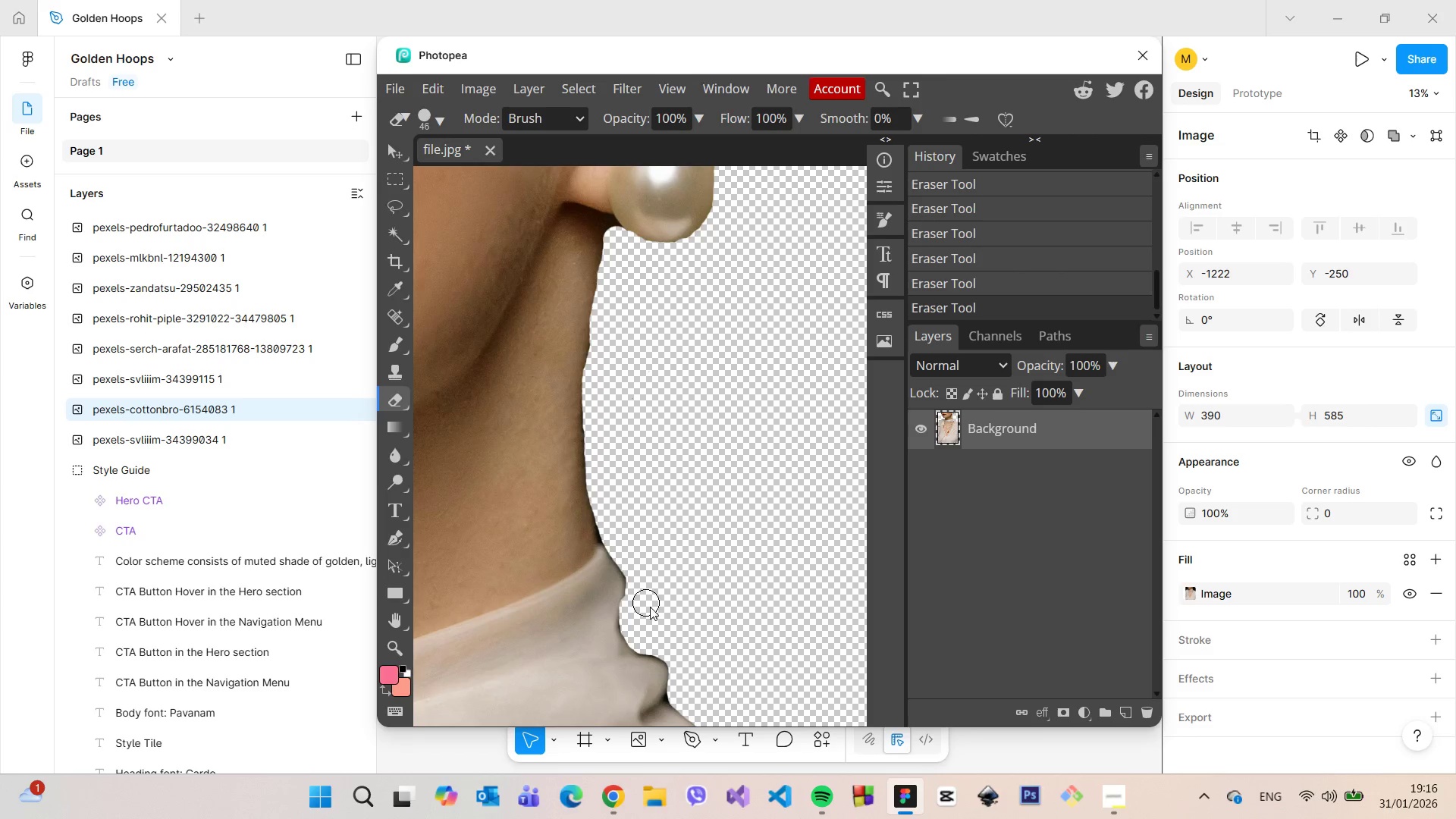 
key(Shift+ShiftLeft)
 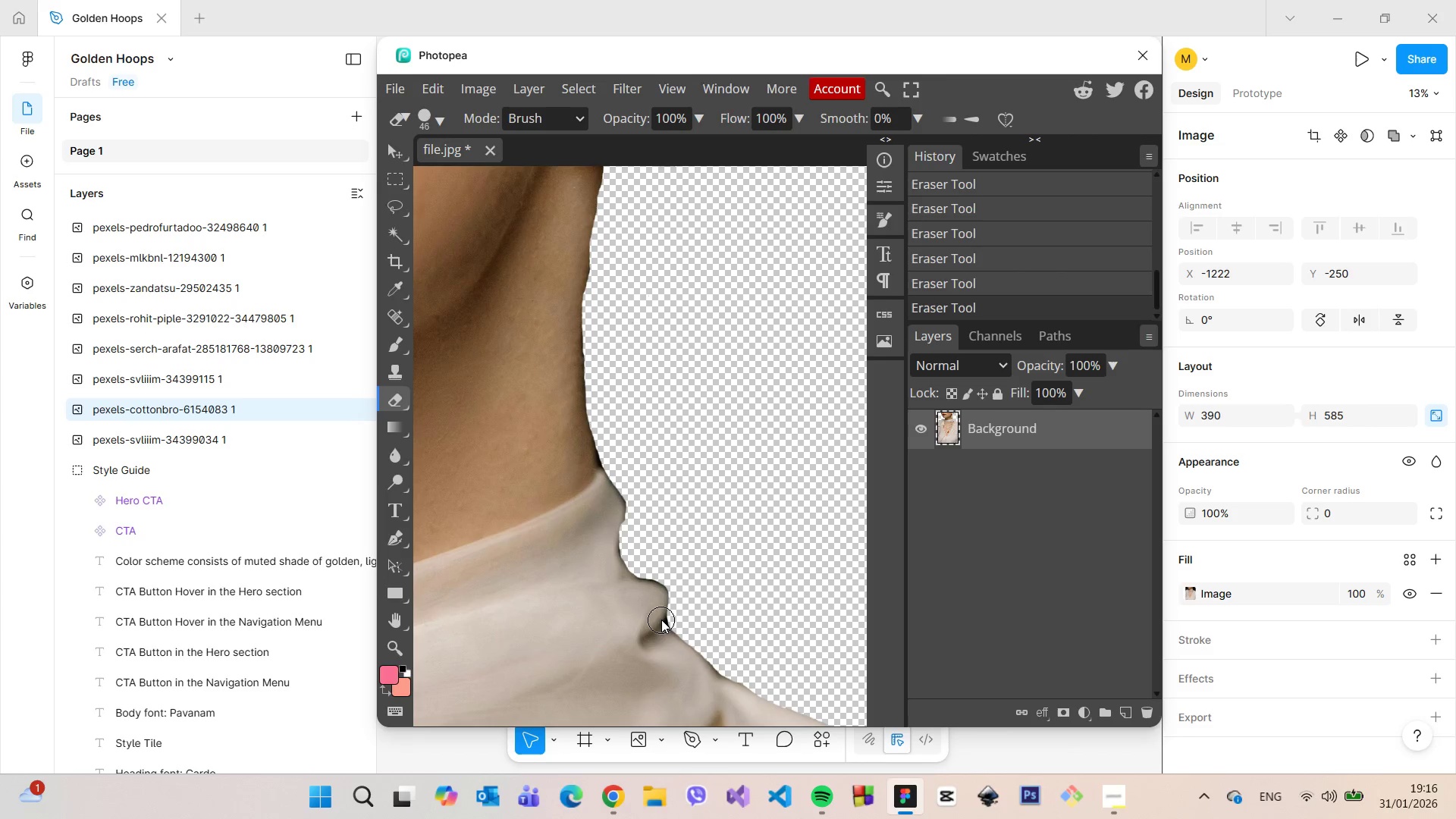 
key(Shift+ShiftLeft)
 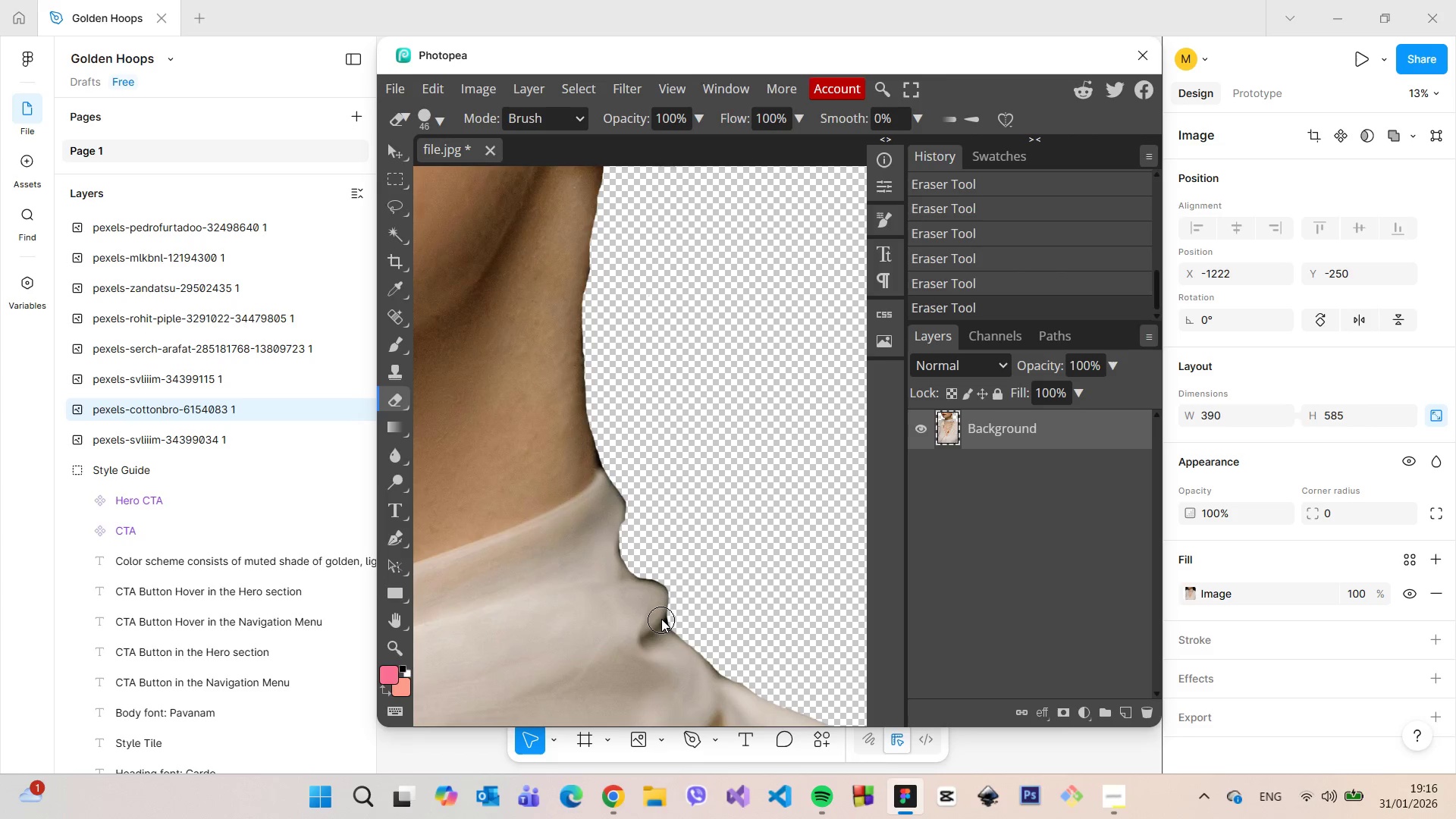 
scroll: coordinate [661, 620], scroll_direction: down, amount: 1.0
 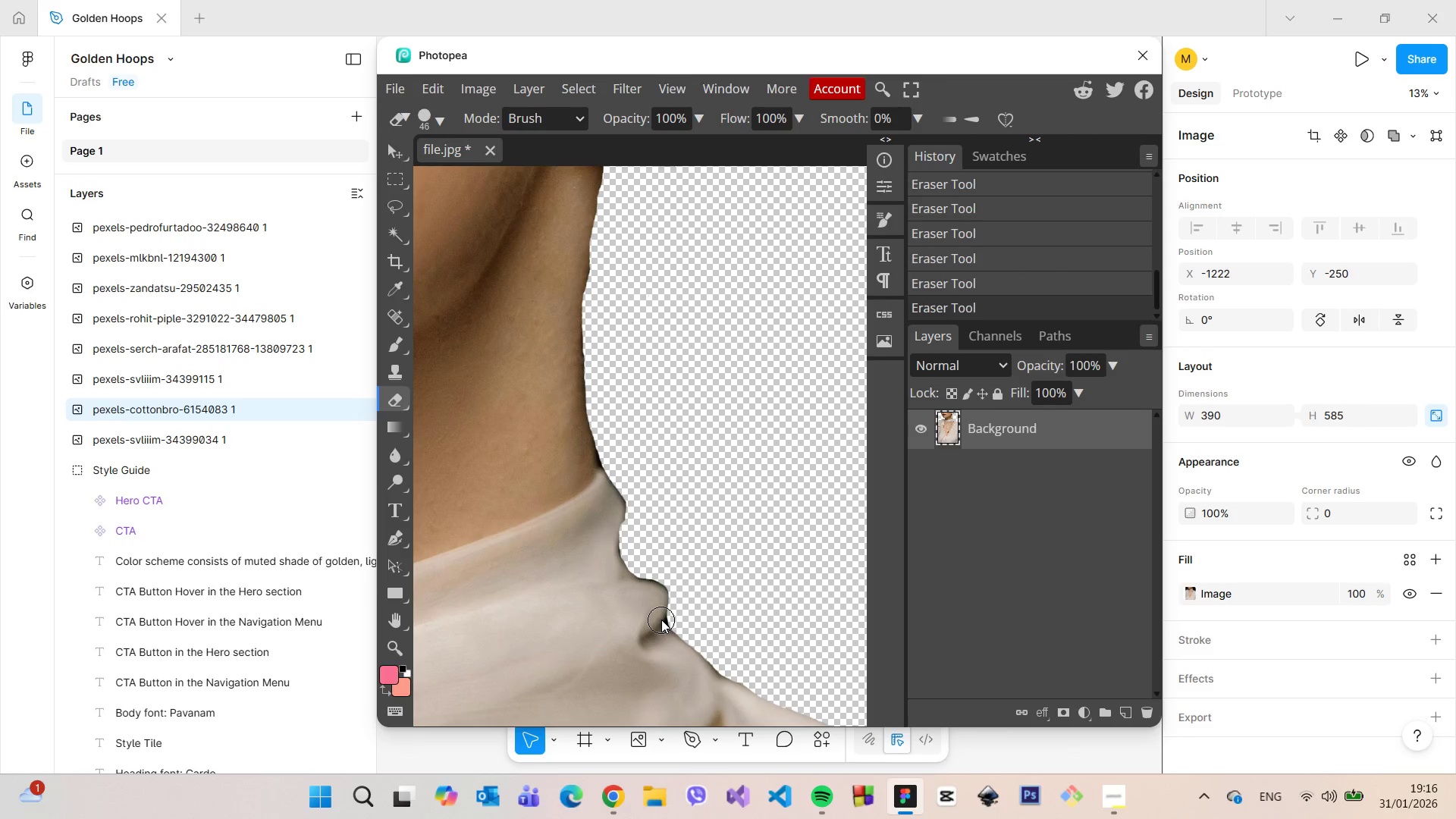 
hold_key(key=AltLeft, duration=1.52)
hold_key(key=AltLeft, duration=0.92)
scroll: coordinate [660, 623], scroll_direction: down, amount: 40.0
 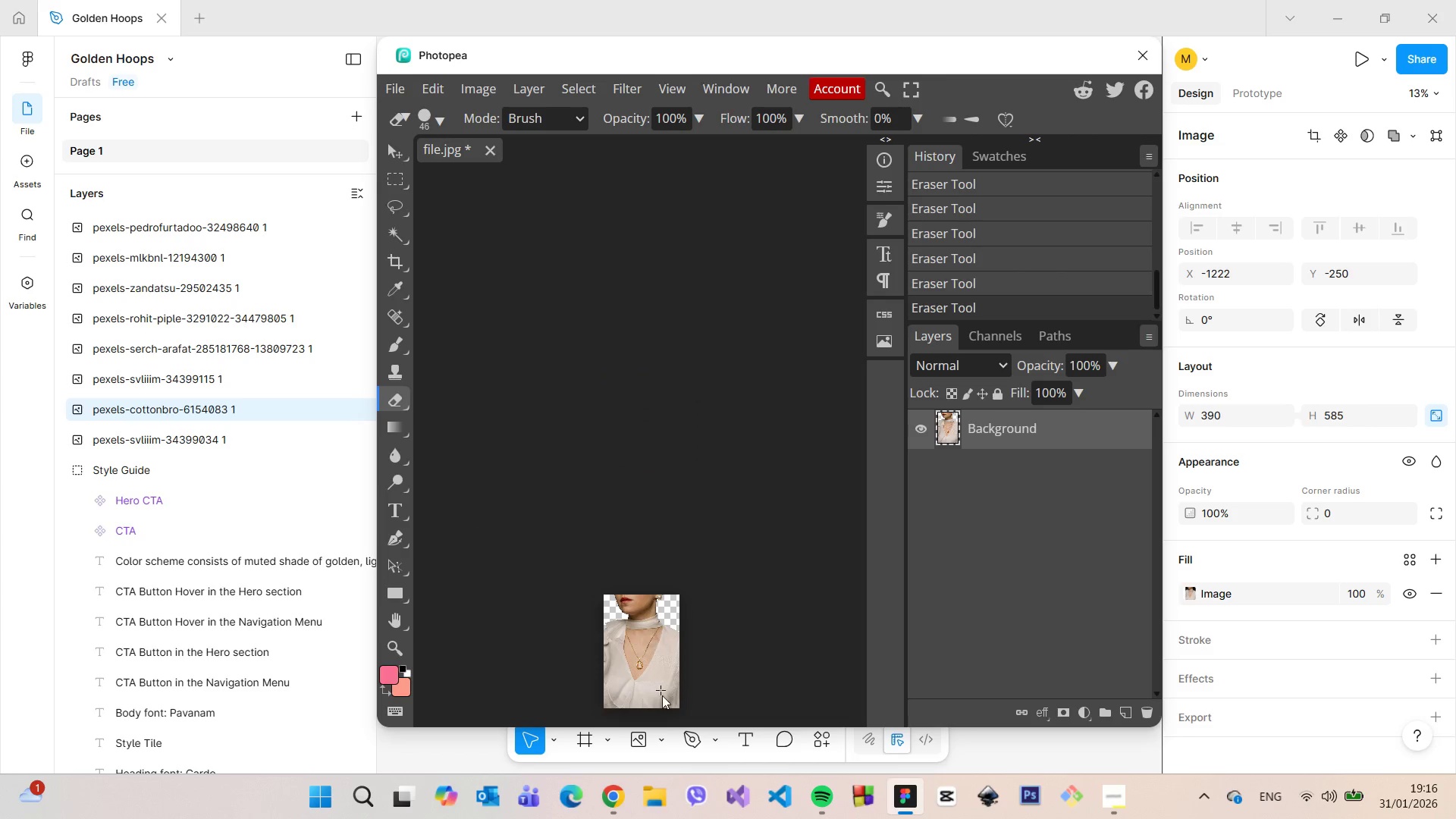 
left_click([390, 83])
 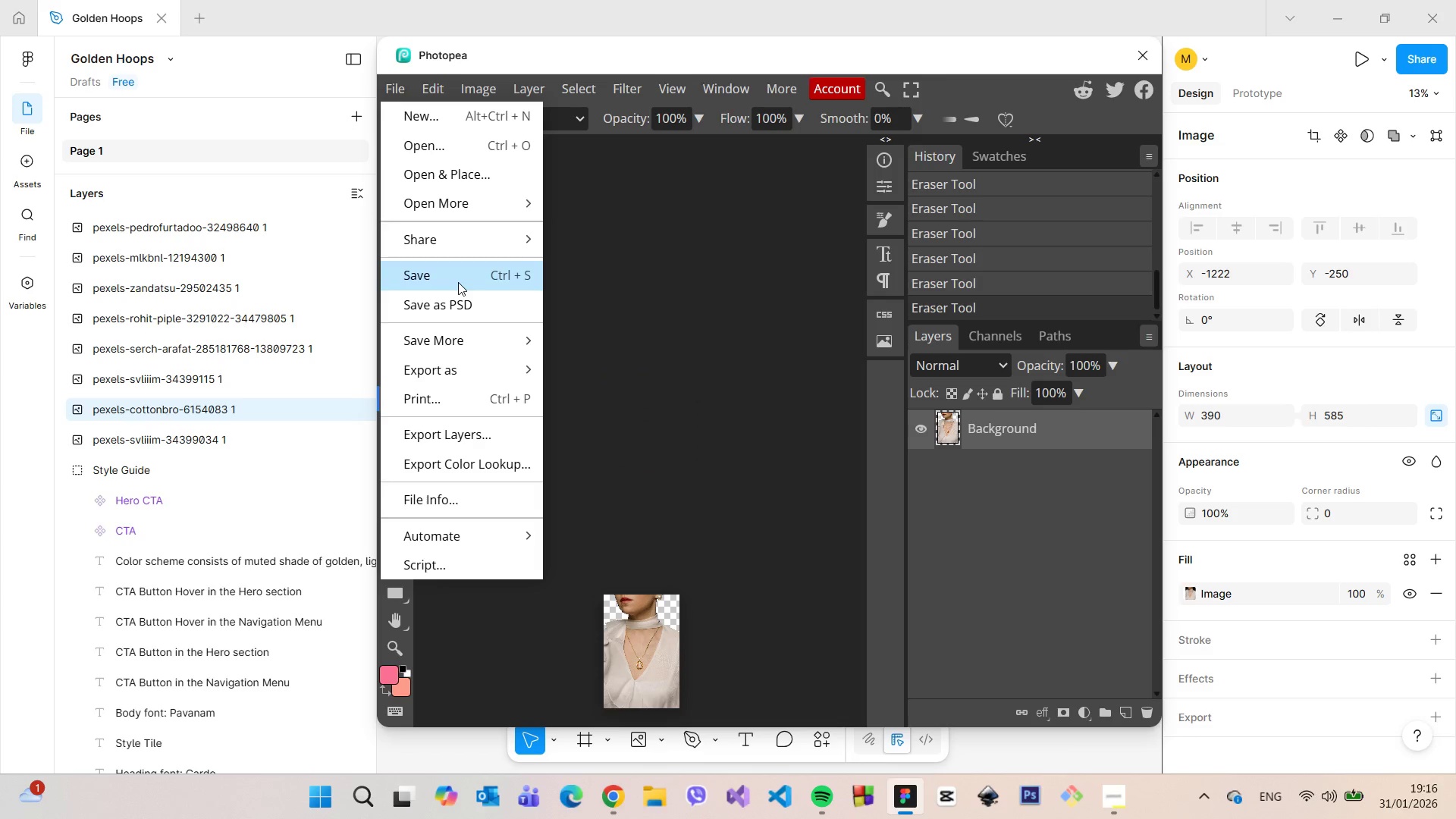 
left_click([452, 278])
 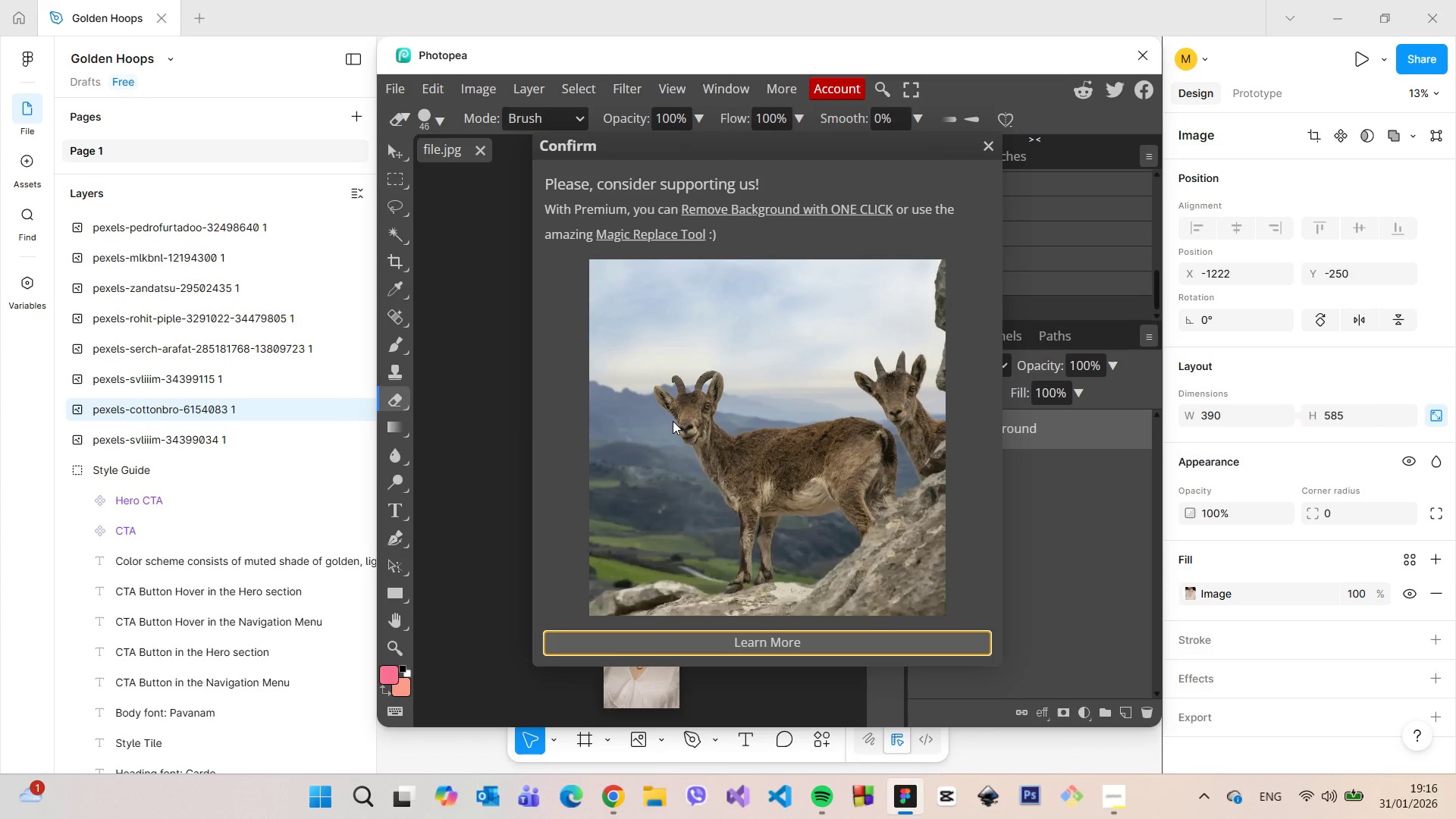 
wait(9.19)
 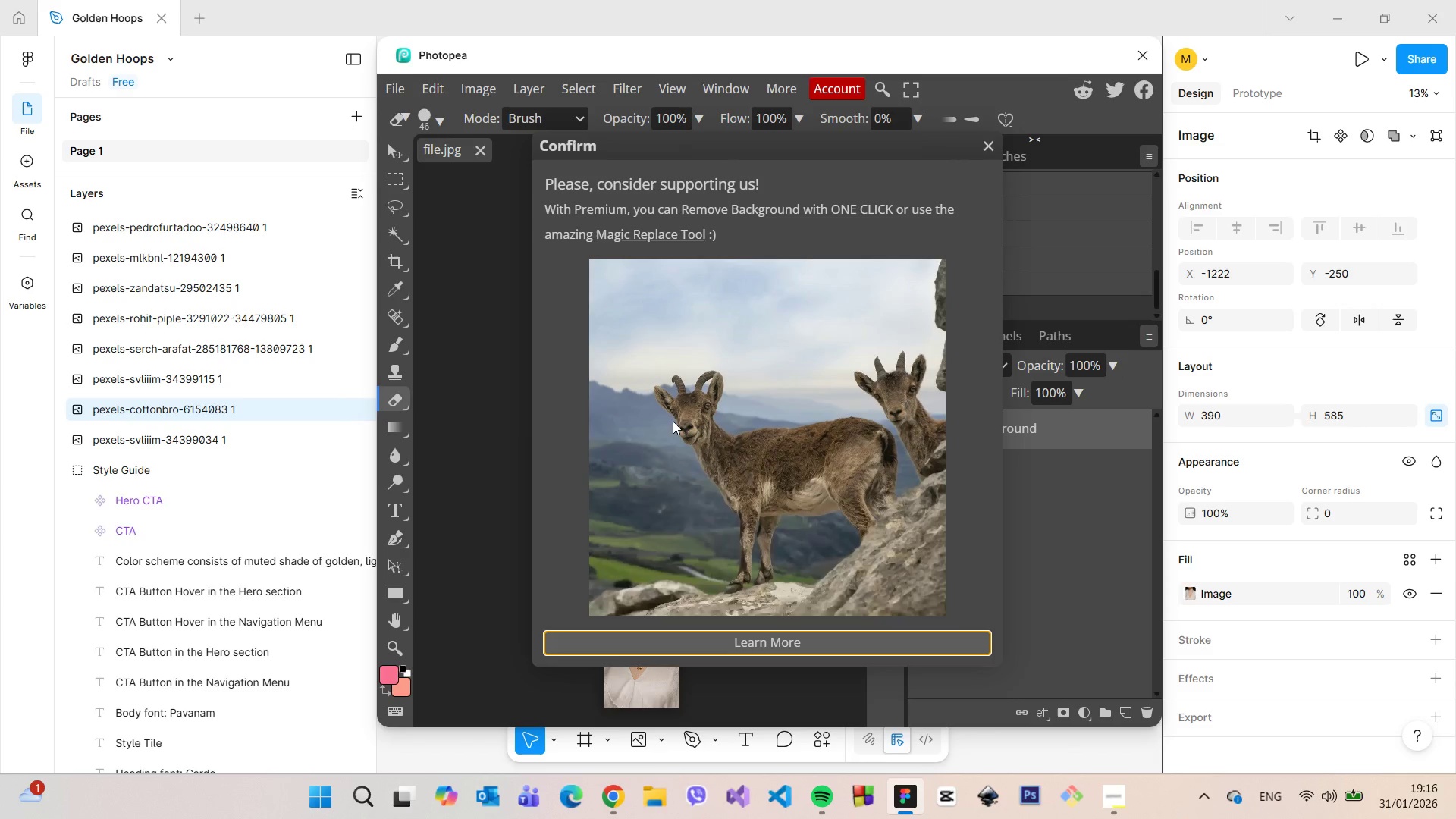 
left_click([996, 150])
 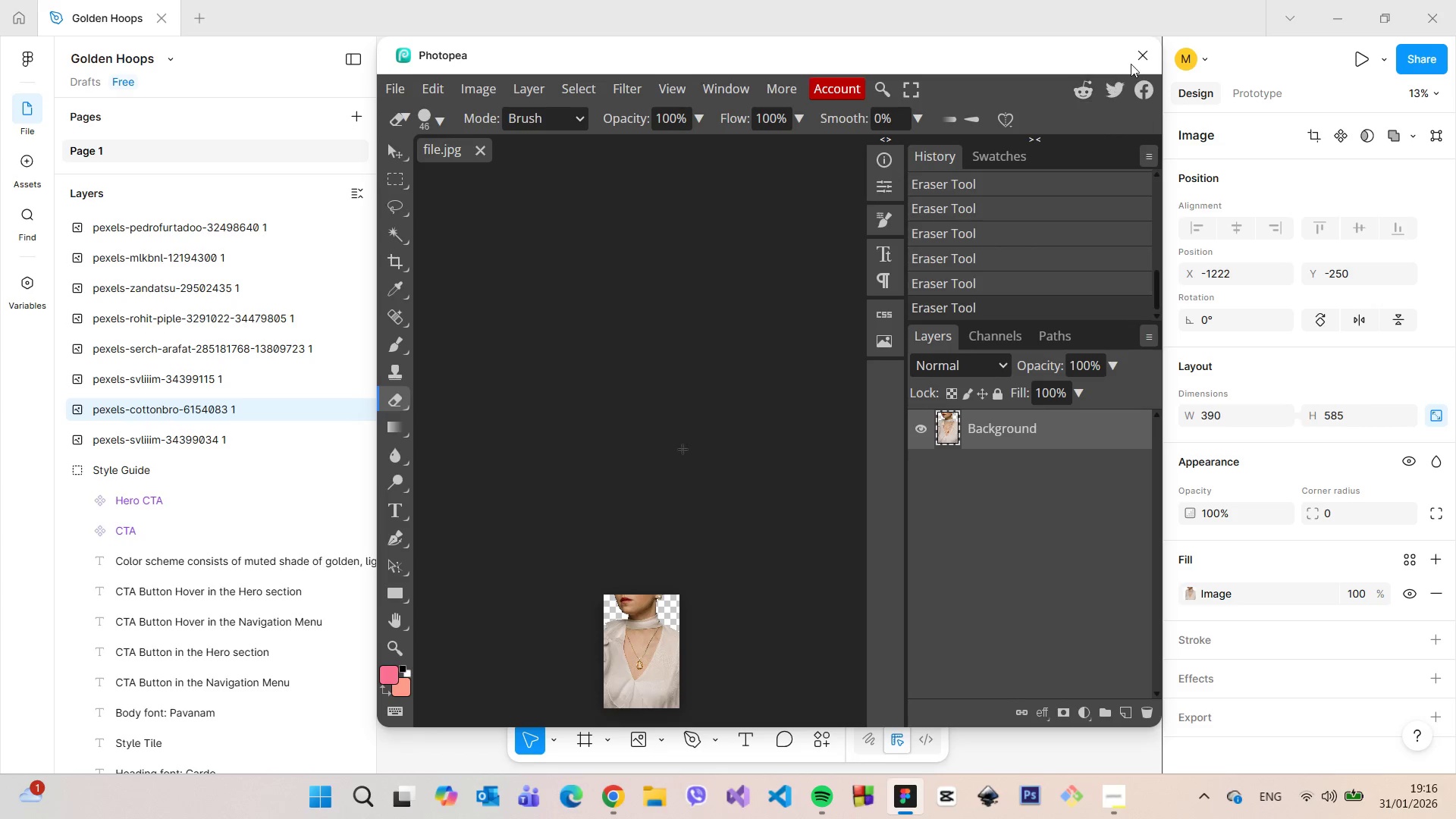 
left_click([1138, 55])
 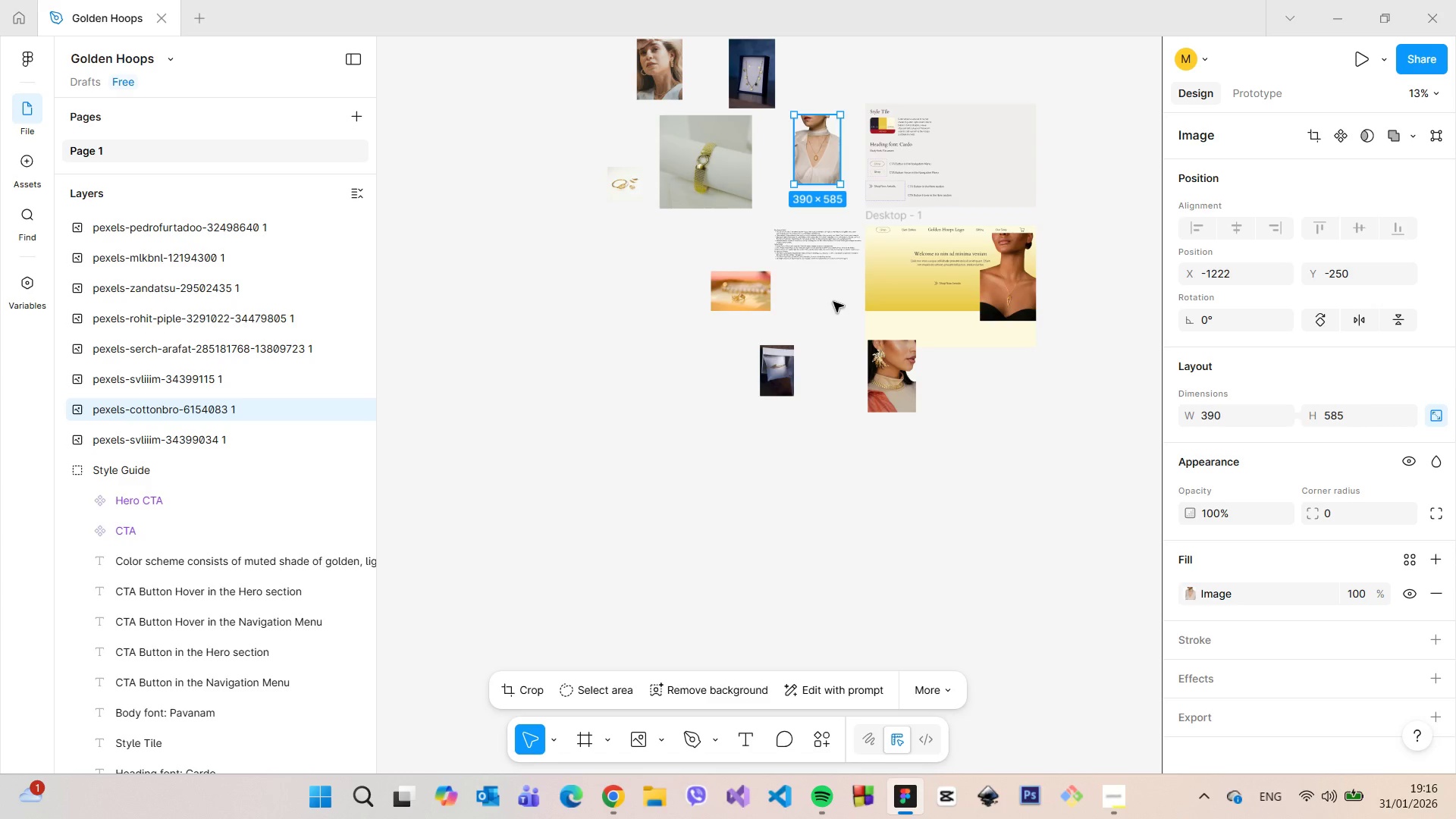 
left_click([834, 302])
 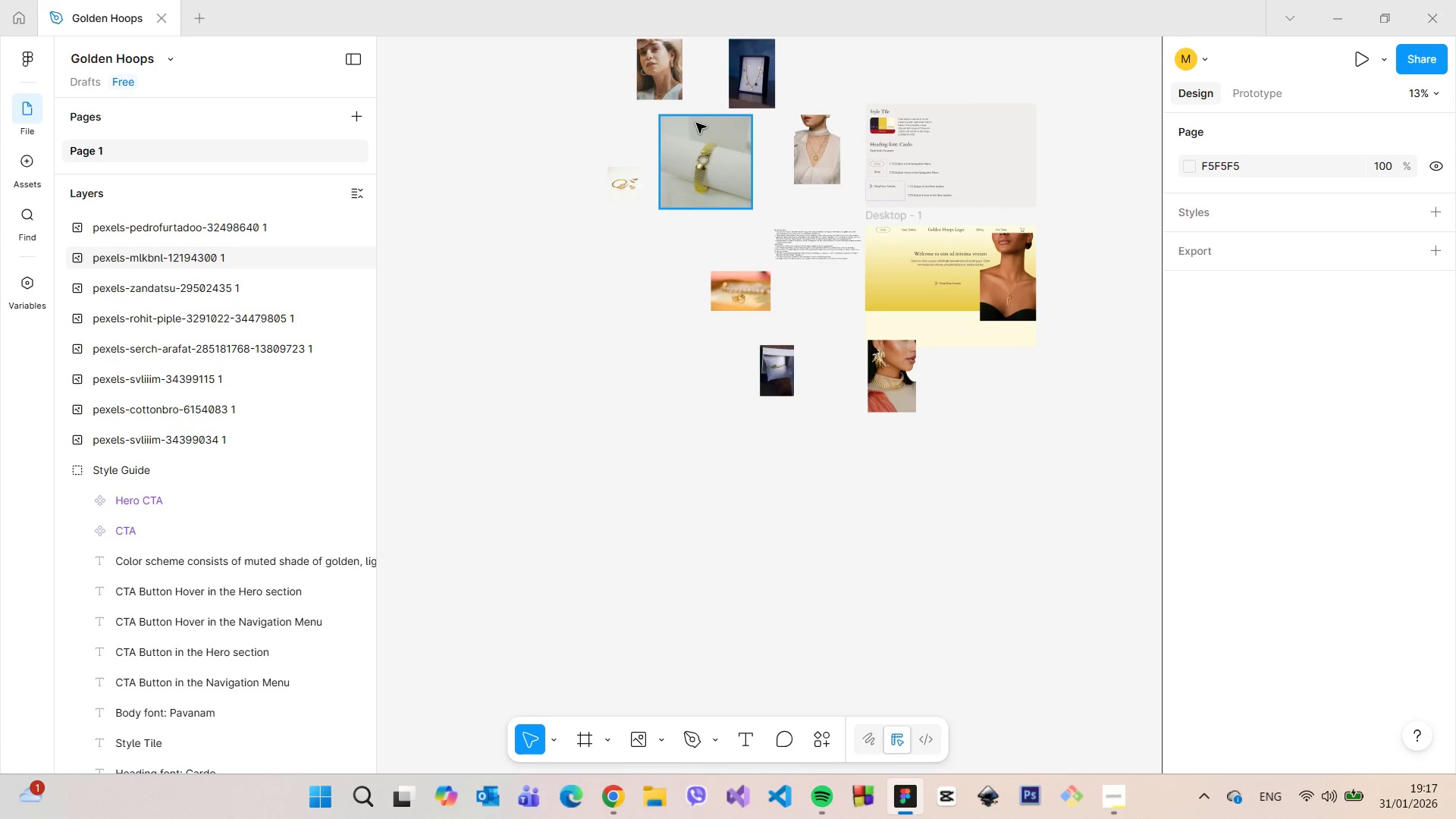 
left_click([654, 88])
 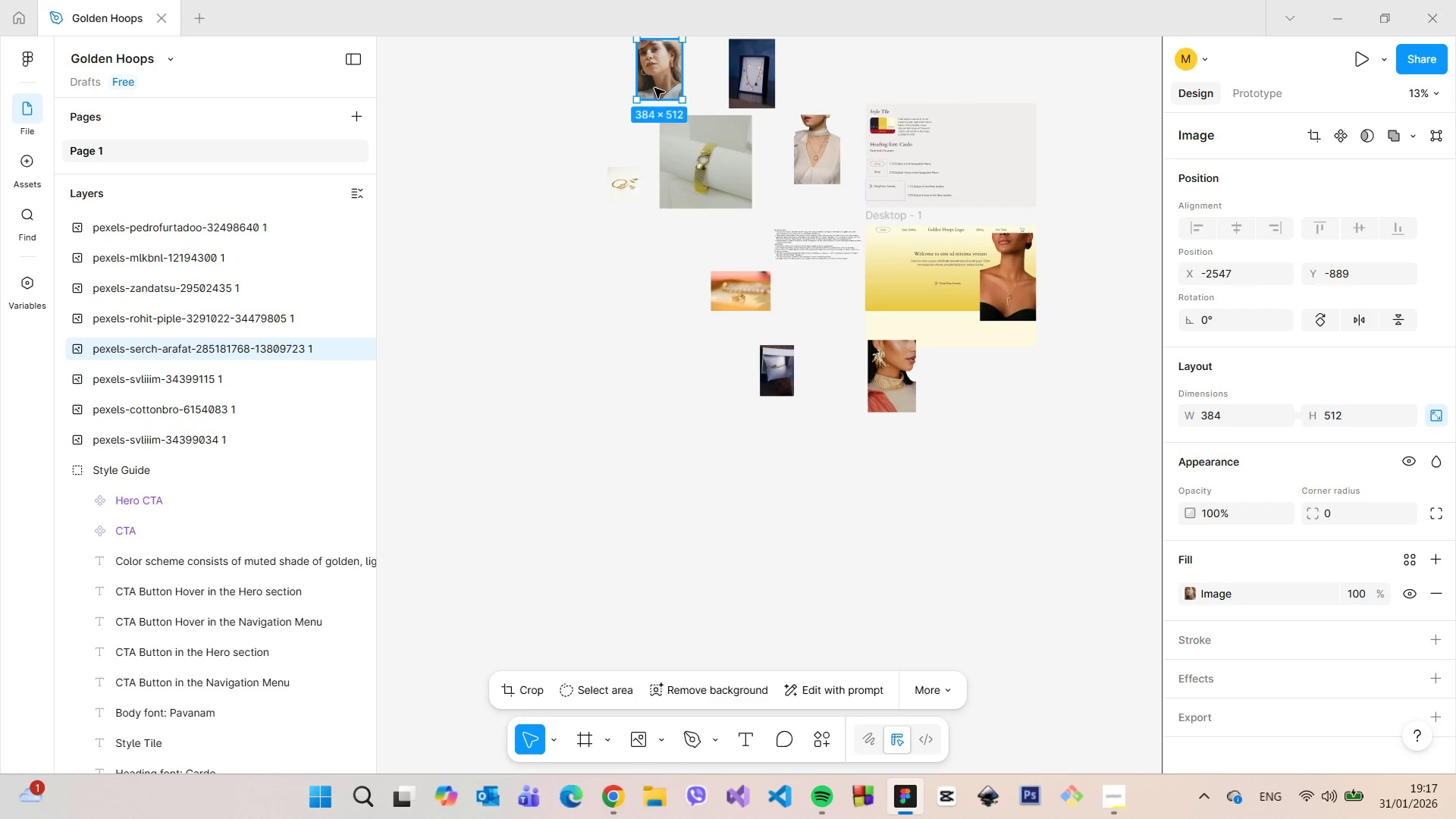 
right_click([654, 88])
 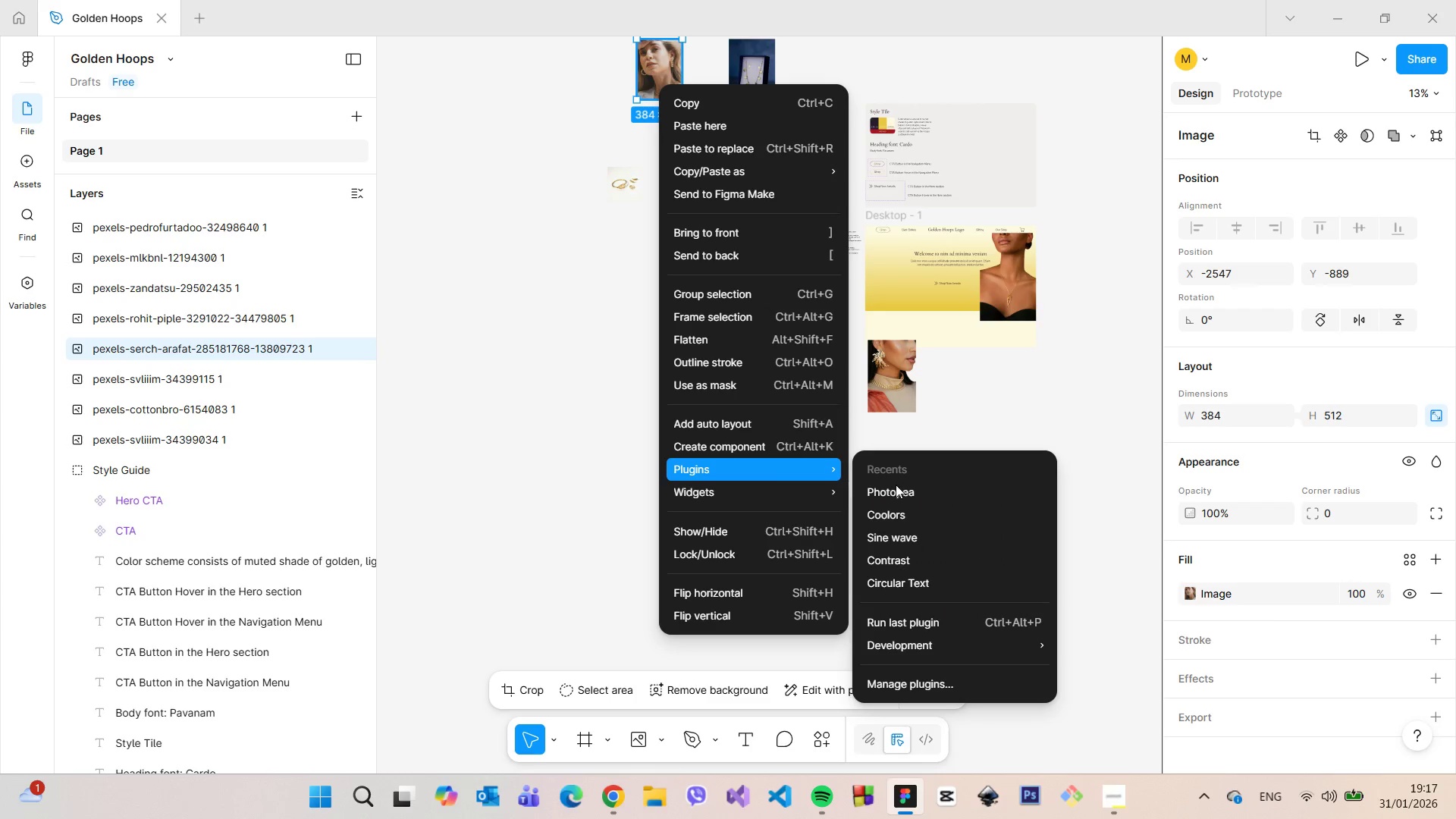 
left_click([892, 500])
 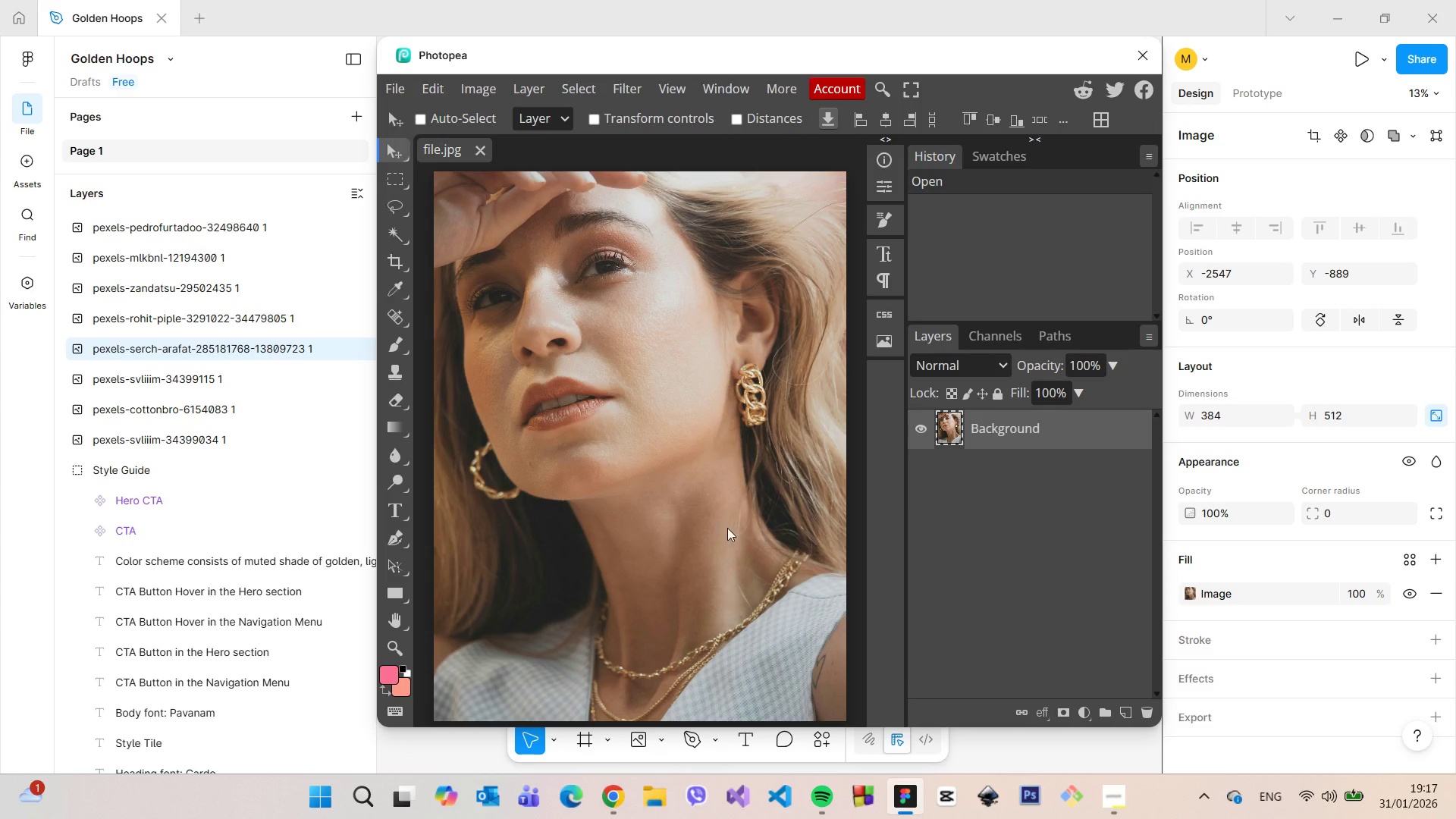 
wait(11.95)
 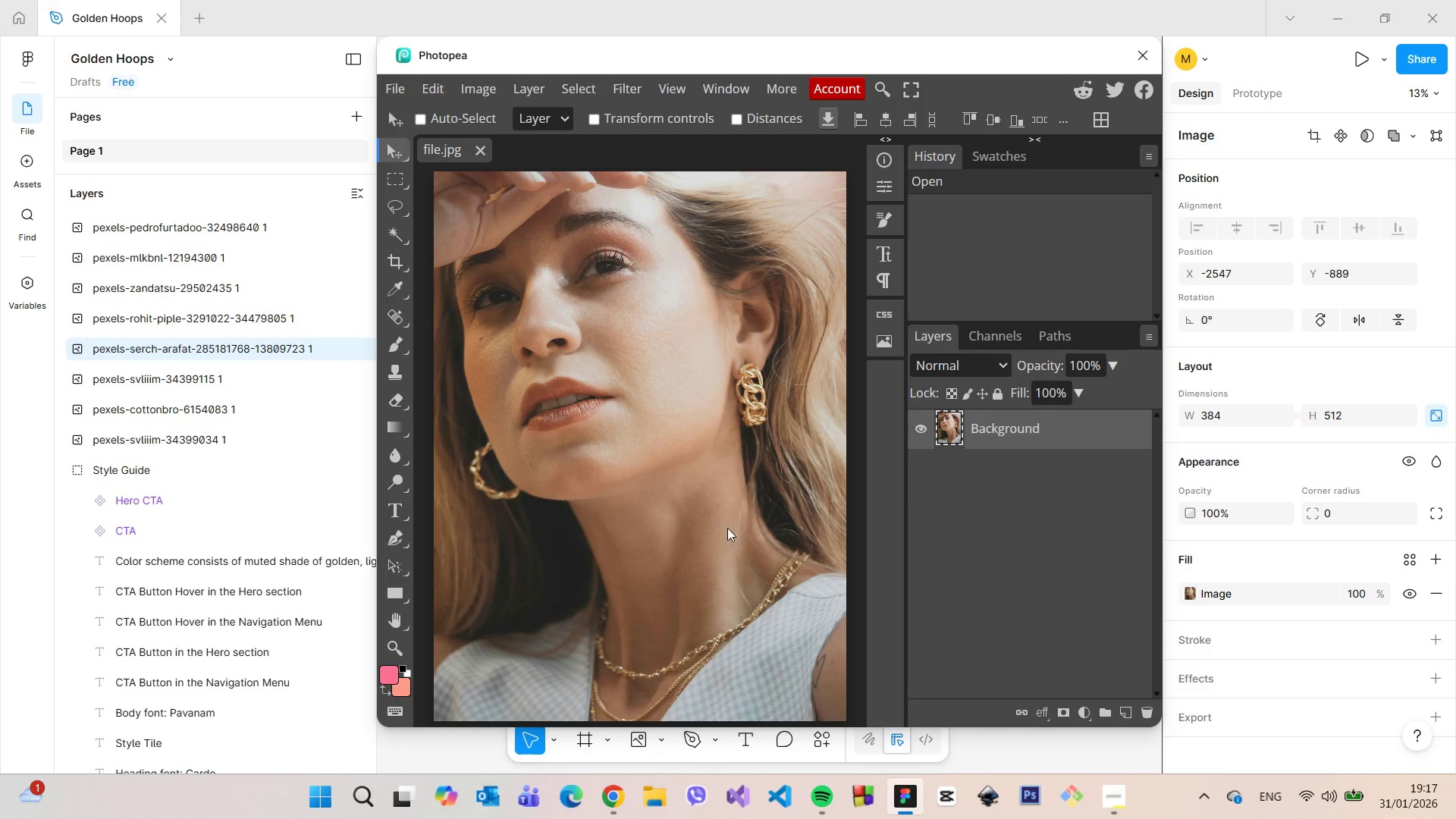 
left_click([489, 406])
 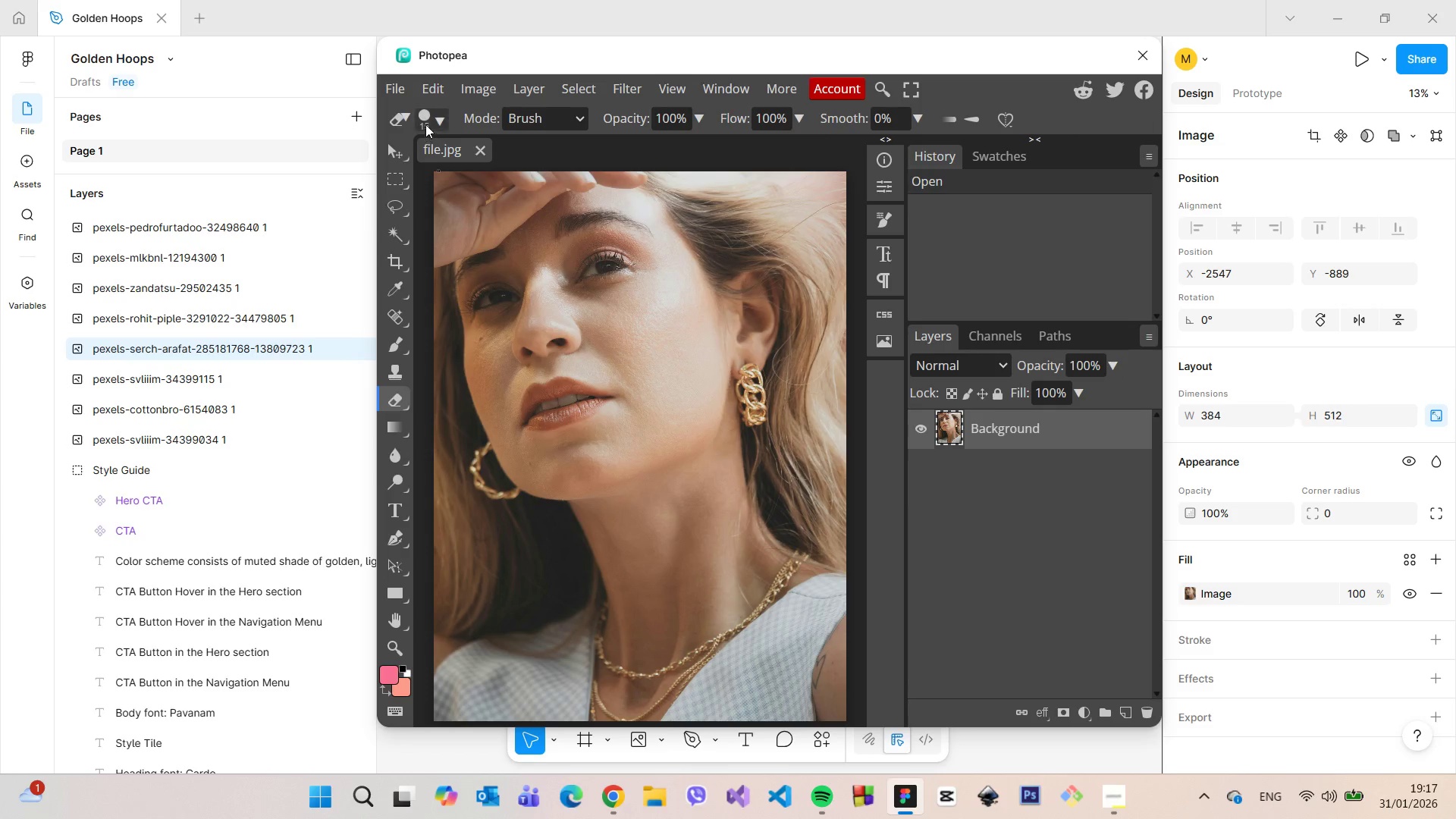 
left_click([443, 118])
 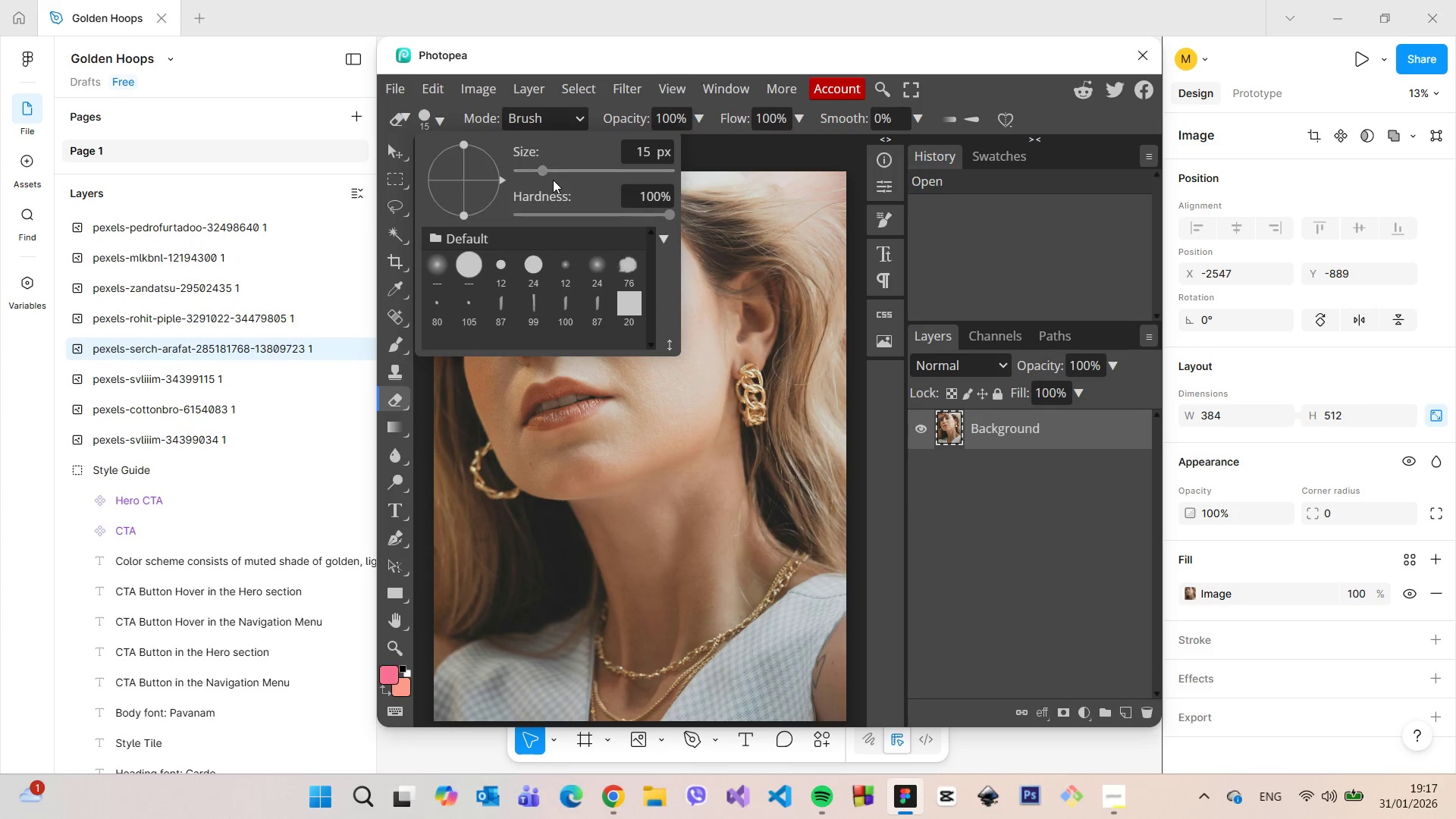 
left_click([556, 174])
 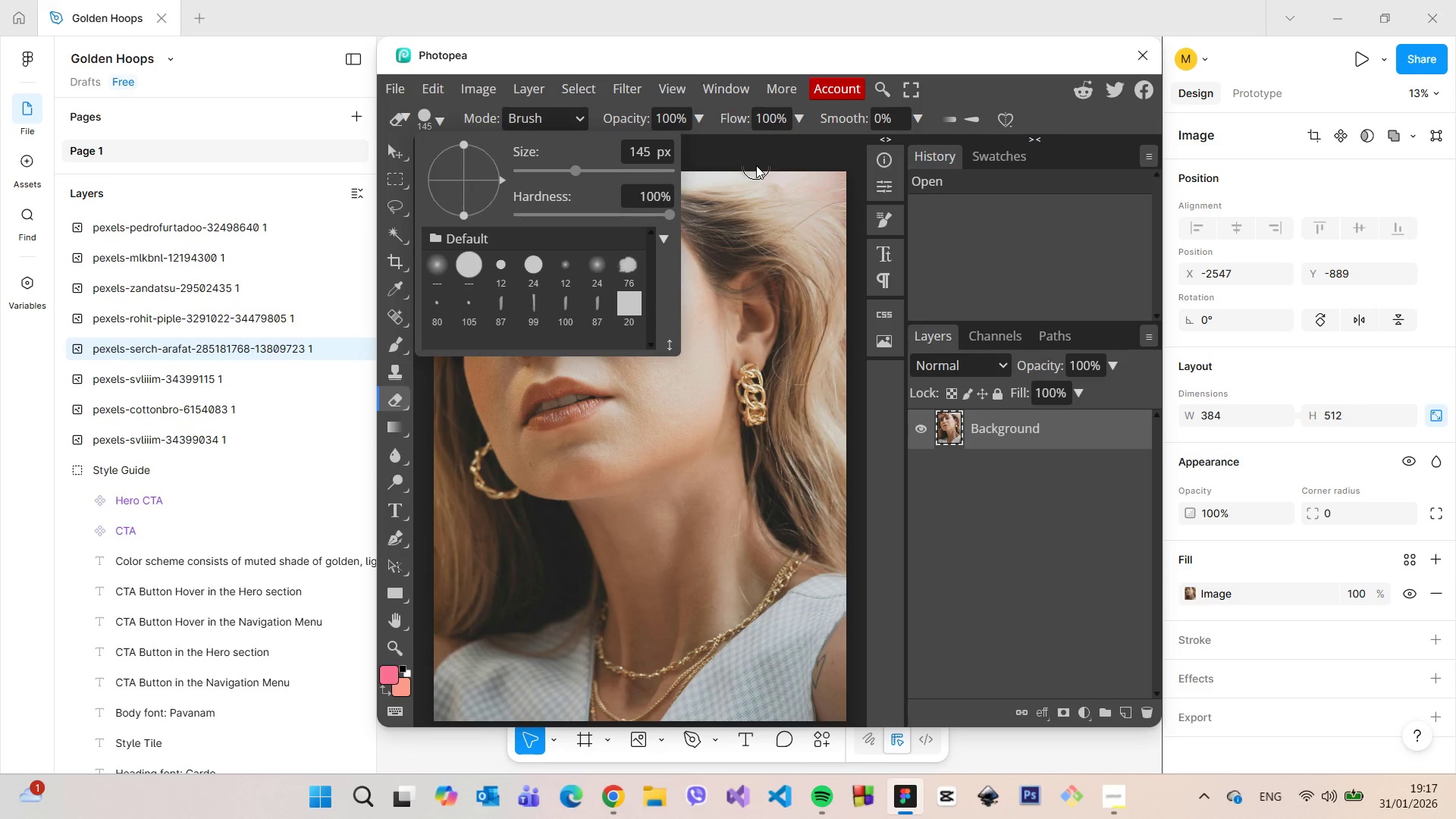 
left_click_drag(start_coordinate=[755, 168], to_coordinate=[722, 159])
 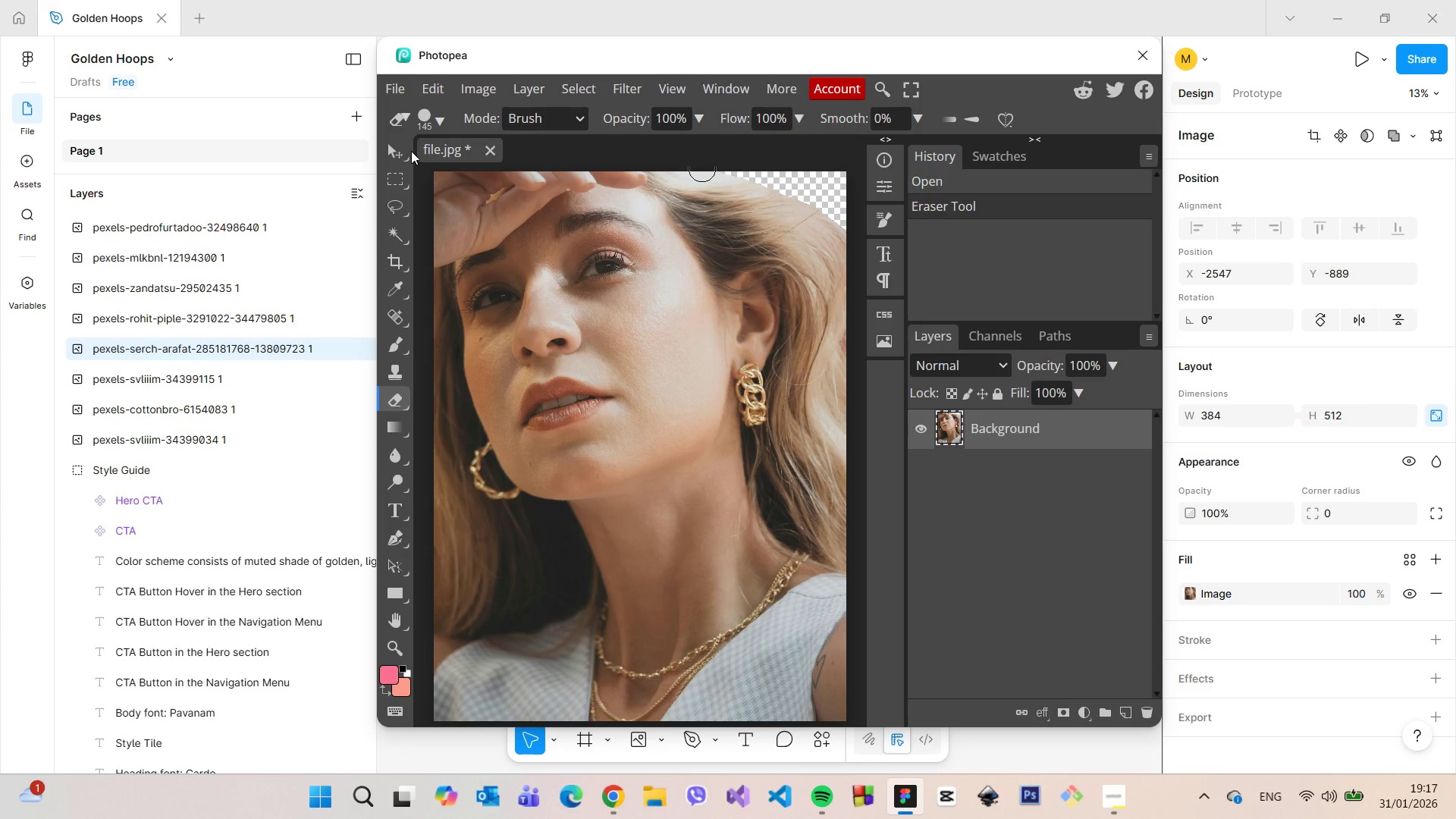 
left_click([400, 98])
 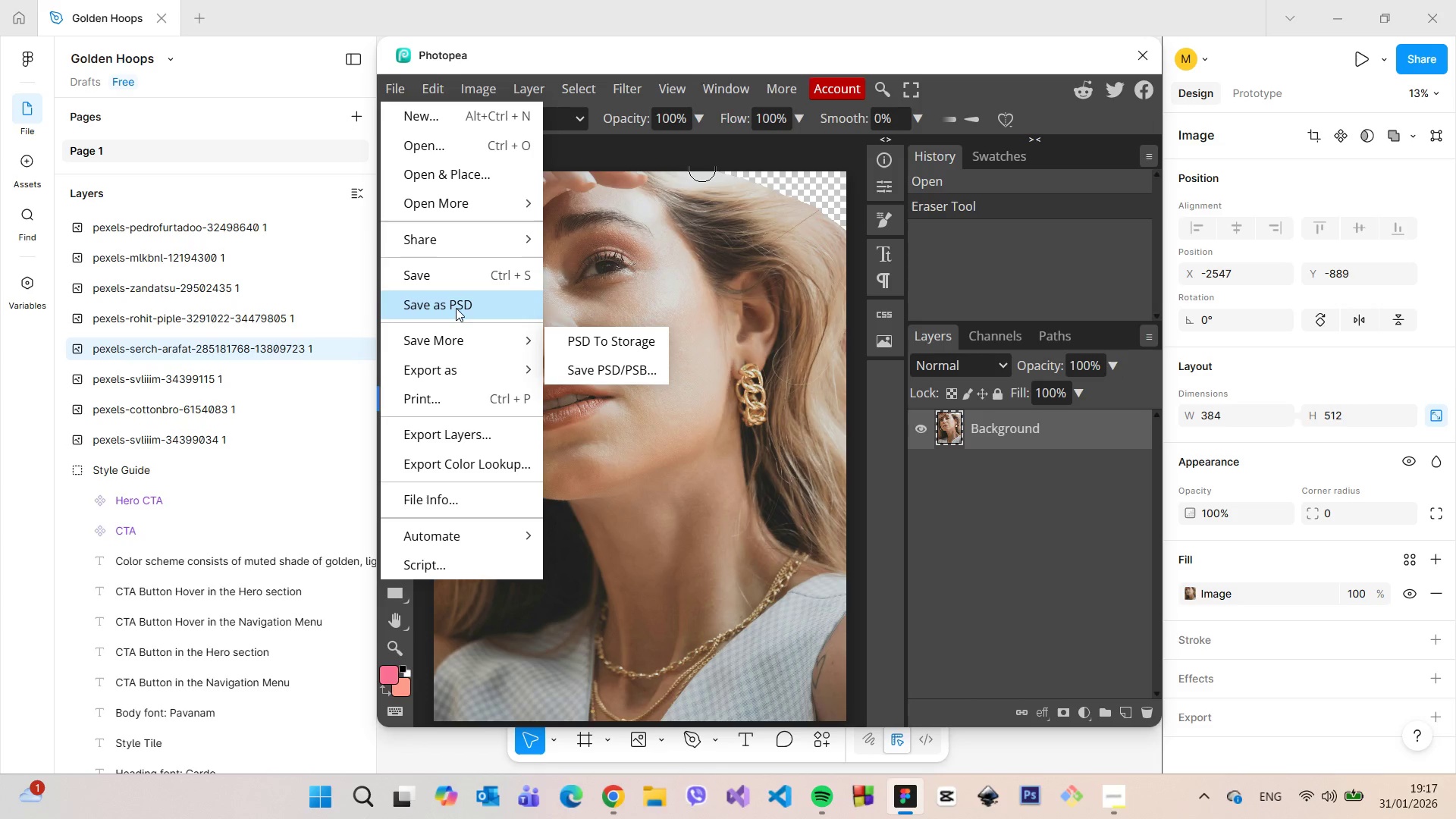 
left_click([450, 281])
 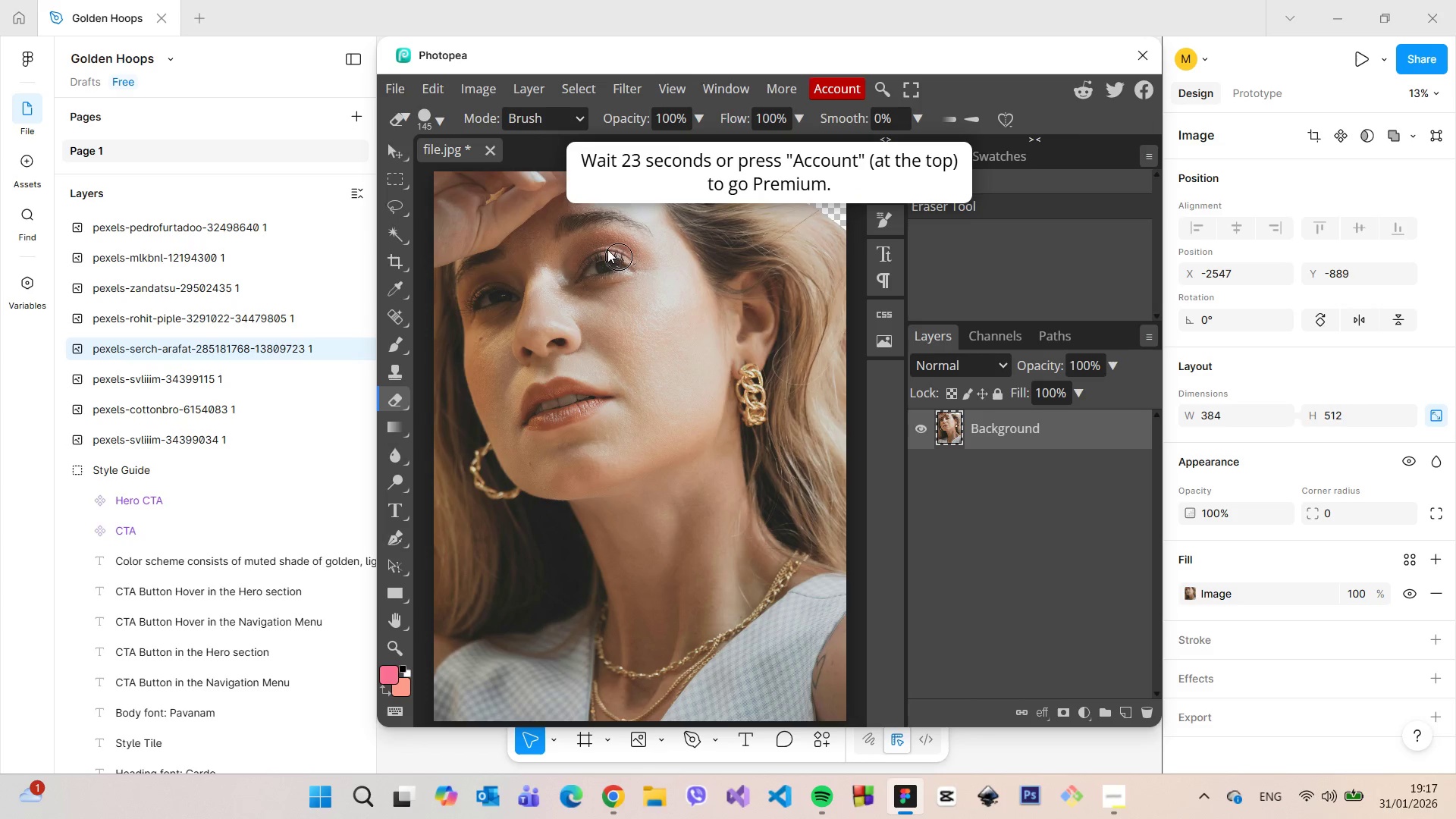 
left_click([400, 90])
 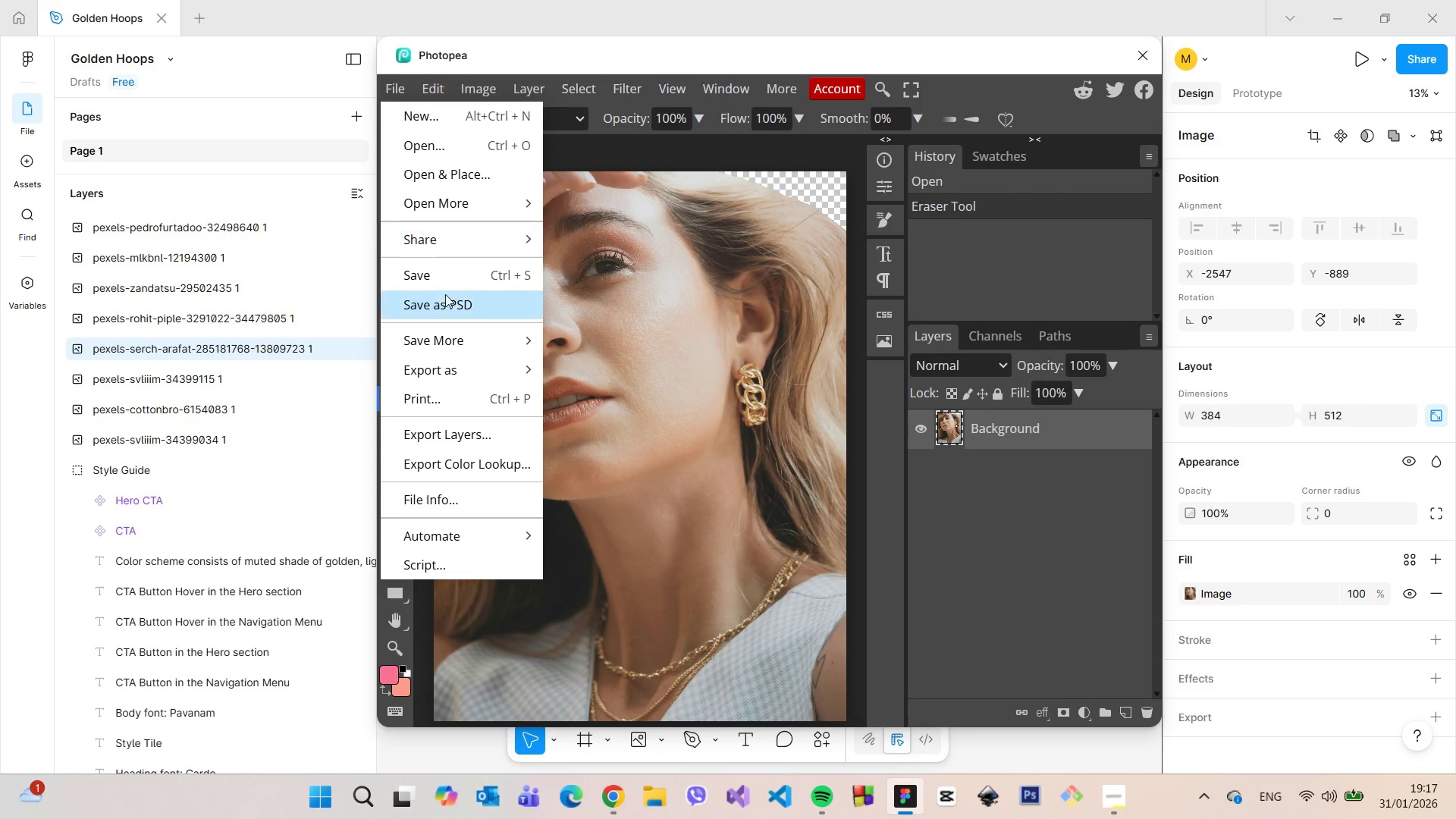 
left_click([447, 275])
 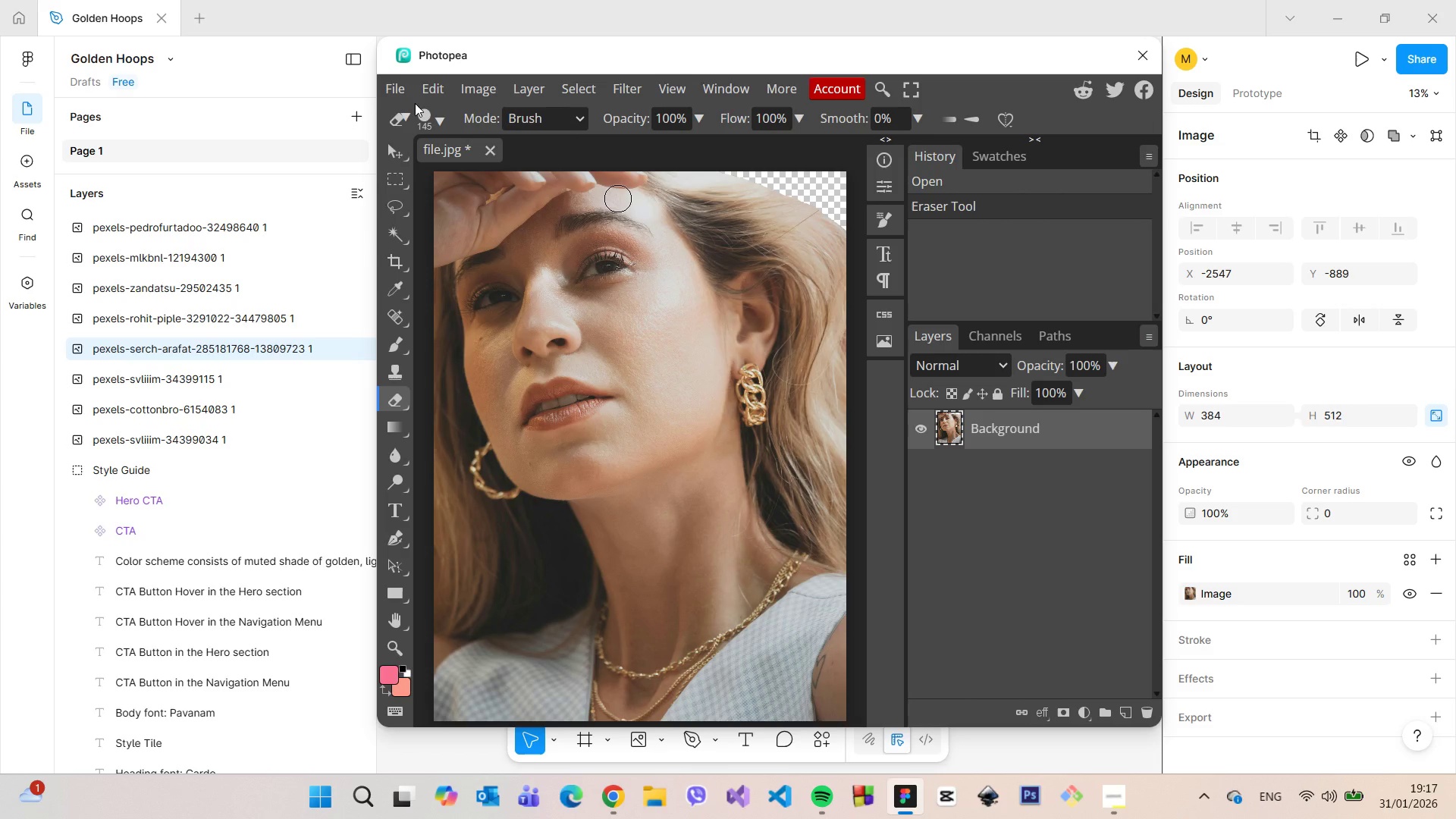 
wait(11.08)
 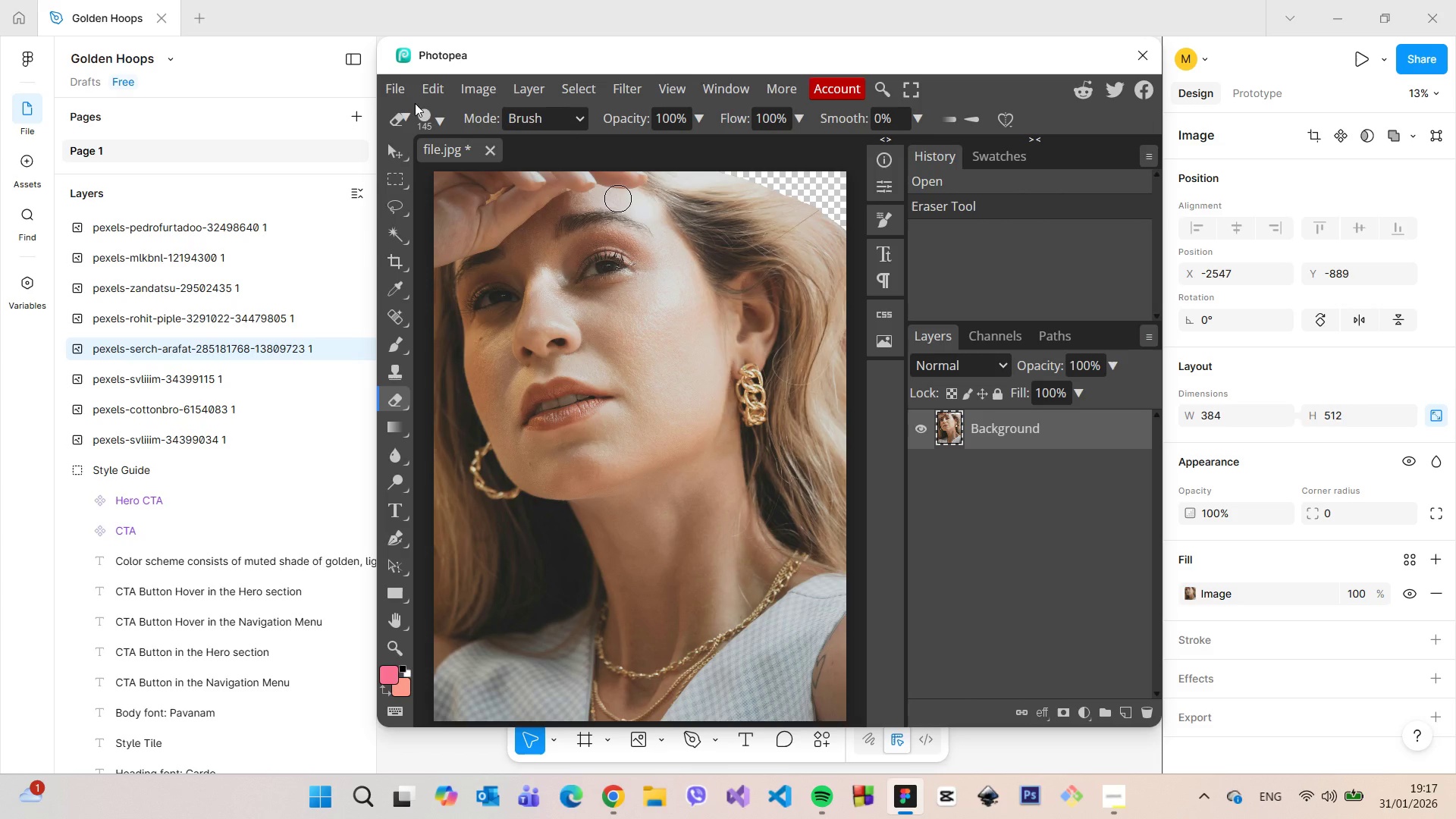 
left_click([399, 96])
 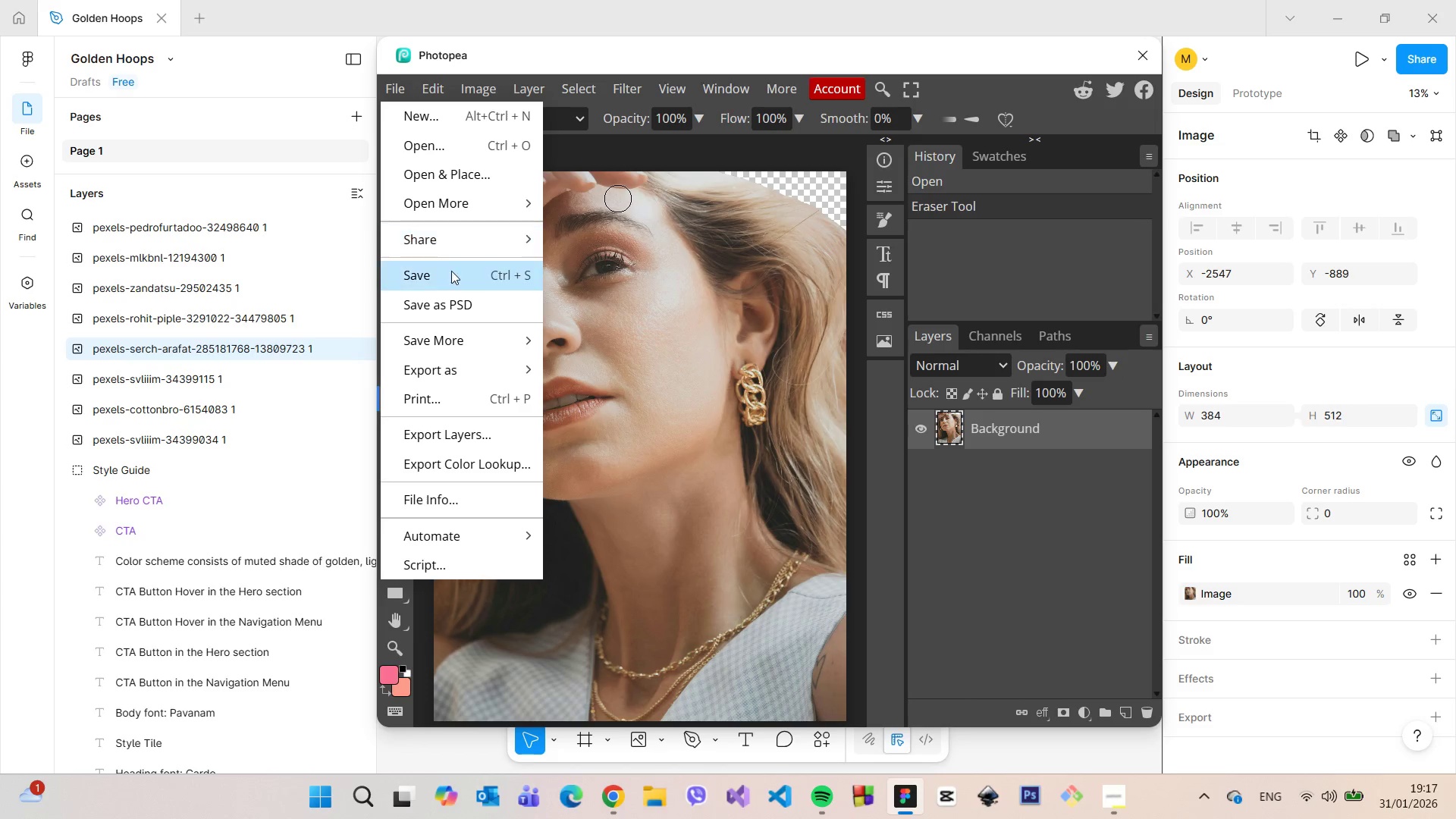 
left_click([450, 274])
 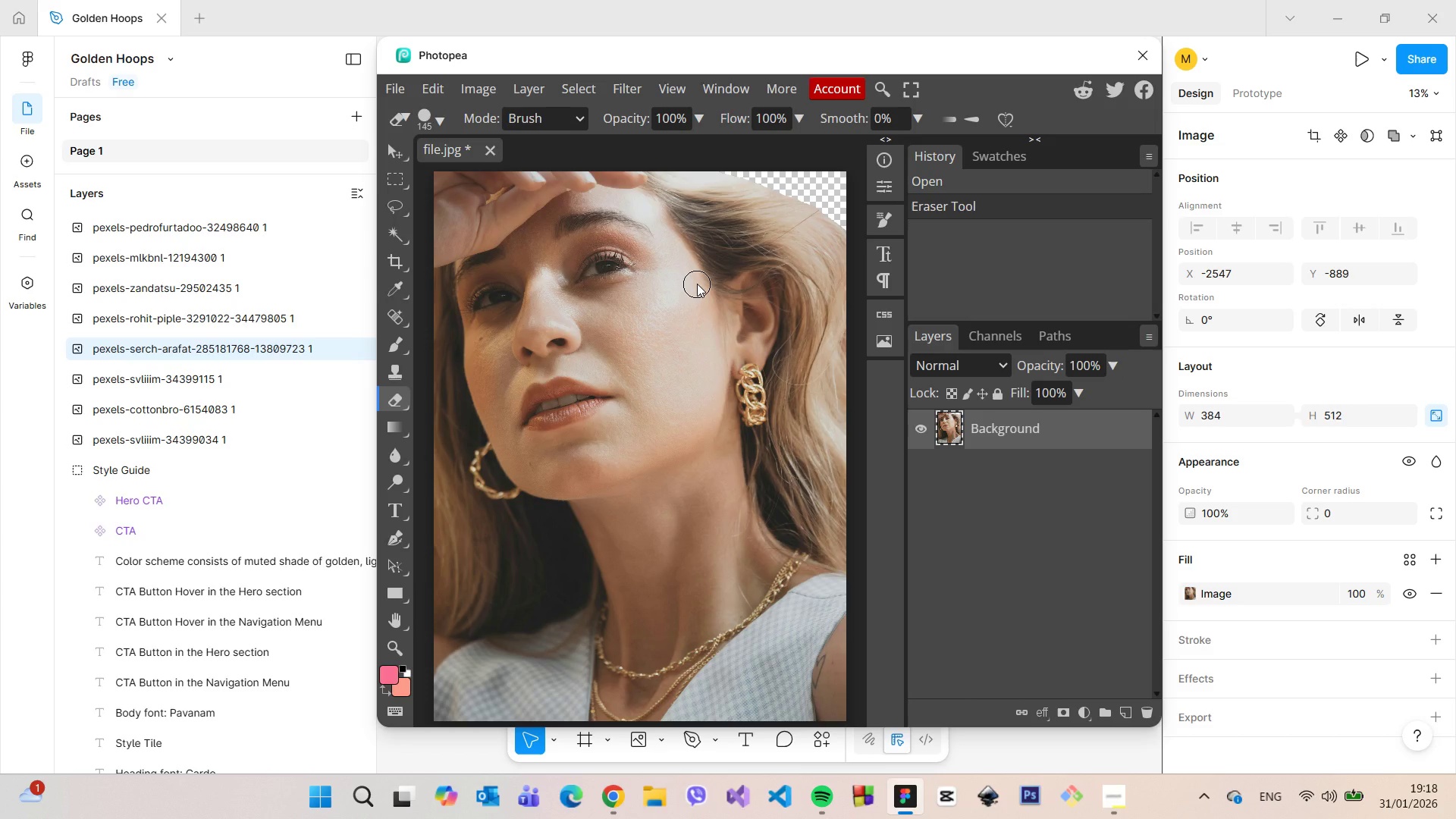 
wait(7.27)
 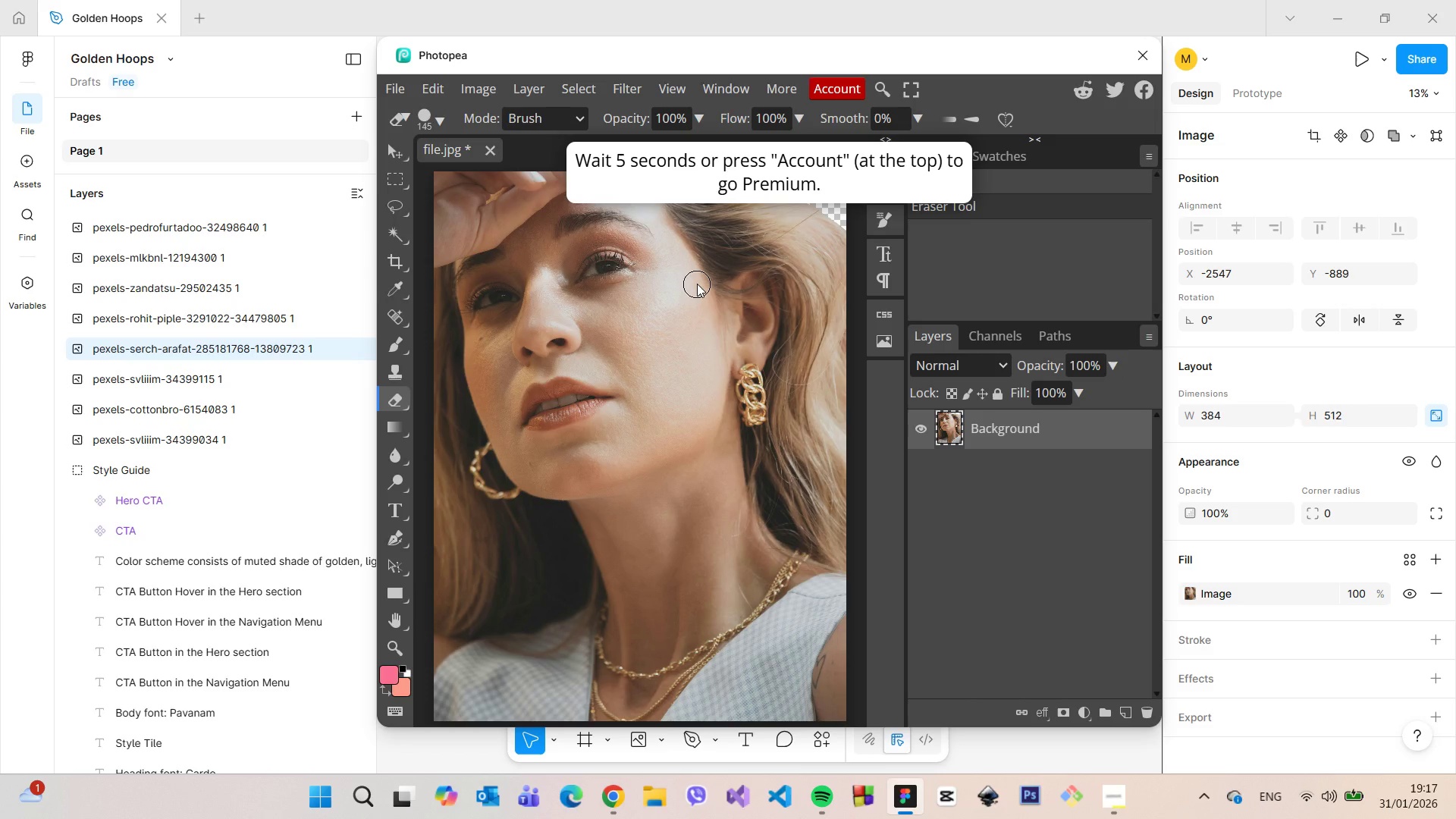 
left_click([404, 97])
 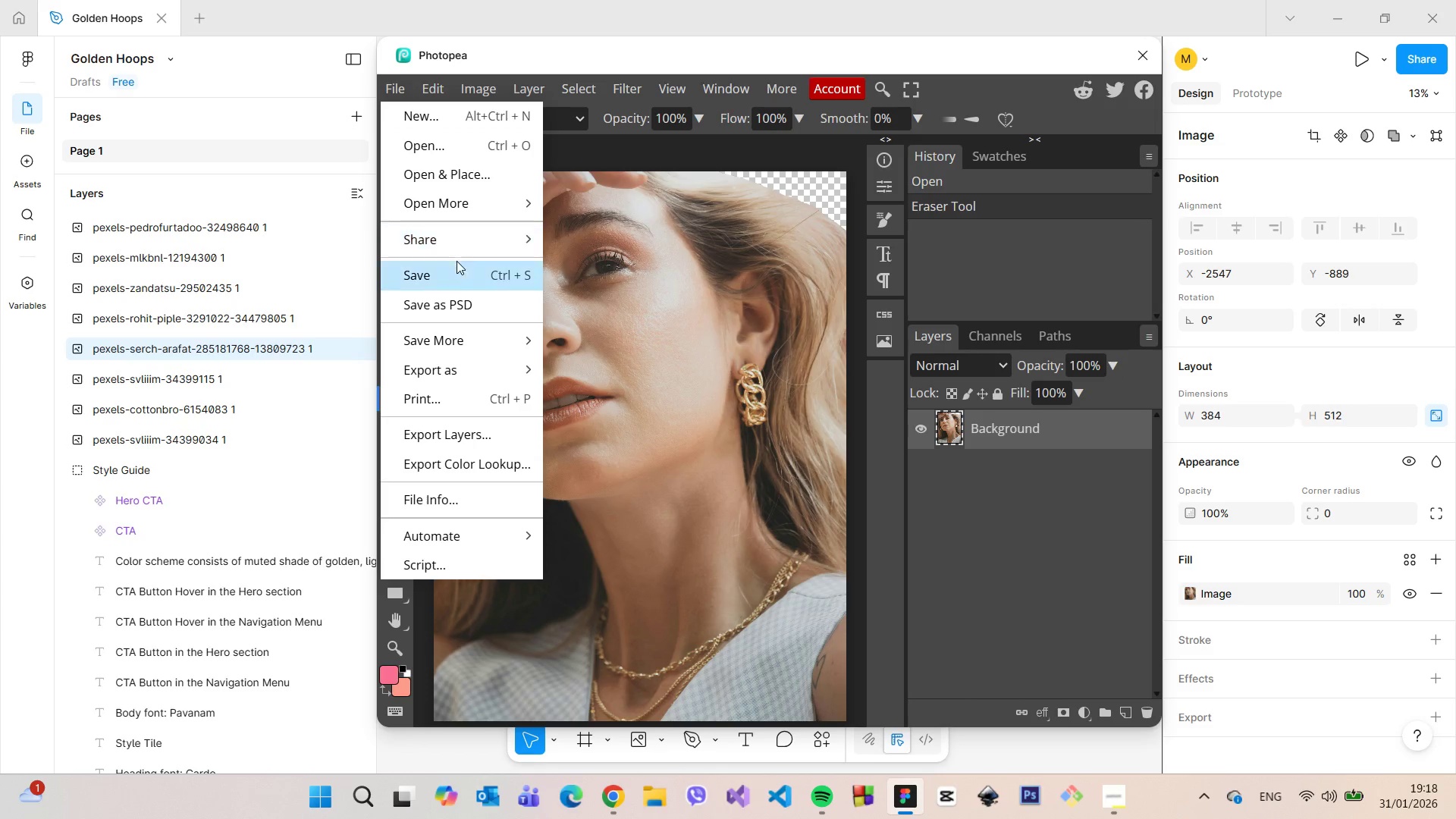 
left_click([453, 269])
 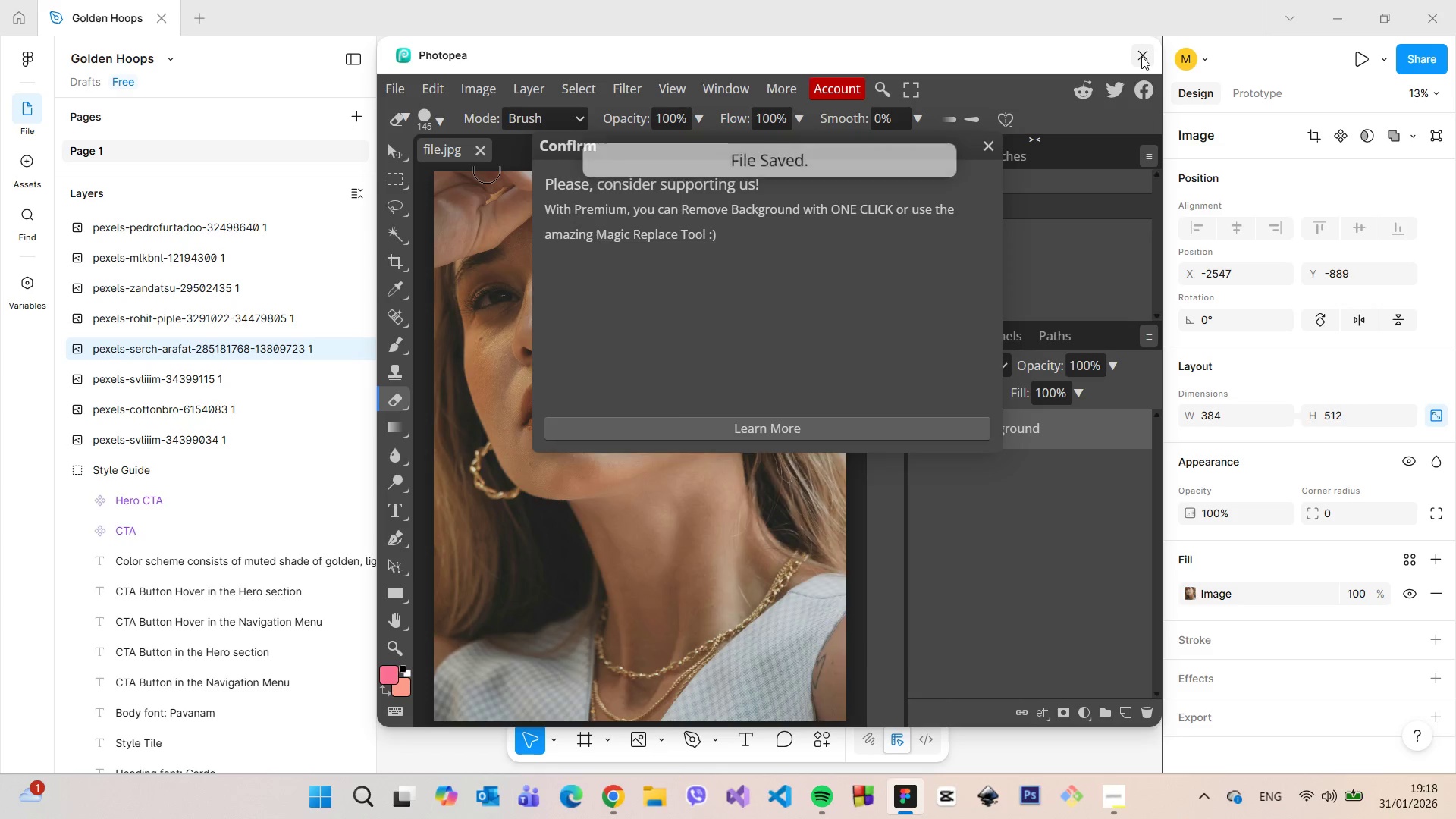 
left_click([1141, 57])
 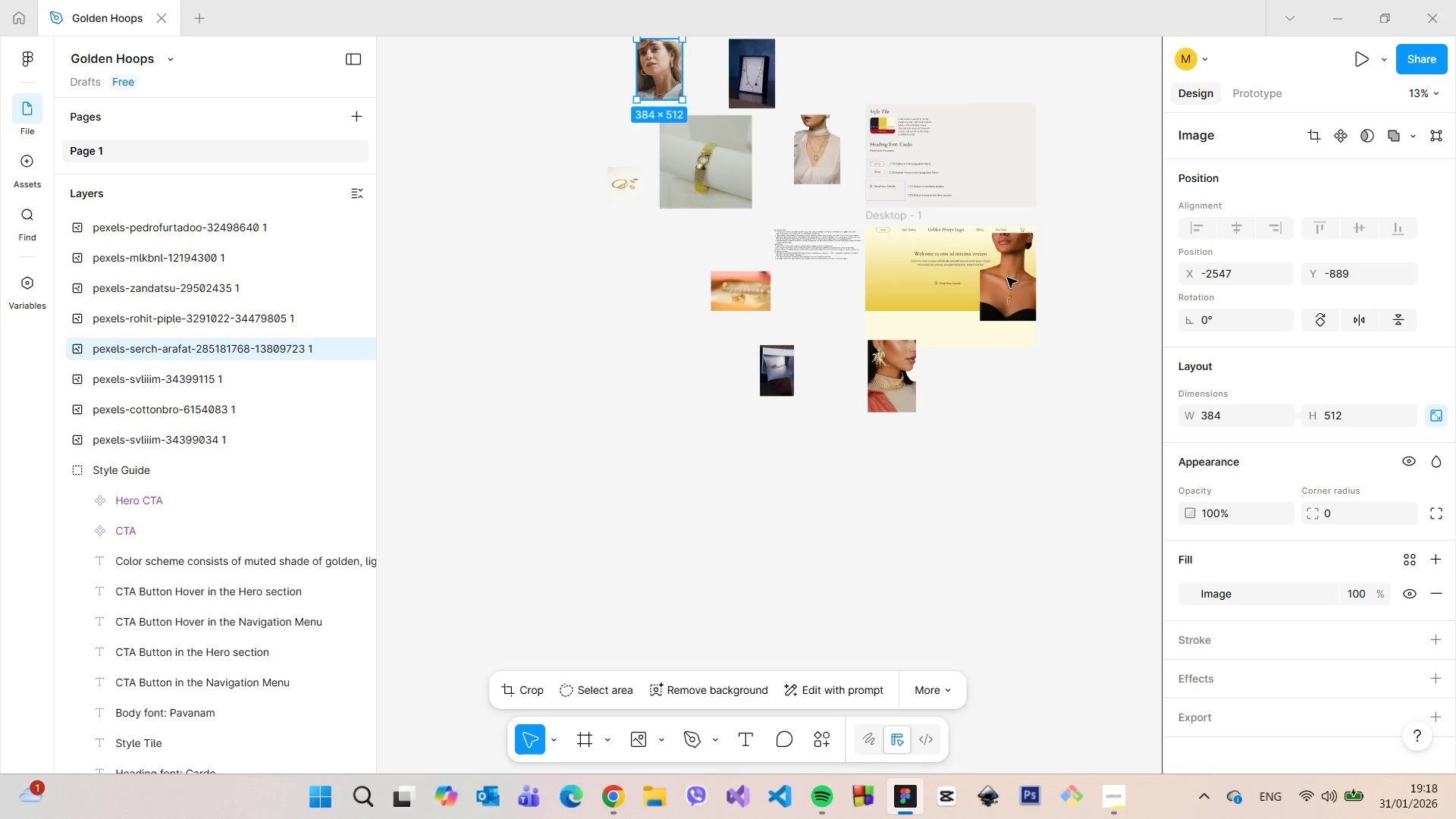 
left_click([1004, 370])
 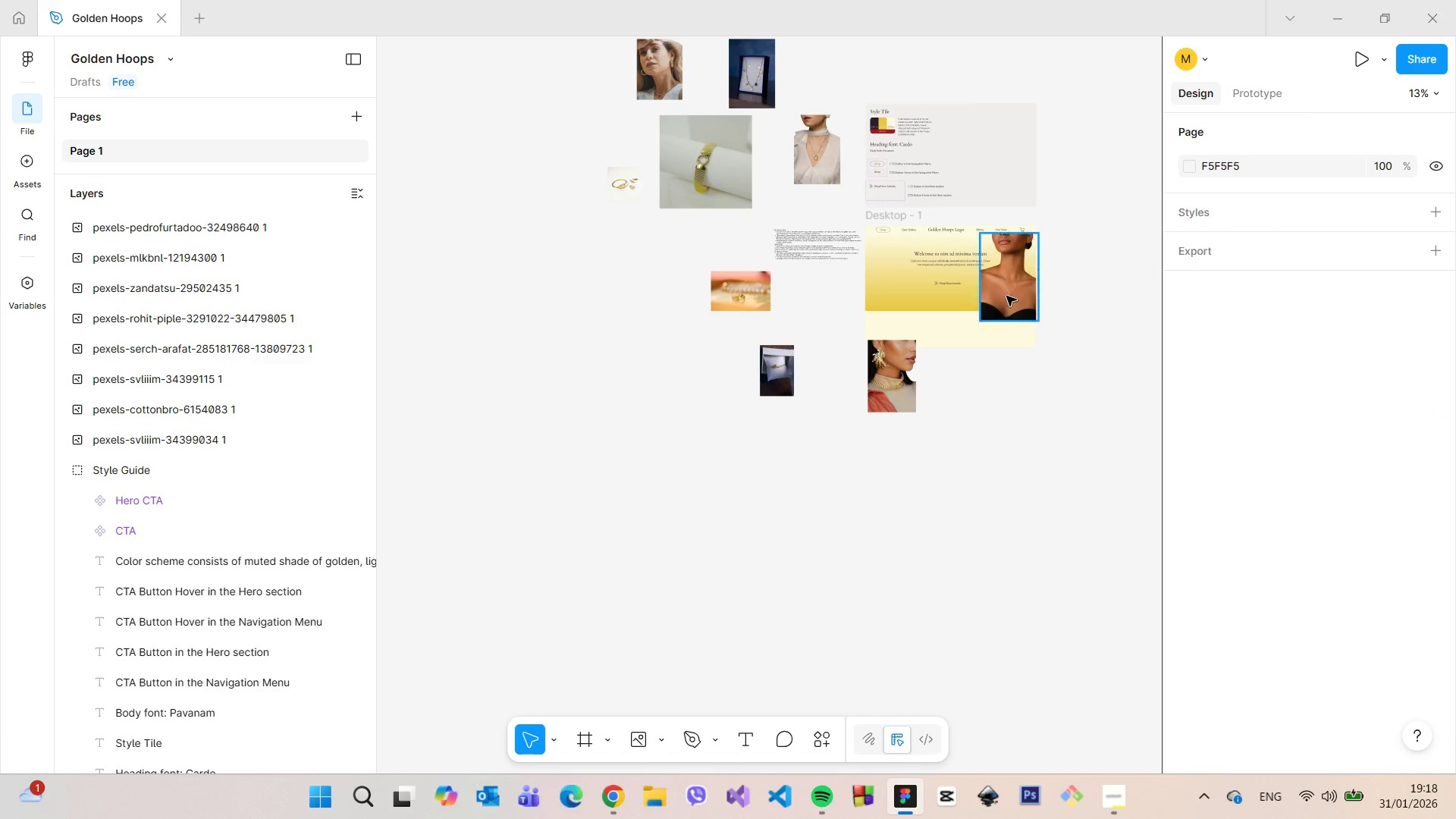 
left_click([1008, 287])
 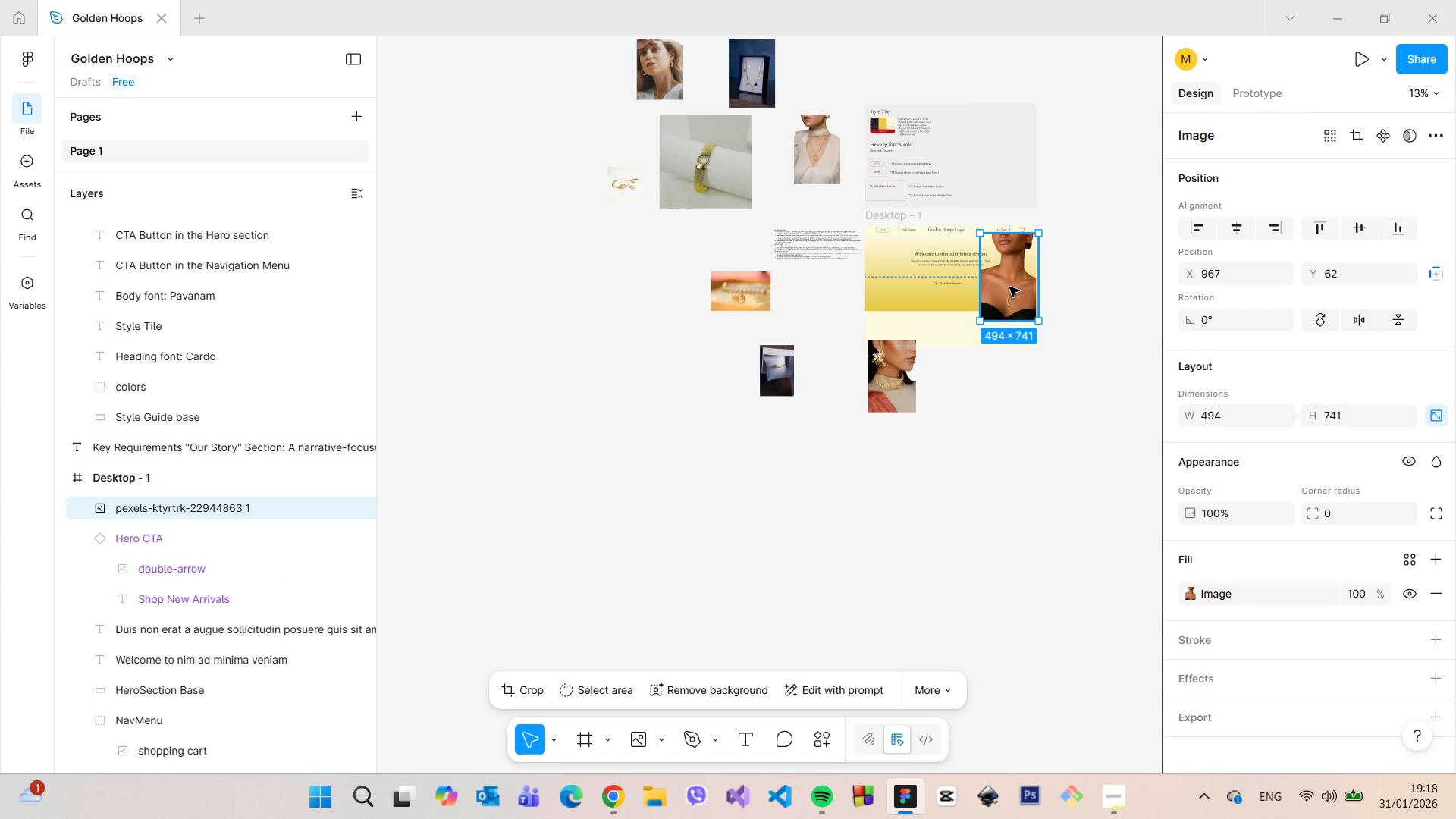 
scroll: coordinate [1074, 200], scroll_direction: up, amount: 13.0
 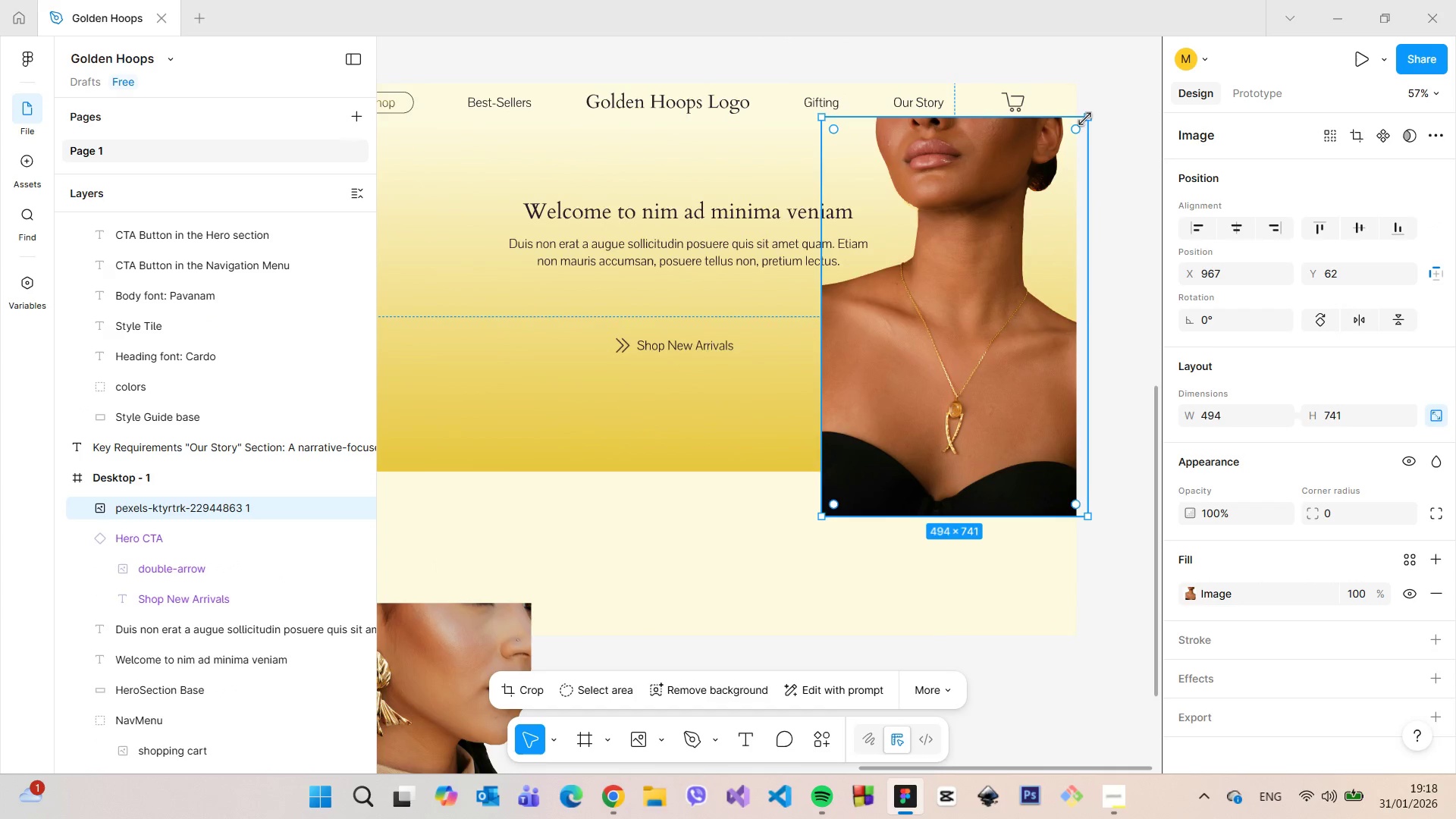 
left_click_drag(start_coordinate=[1086, 119], to_coordinate=[976, 312])
 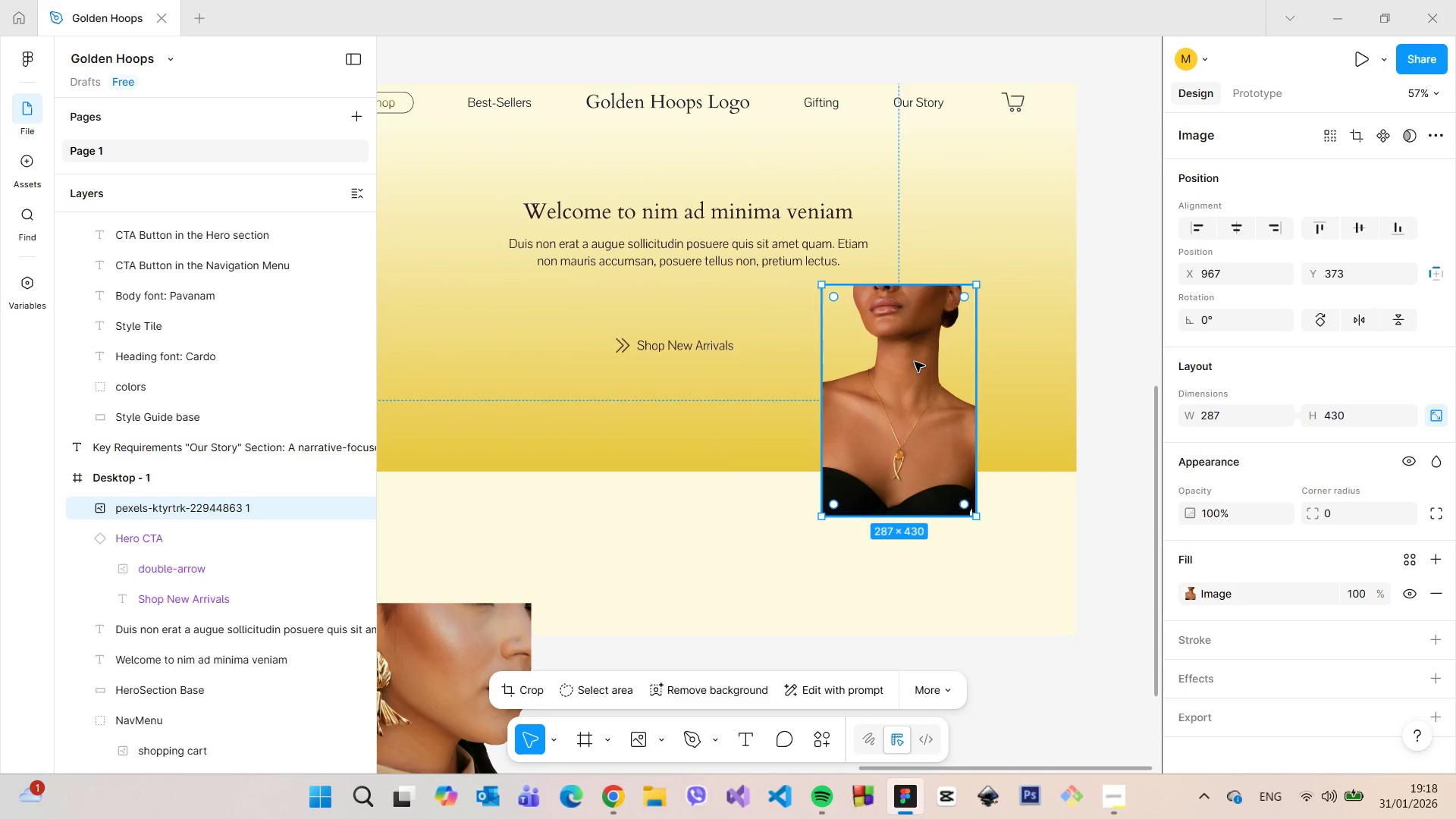 
left_click_drag(start_coordinate=[913, 364], to_coordinate=[980, 262])
 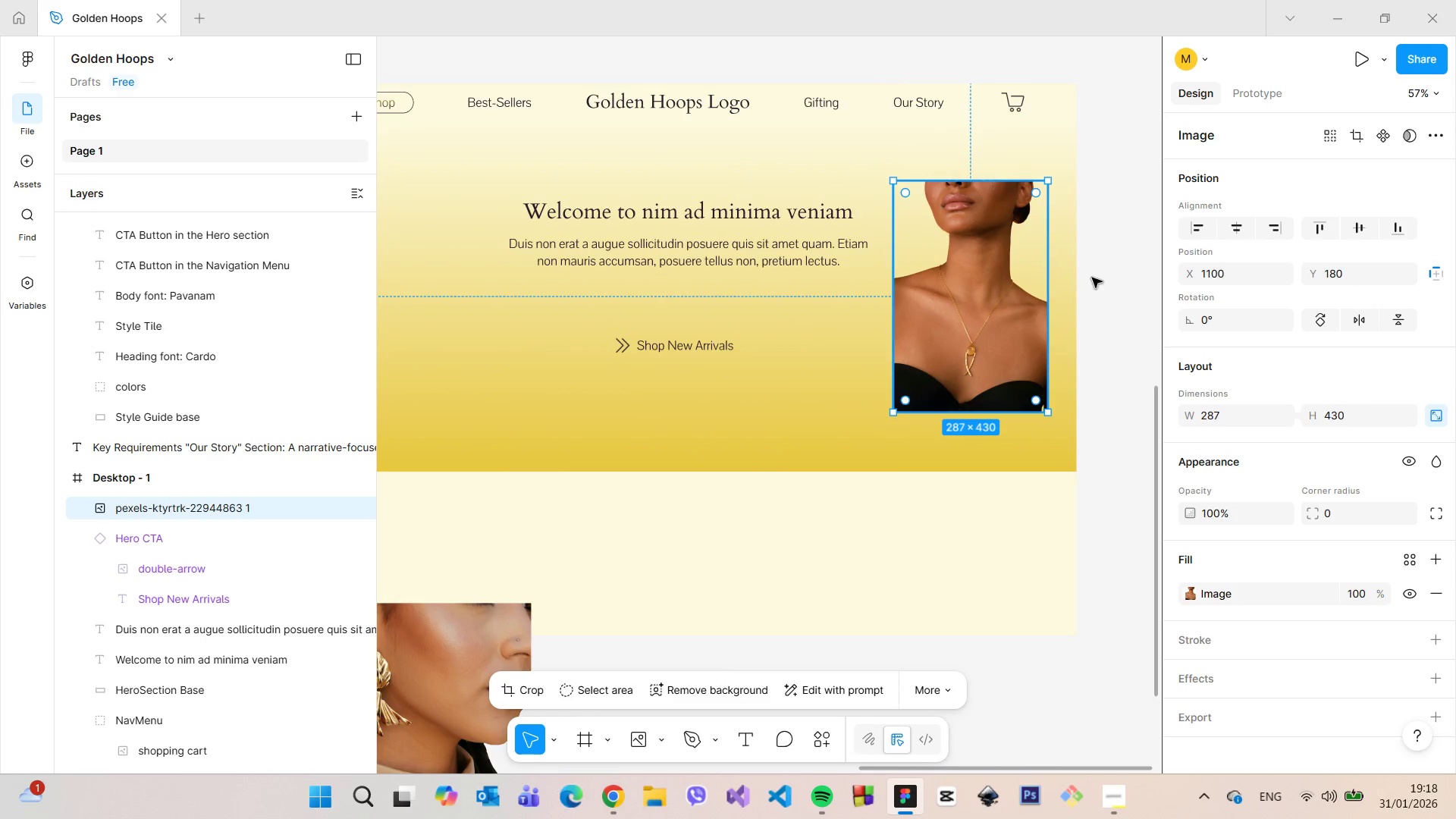 
left_click([1094, 278])
 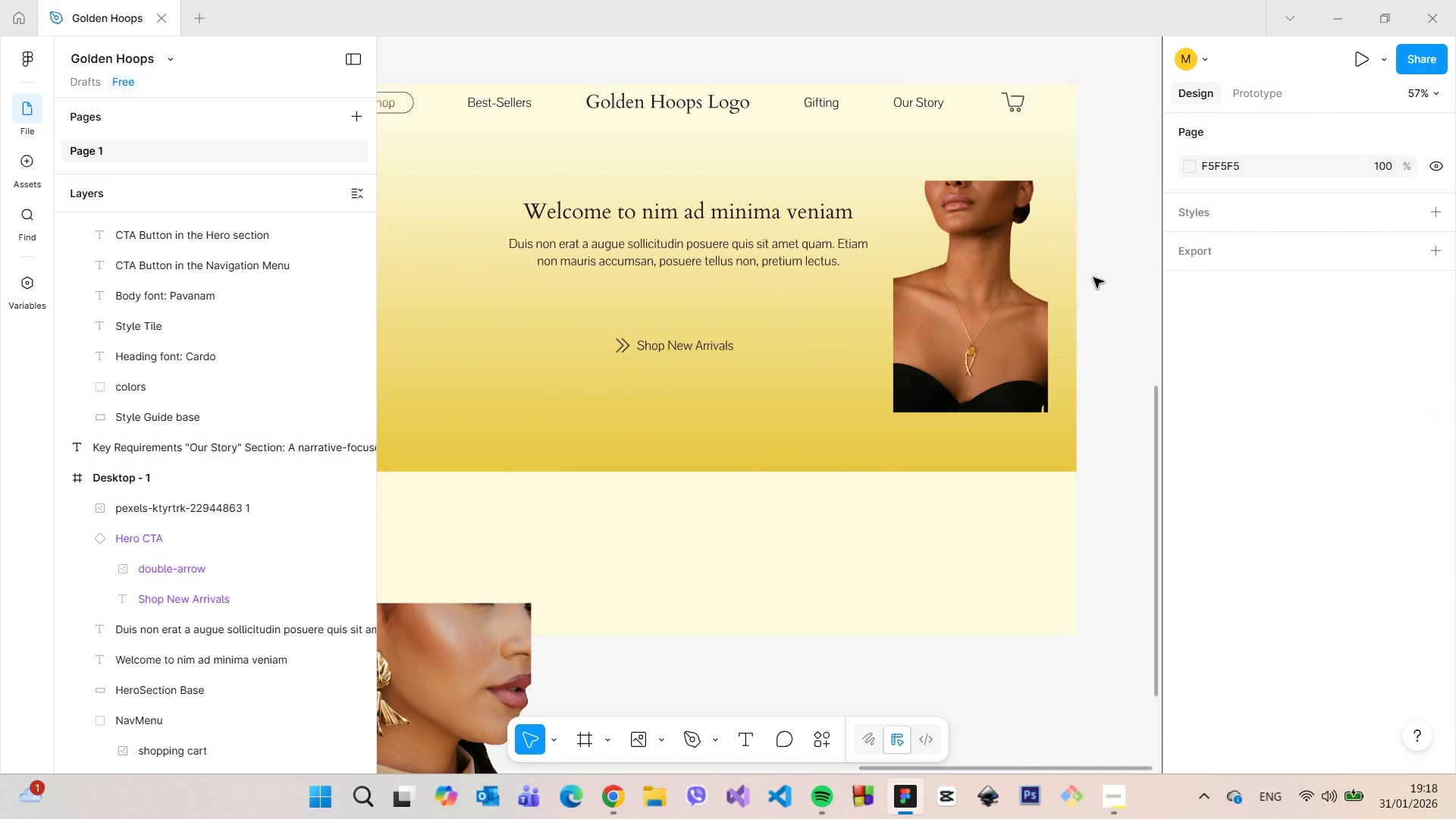 
wait(5.67)
 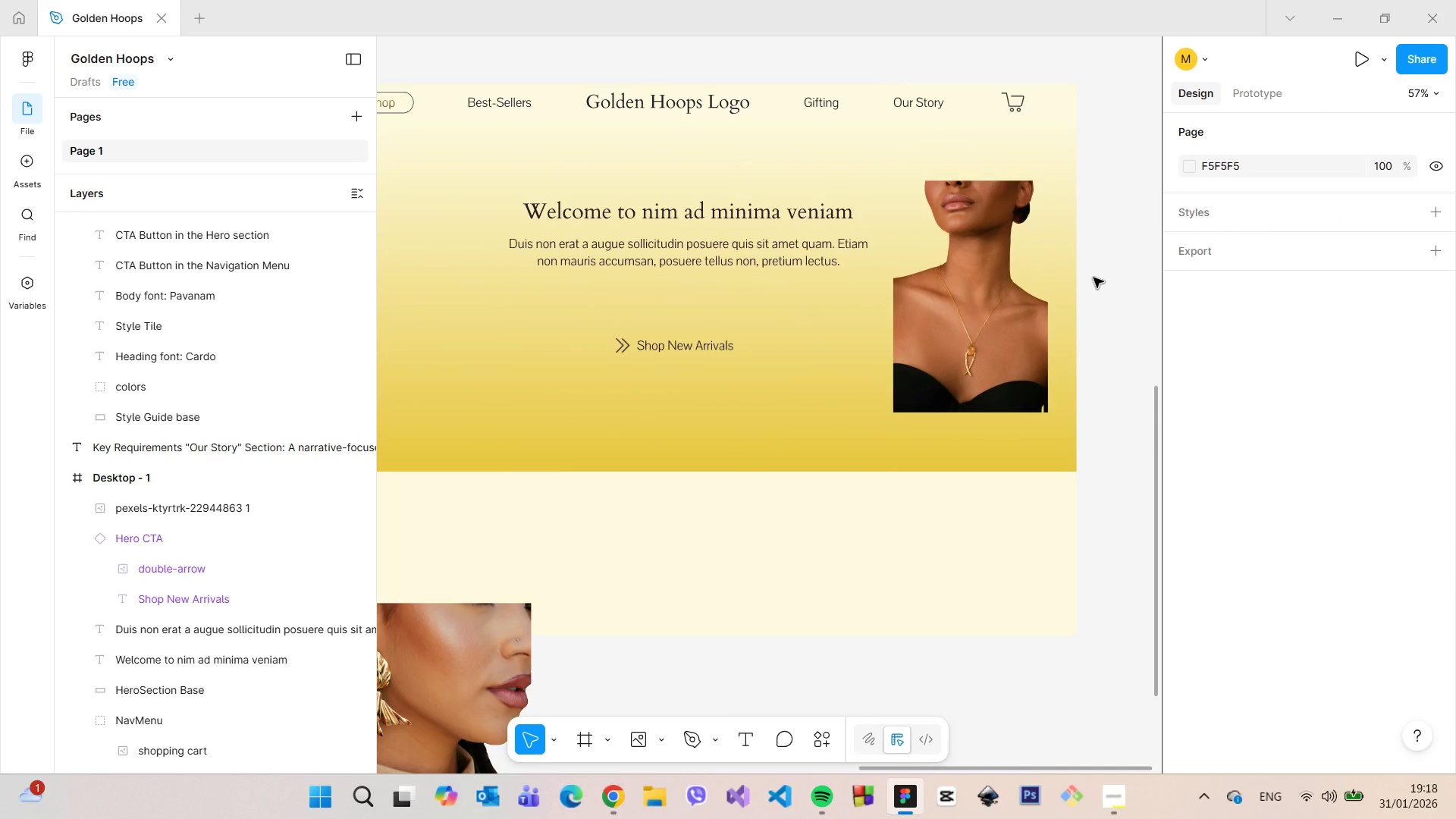 
left_click([943, 268])
 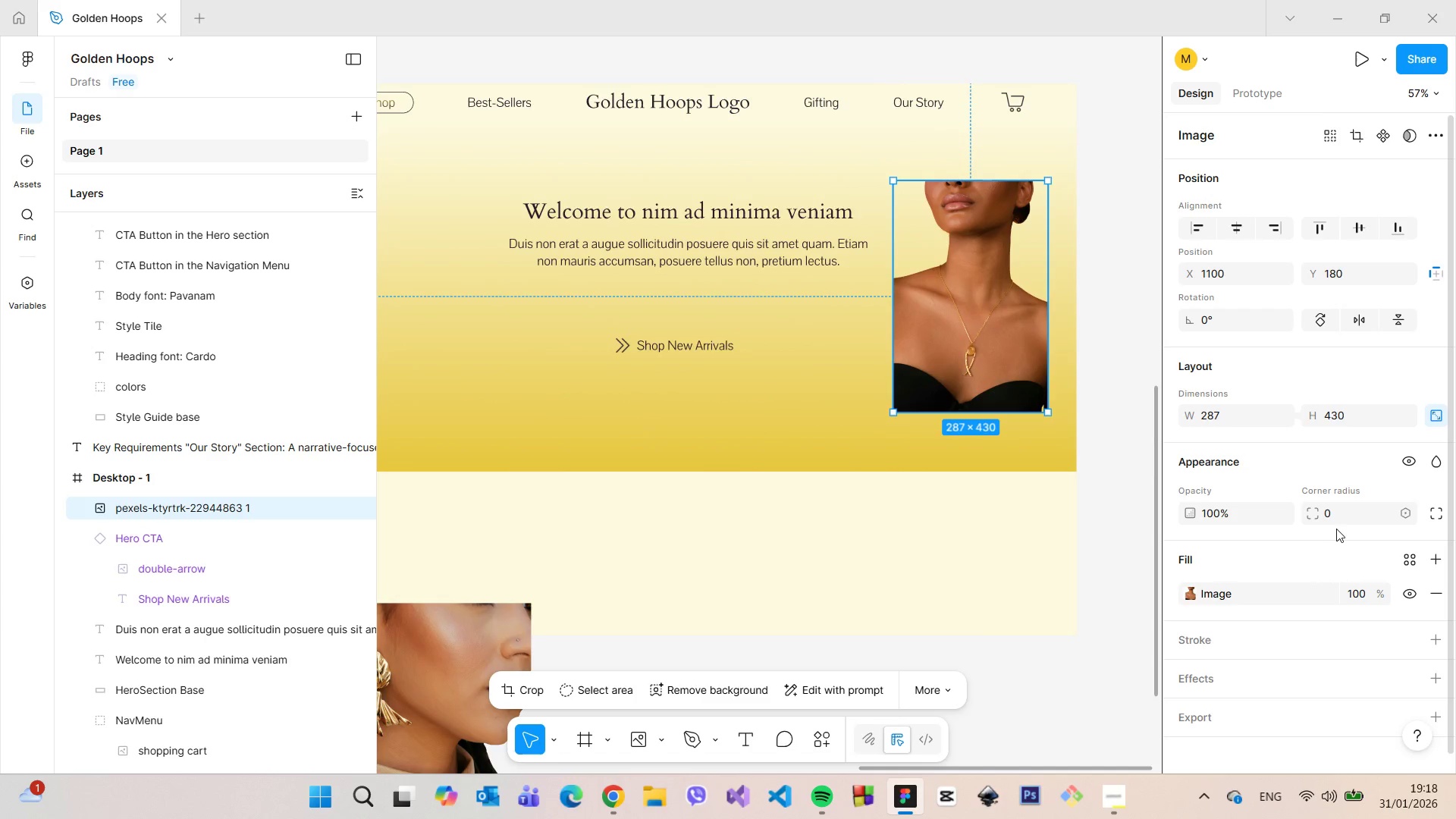 
left_click([1345, 517])
 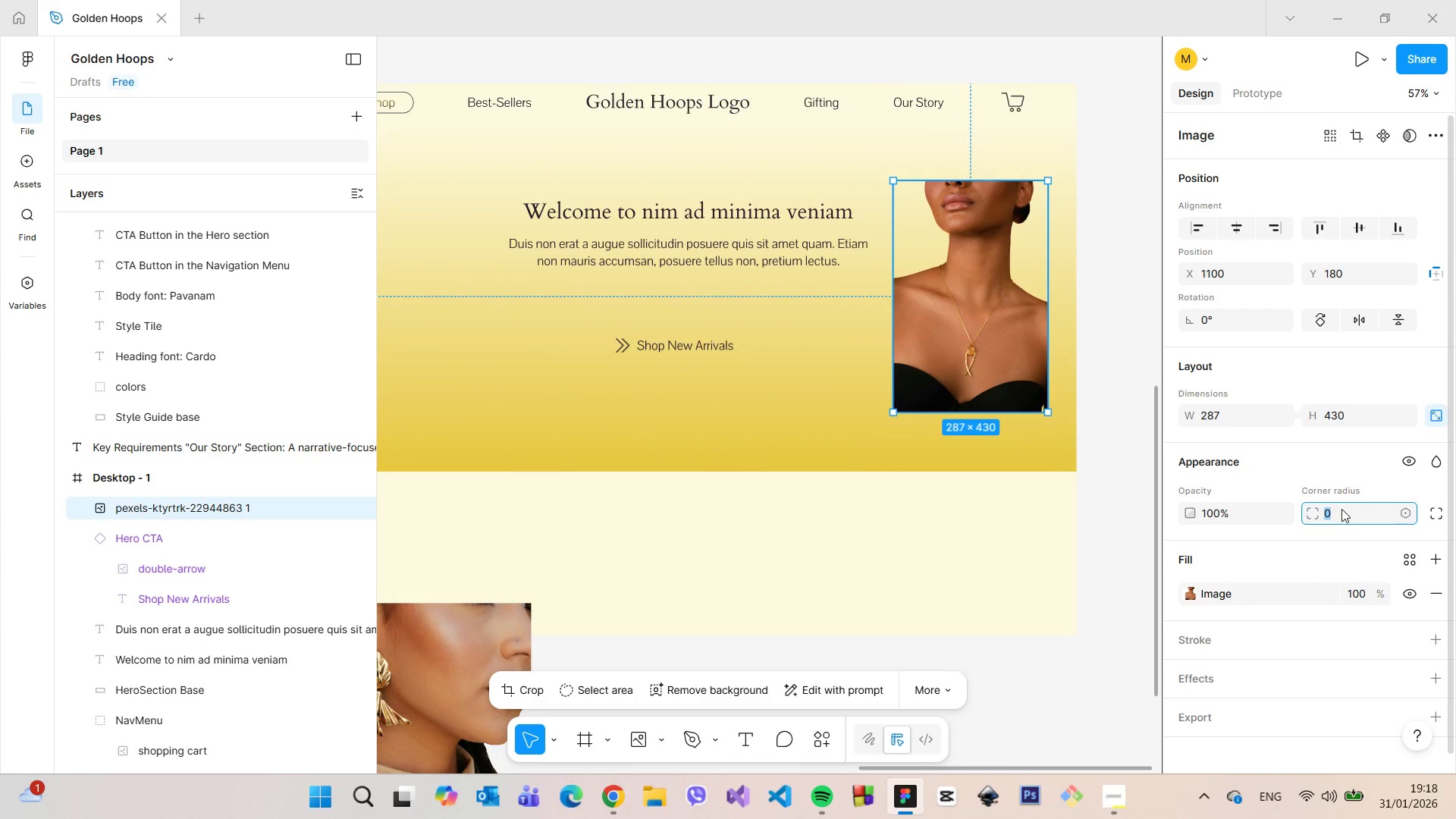 
type(100)
 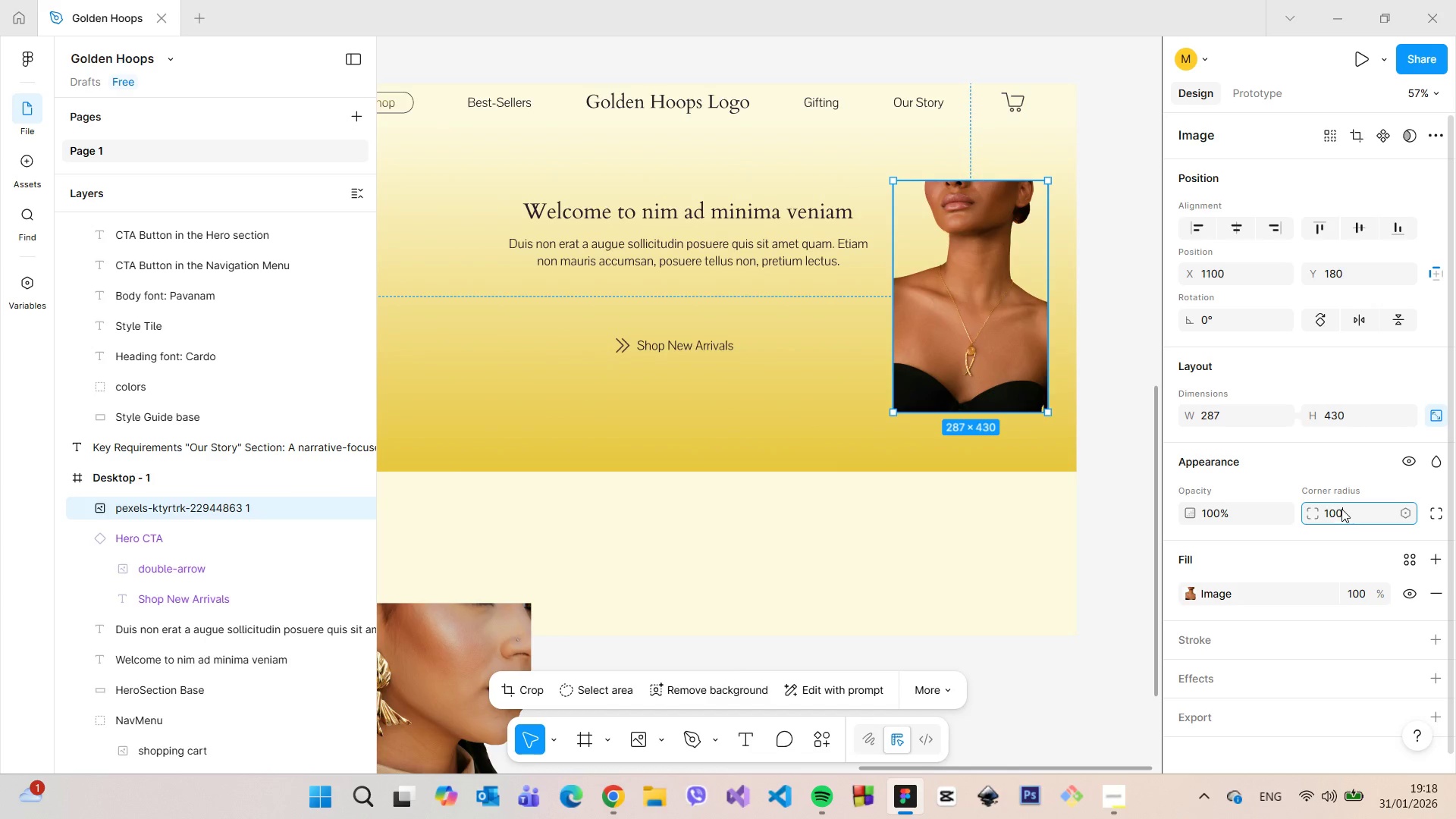 
key(Enter)
 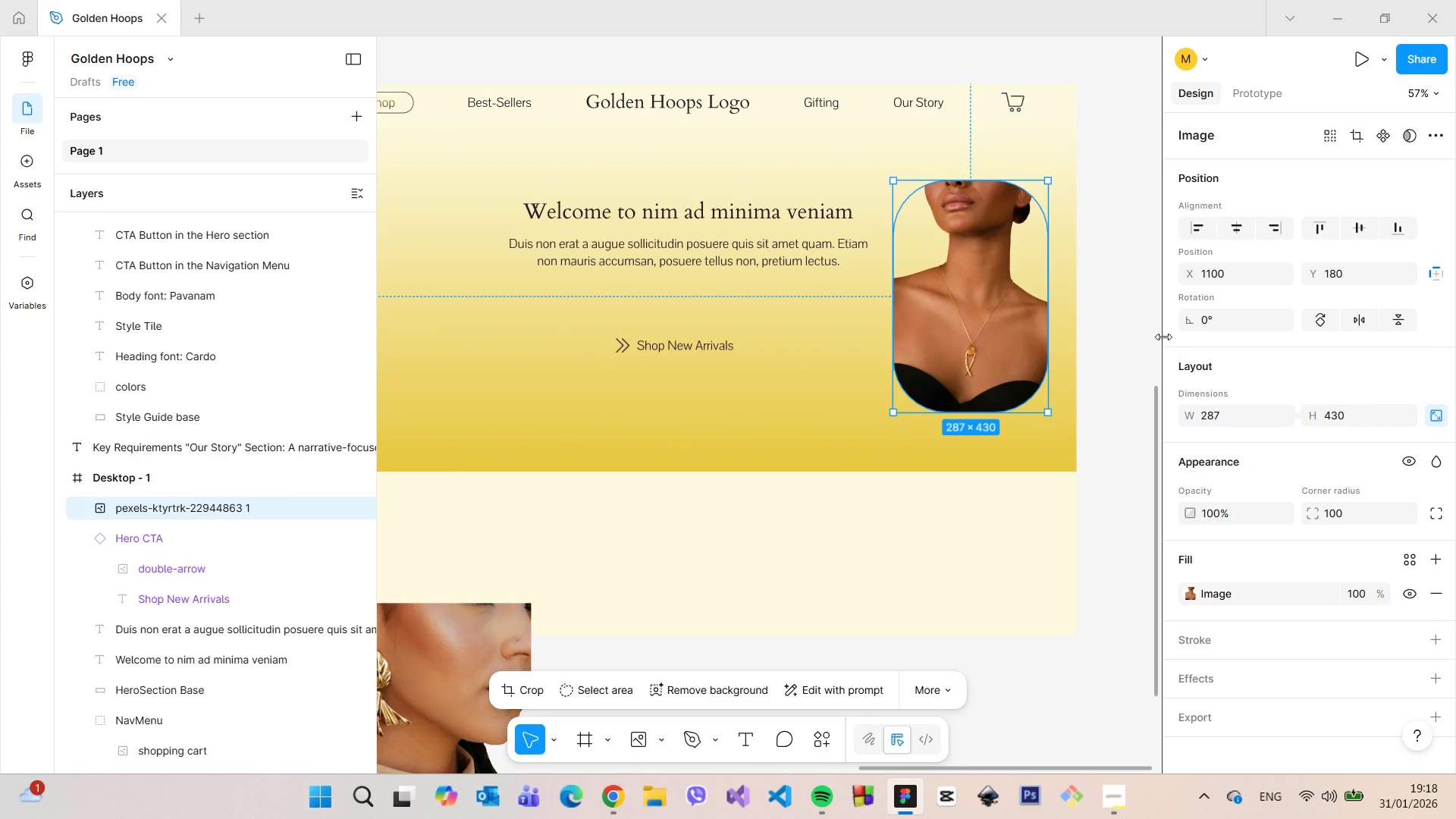 
left_click([1136, 324])
 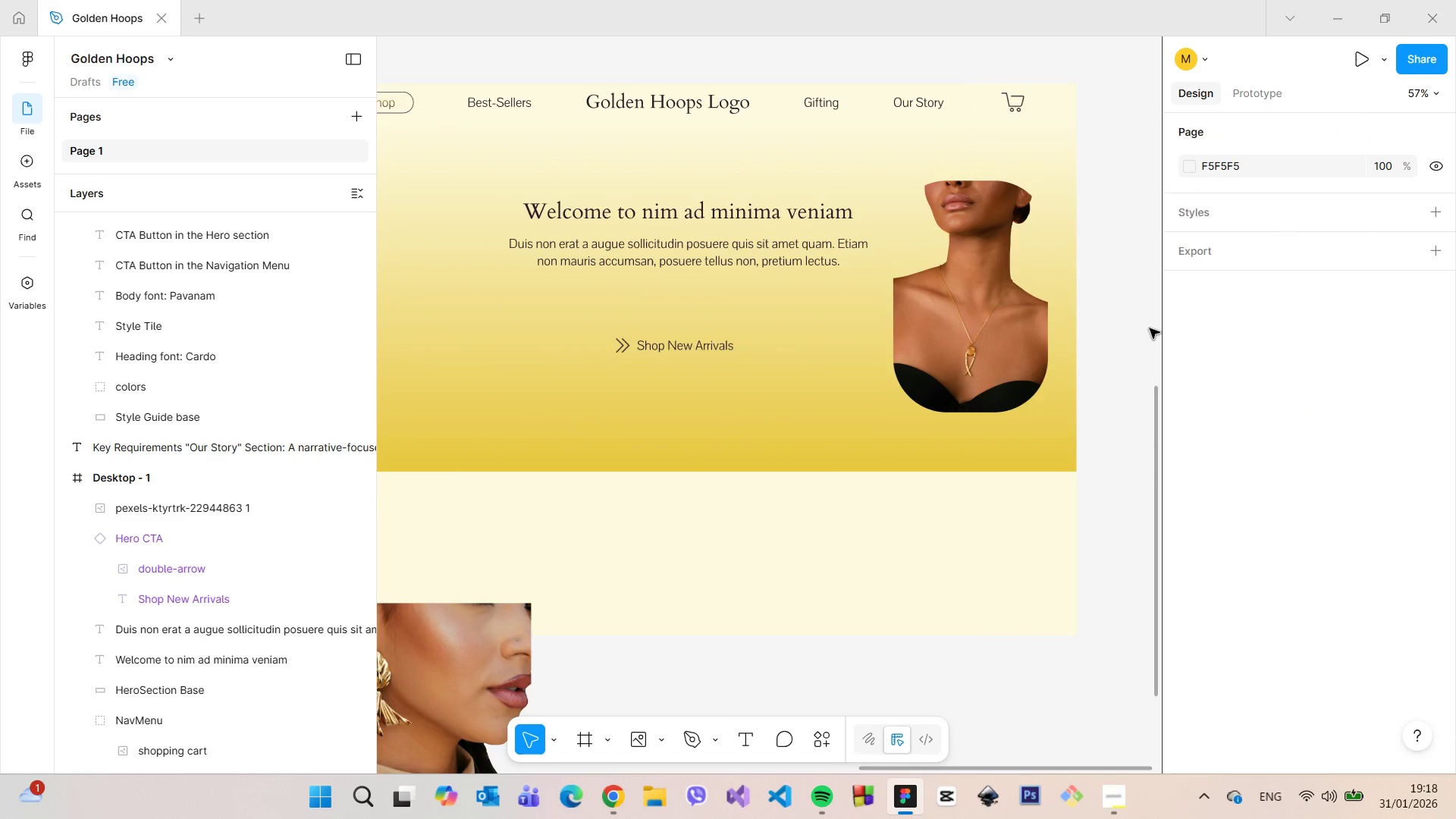 
left_click([998, 262])
 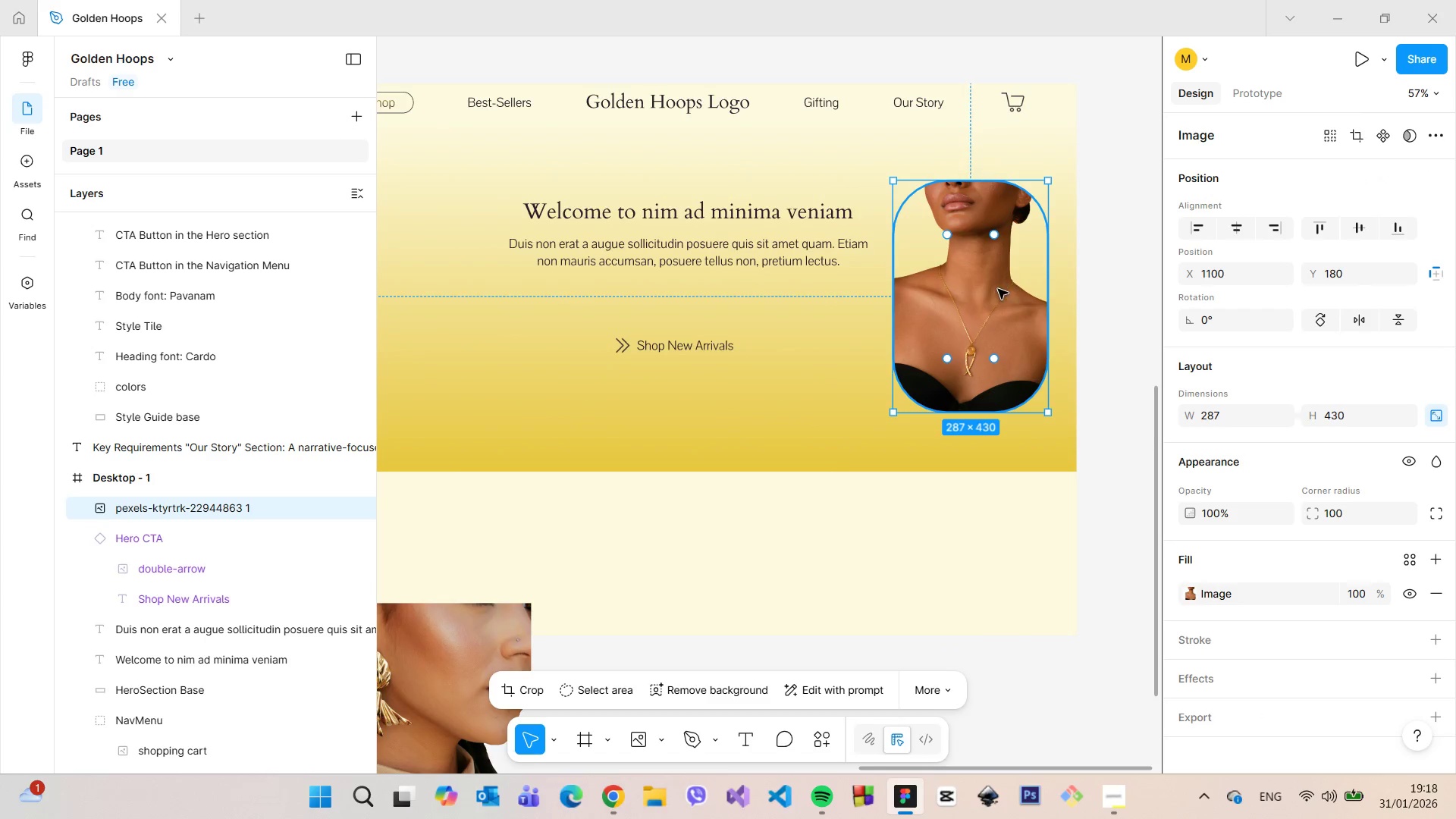 
left_click_drag(start_coordinate=[996, 294], to_coordinate=[996, 271])
 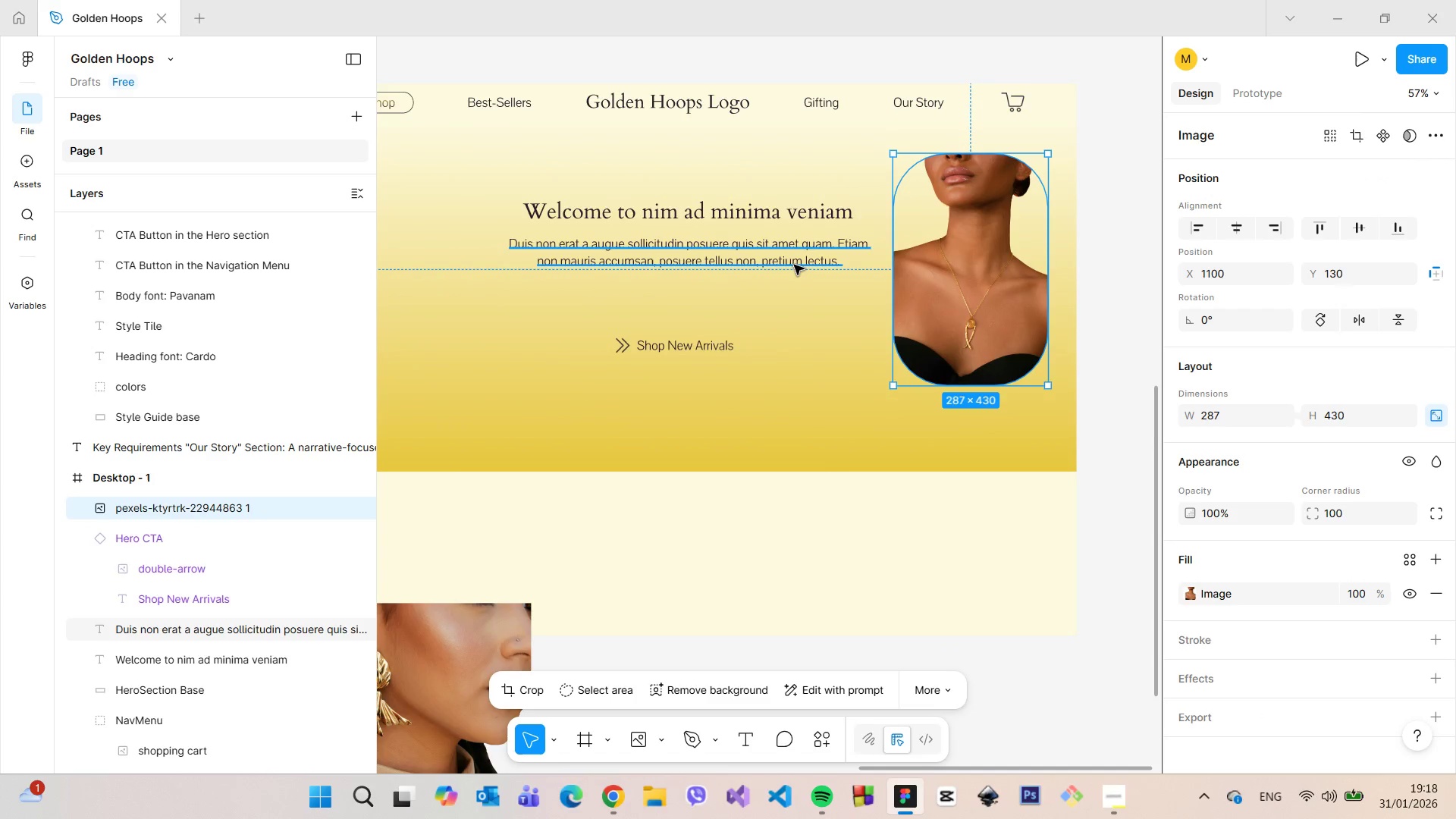 
left_click([793, 262])
 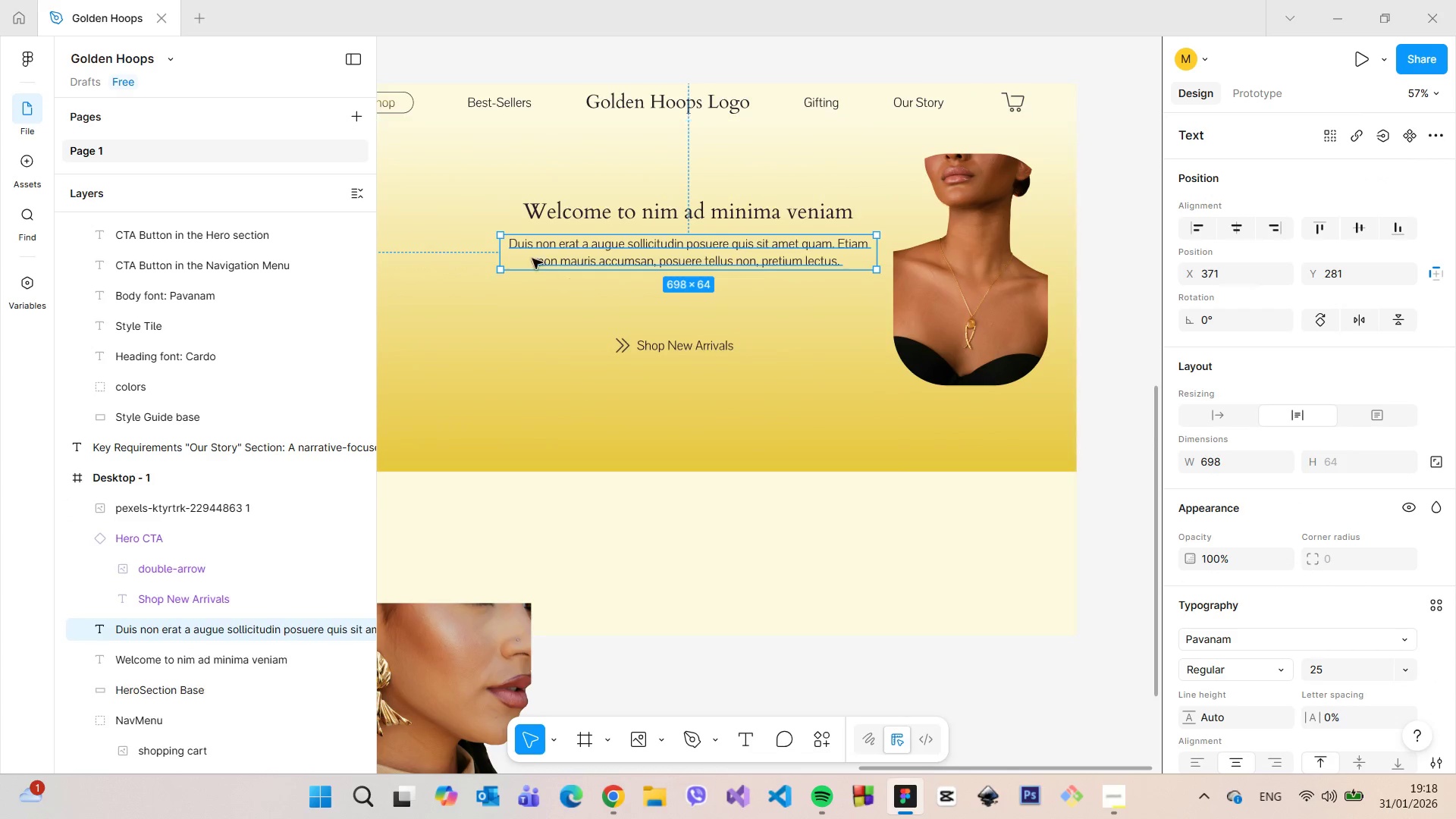 
hold_key(key=AltLeft, duration=0.98)
 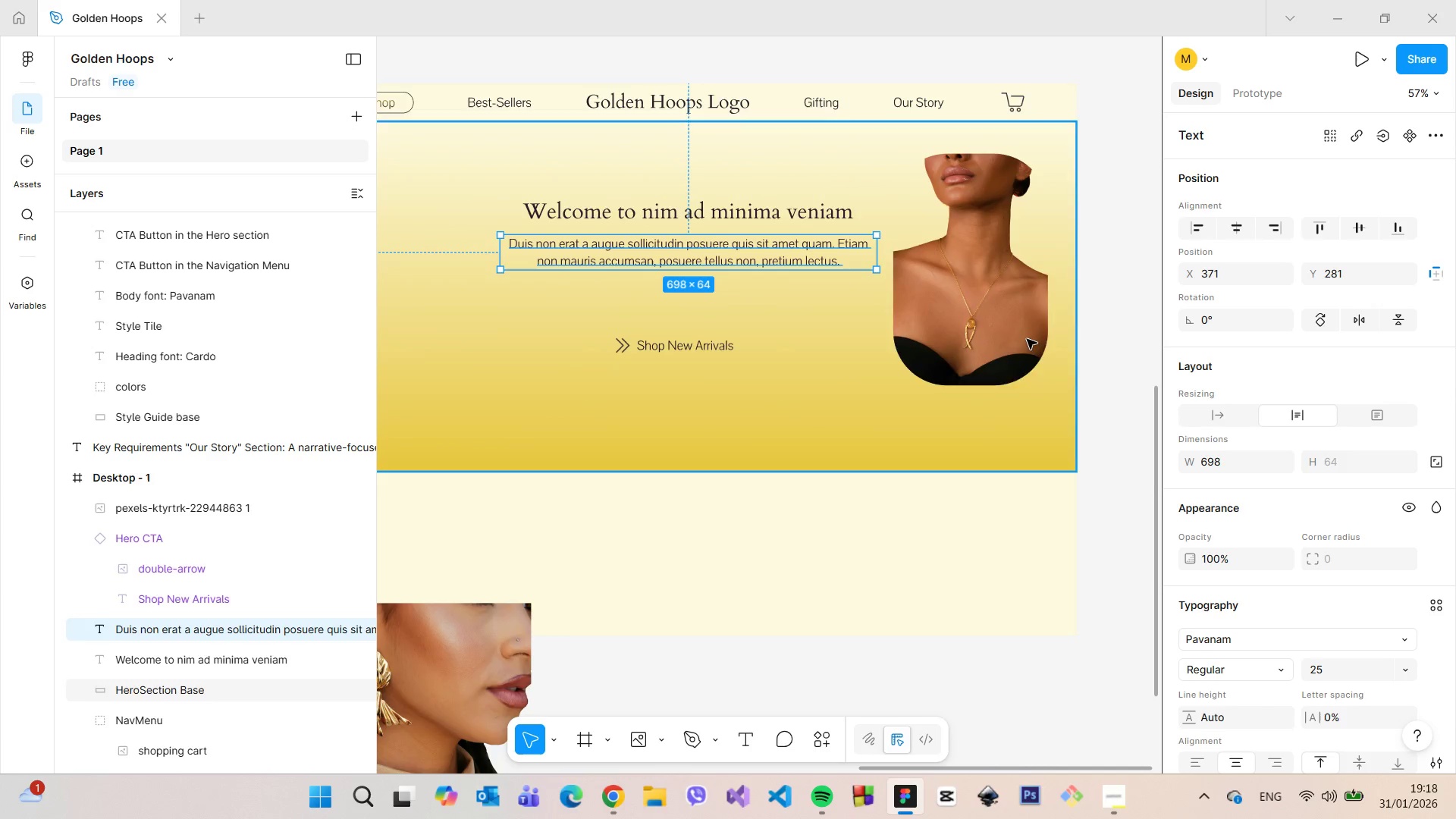 
left_click_drag(start_coordinate=[990, 319], to_coordinate=[995, 330])
 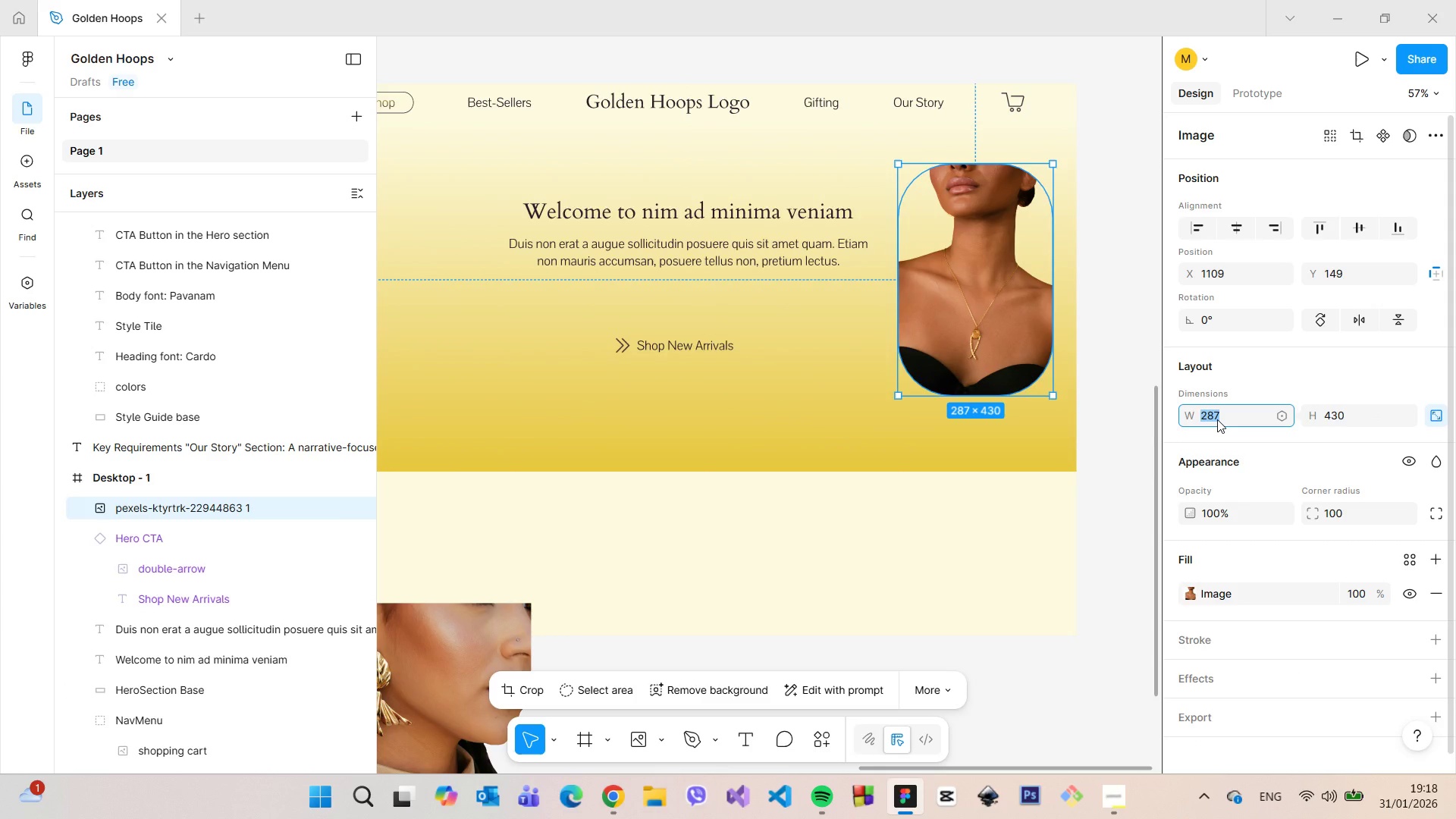 
type(250)
 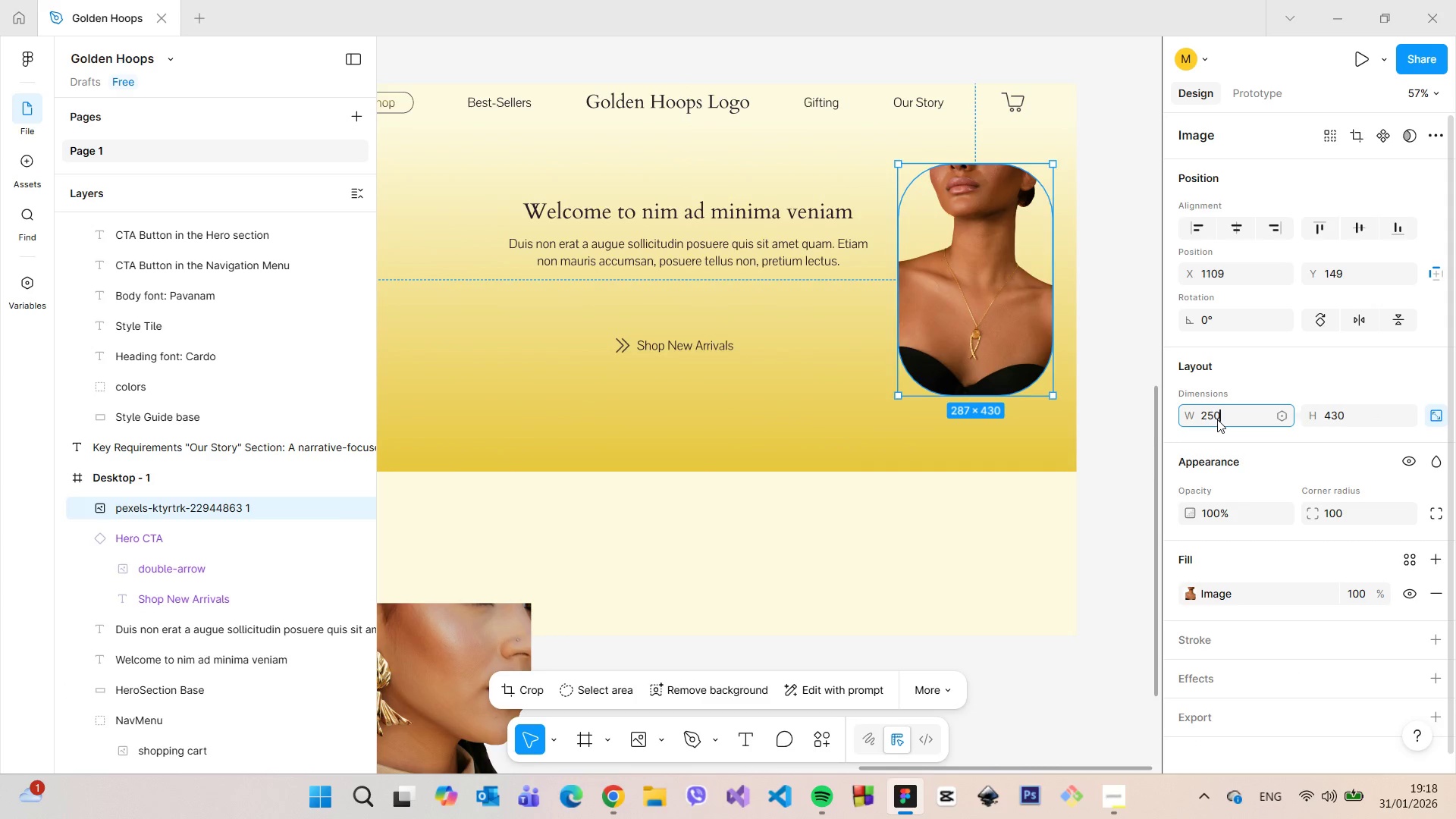 
key(Enter)
 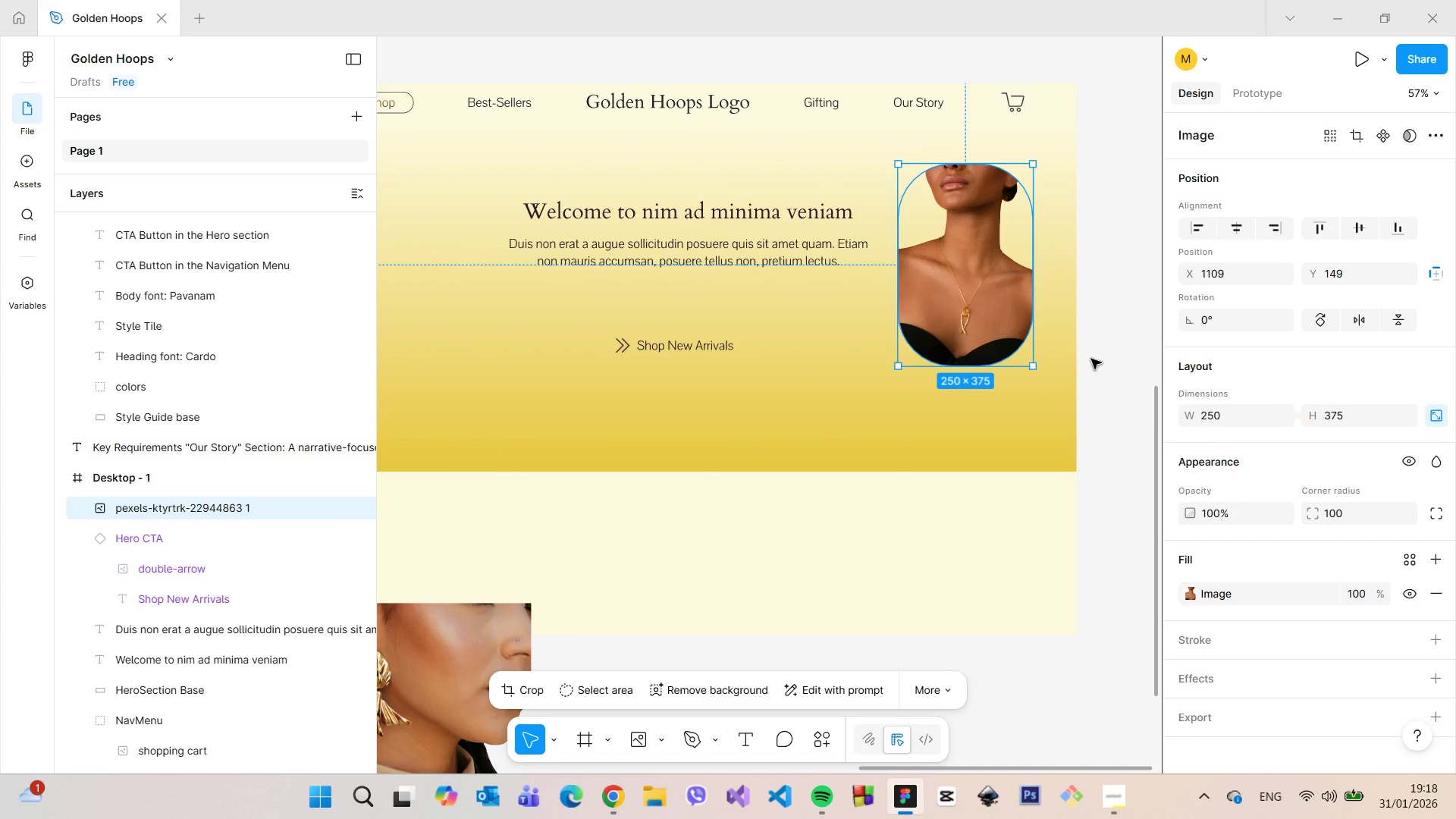 
left_click_drag(start_coordinate=[973, 300], to_coordinate=[971, 310])
 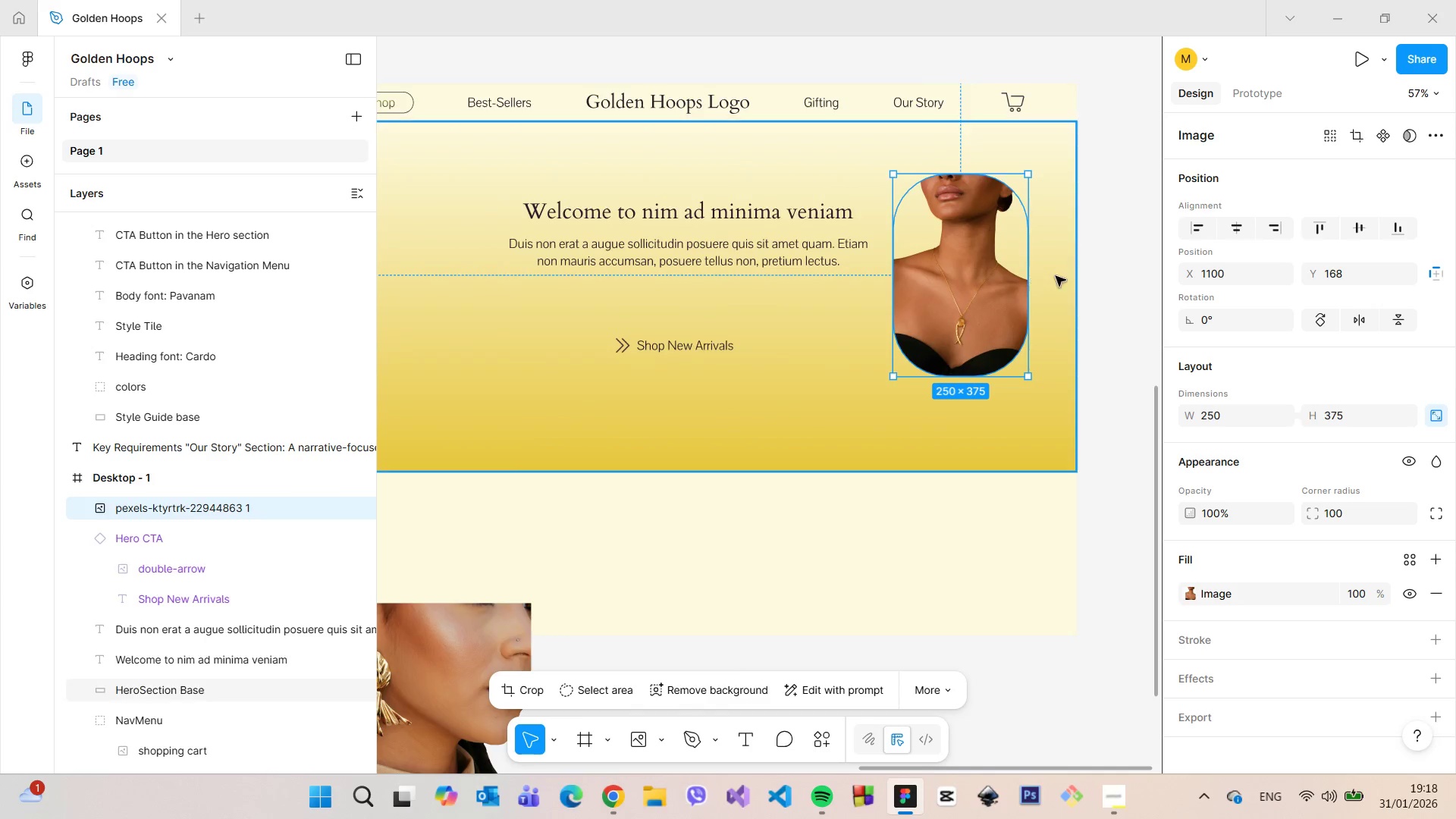 
hold_key(key=AltLeft, duration=1.2)
 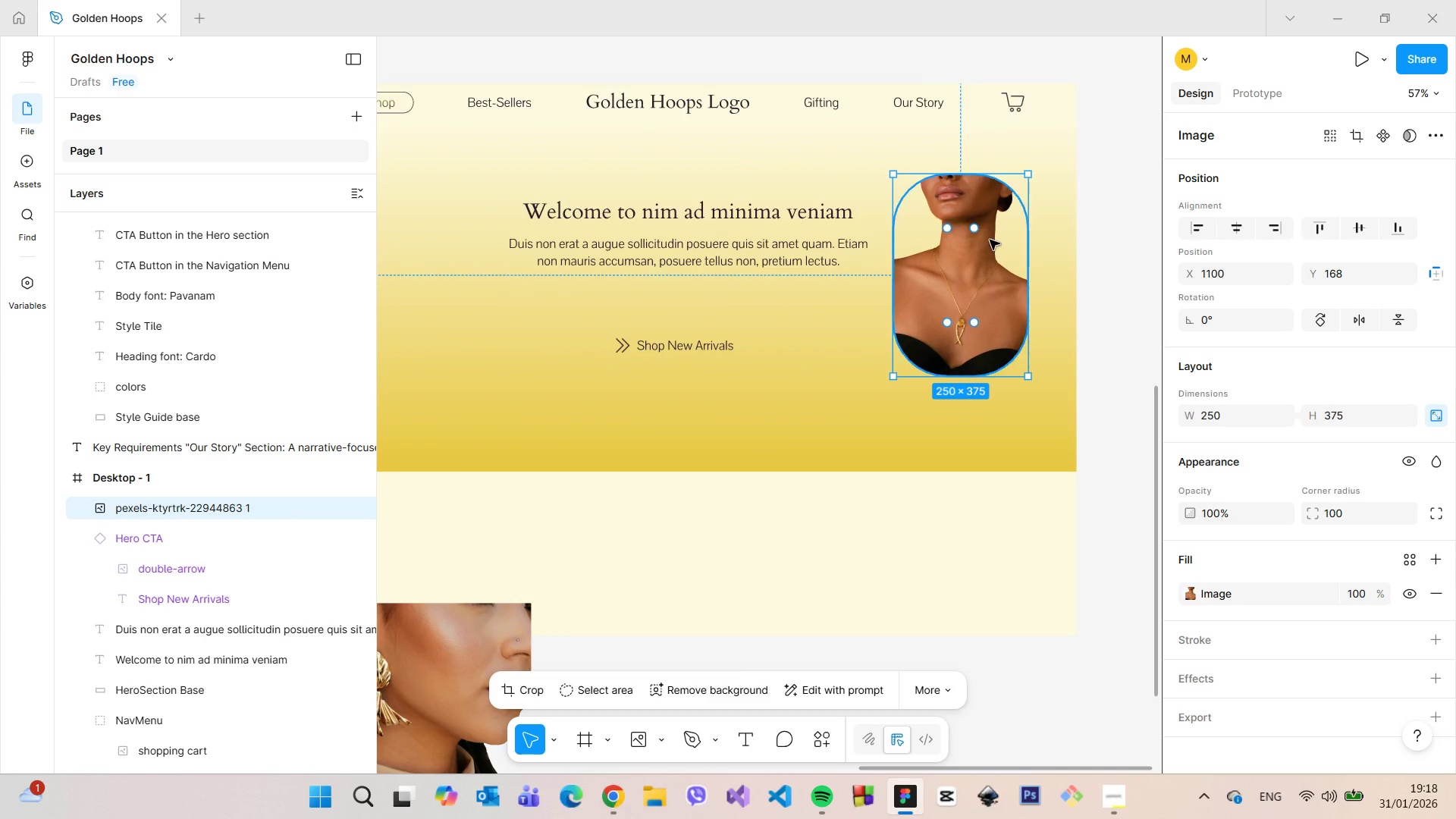 
left_click_drag(start_coordinate=[990, 240], to_coordinate=[995, 240])
 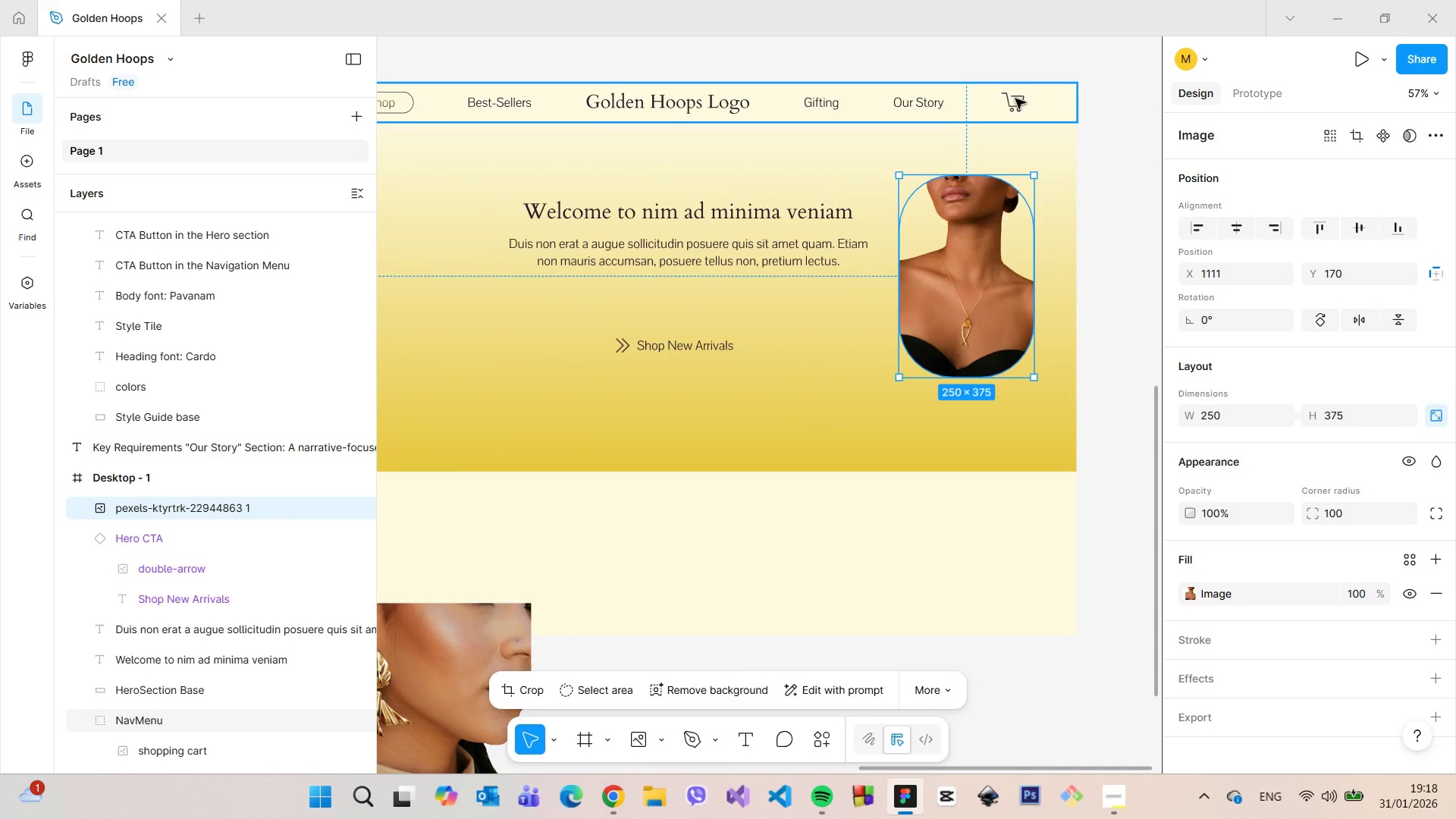 
double_click([1015, 99])
 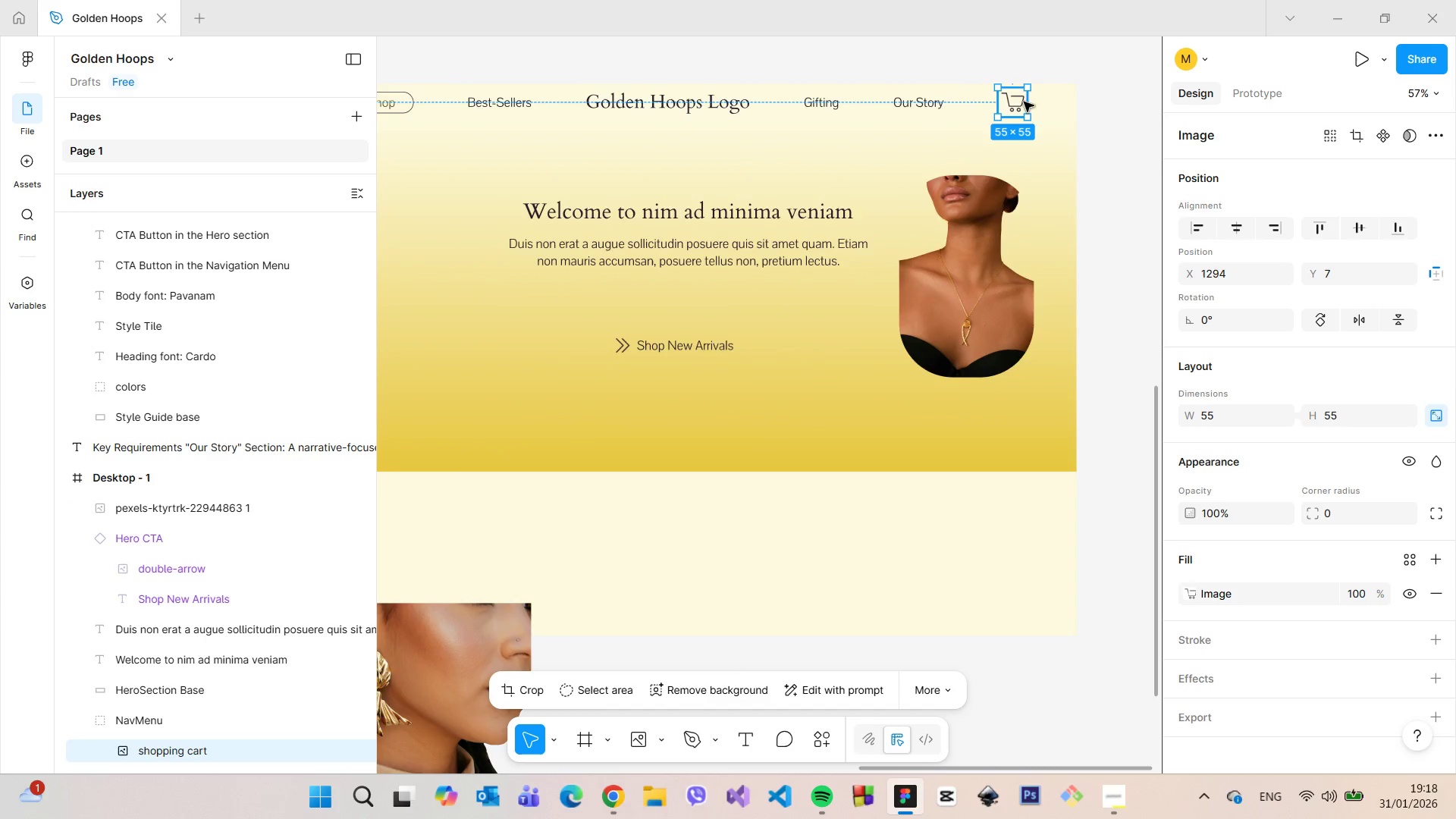 
hold_key(key=AltLeft, duration=0.61)
 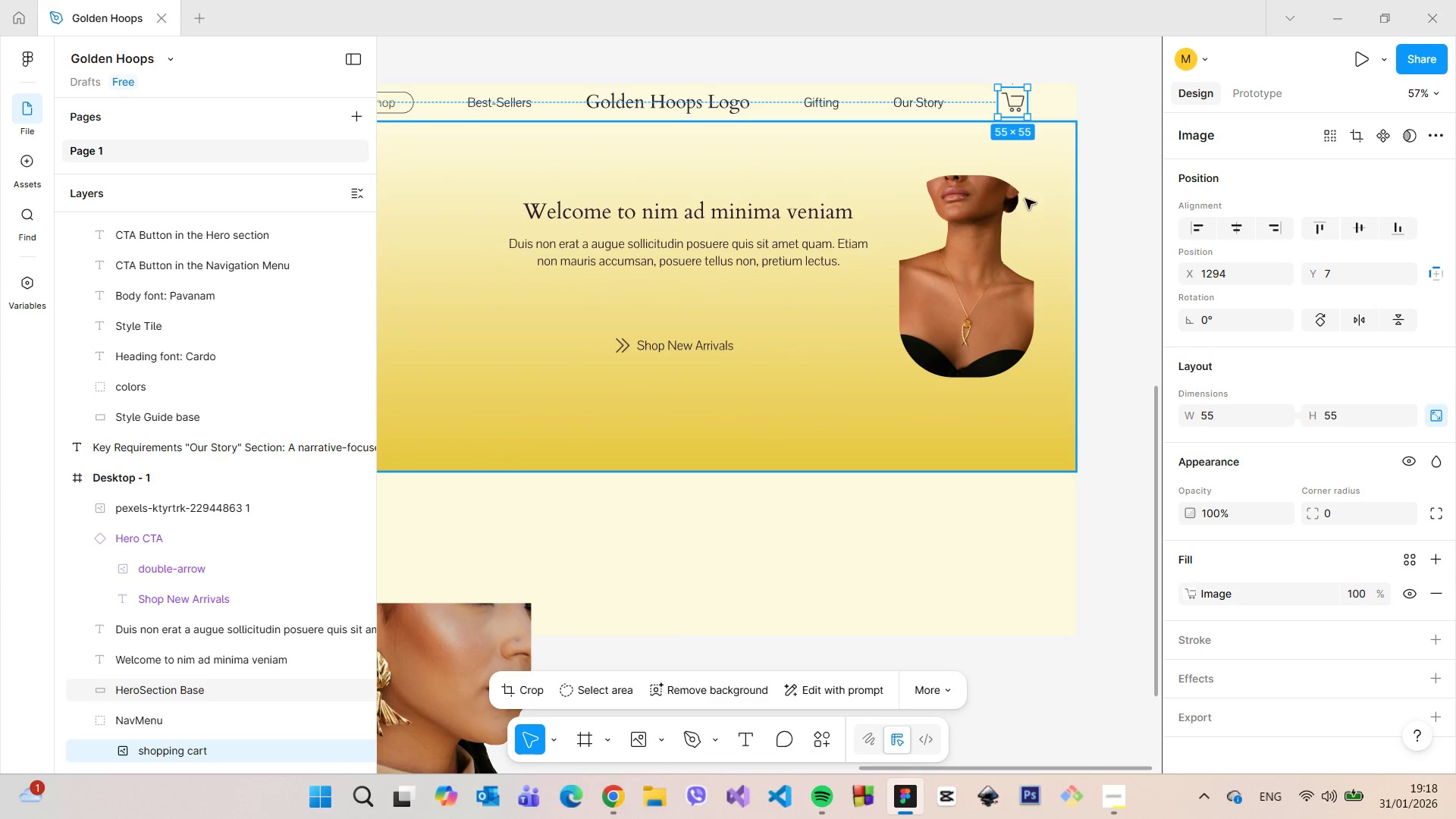 
left_click([1005, 220])
 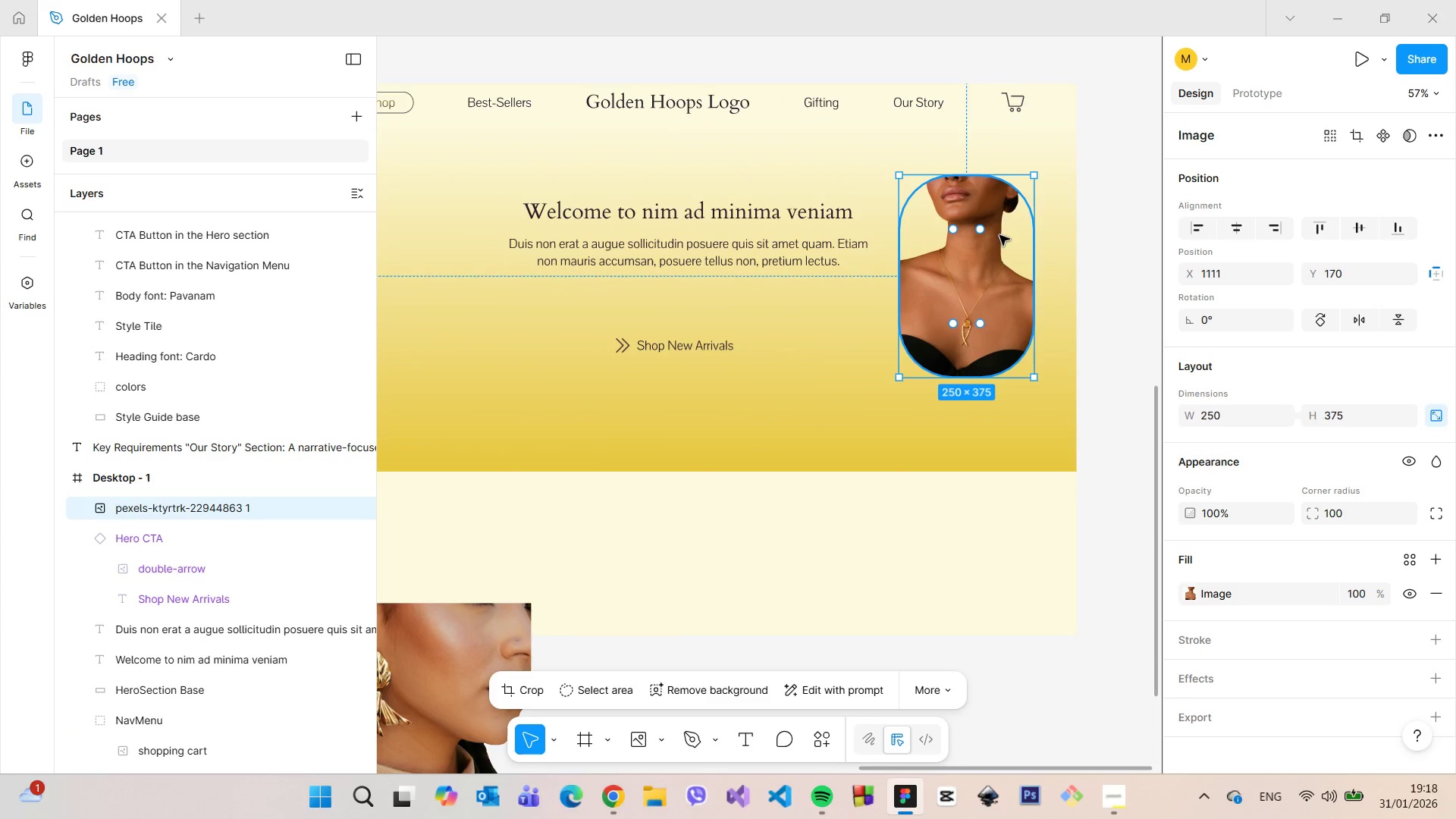 
left_click_drag(start_coordinate=[998, 238], to_coordinate=[990, 233])
 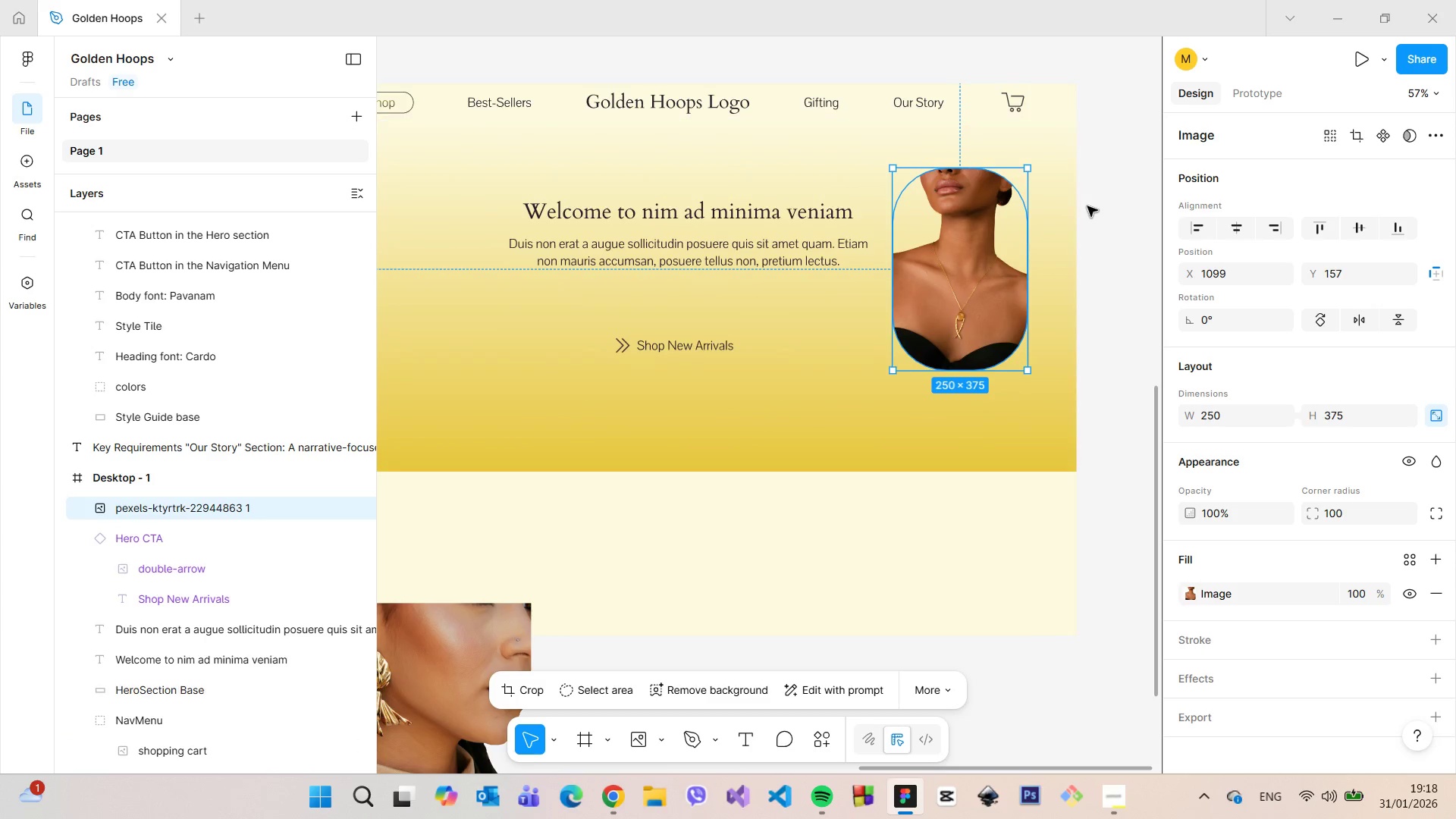 
left_click([1087, 206])
 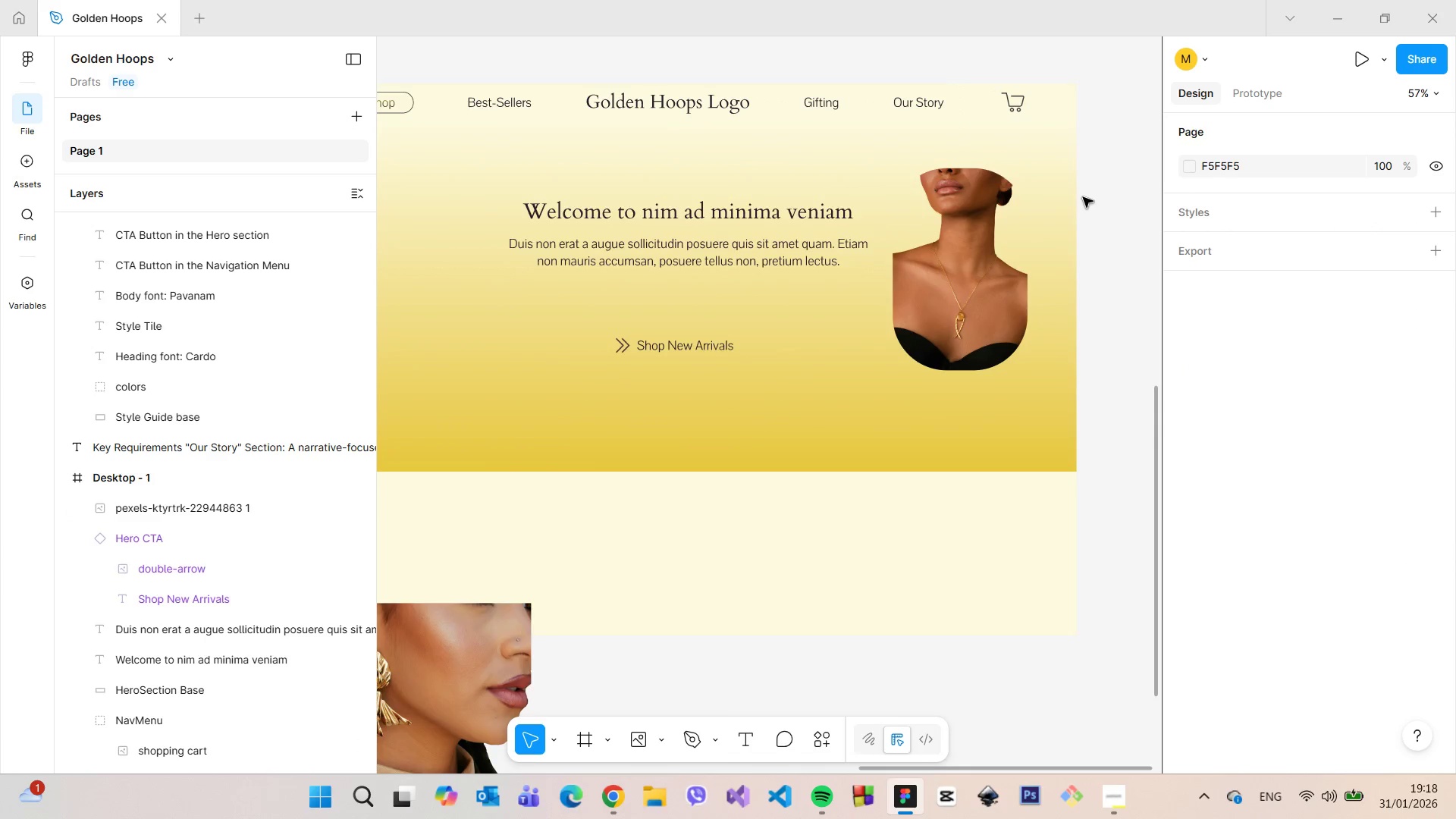 
scroll: coordinate [1083, 198], scroll_direction: down, amount: 5.0
 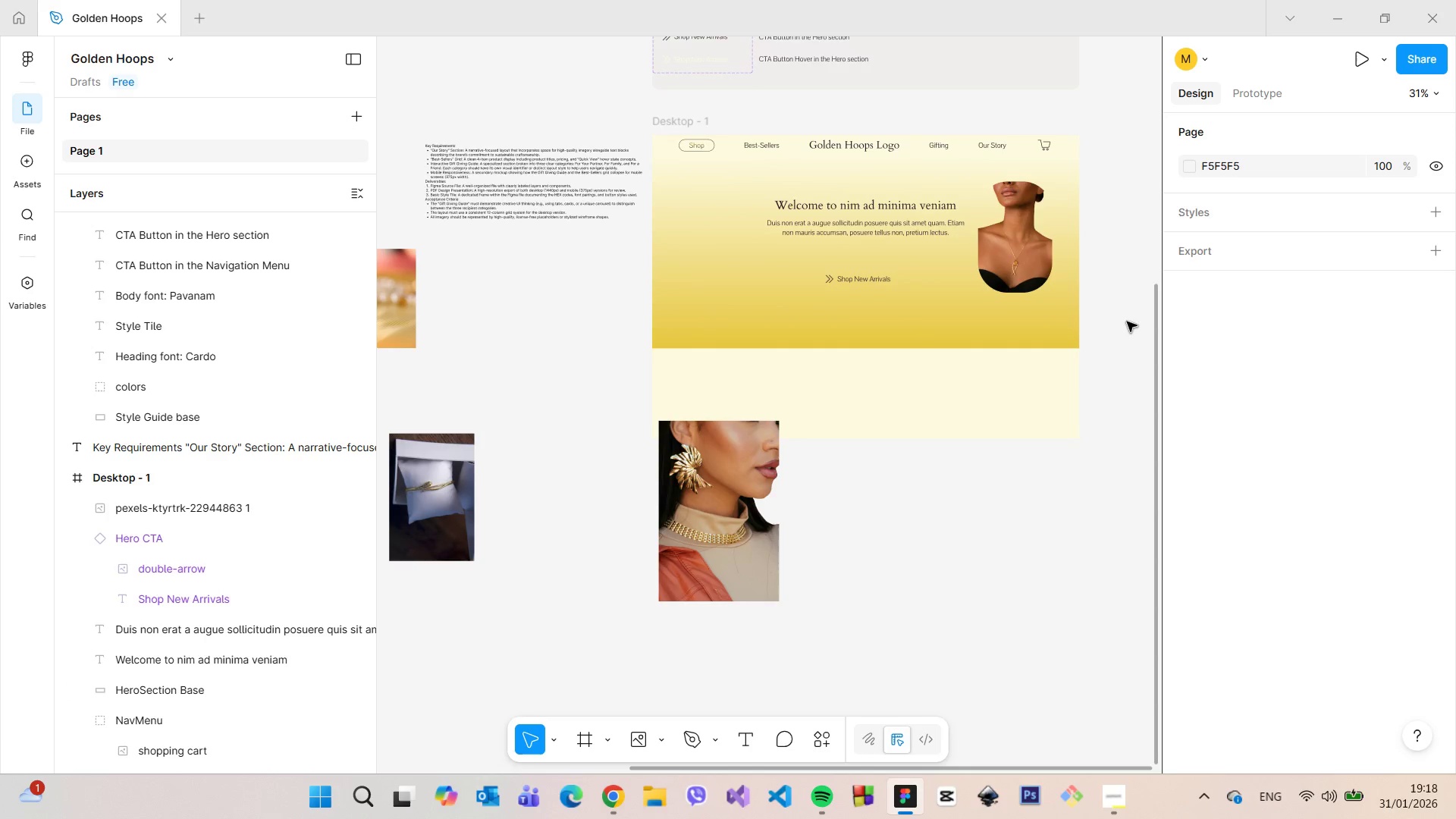 
left_click([1024, 241])
 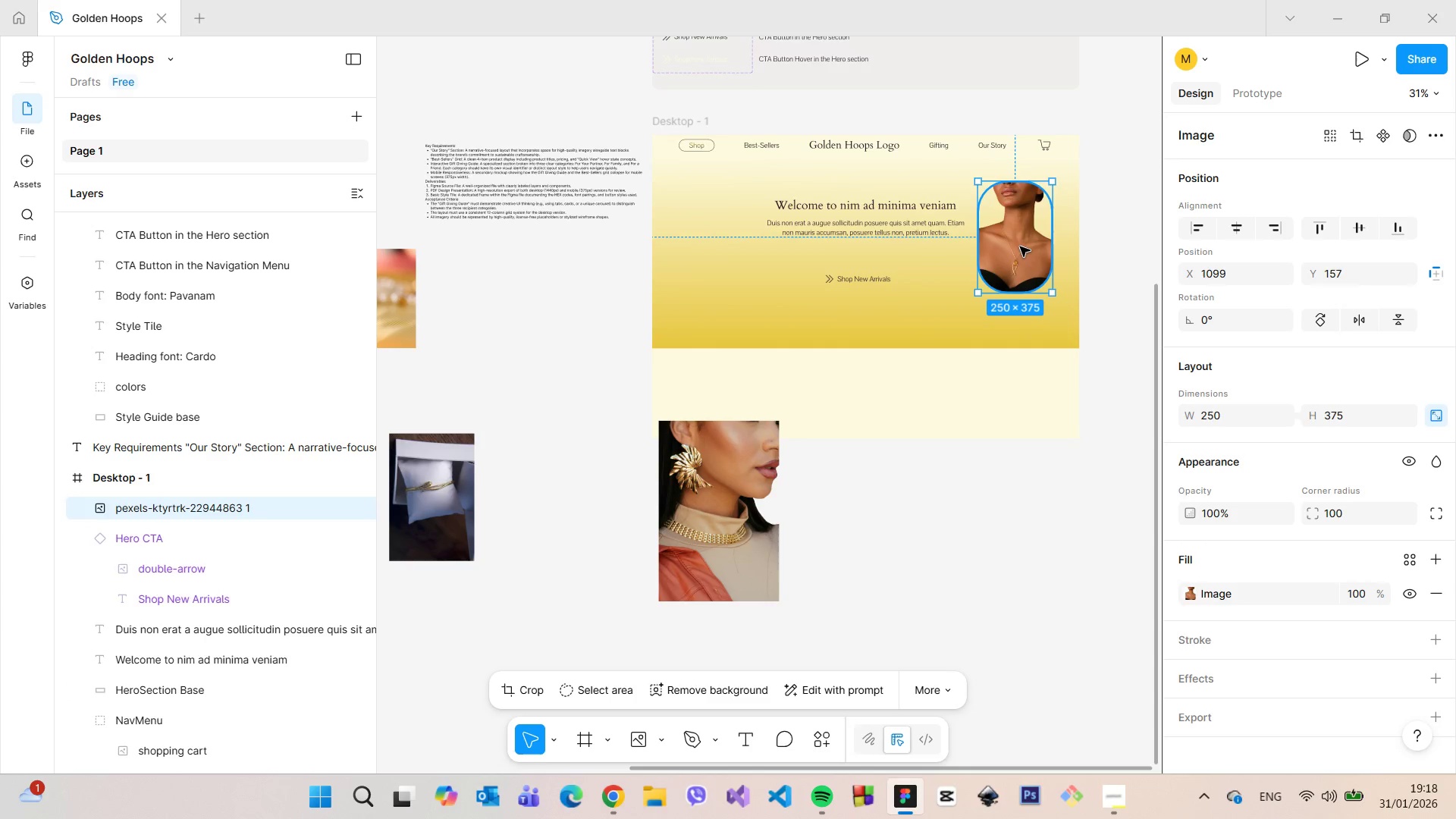 
left_click_drag(start_coordinate=[1020, 246], to_coordinate=[1023, 279])
 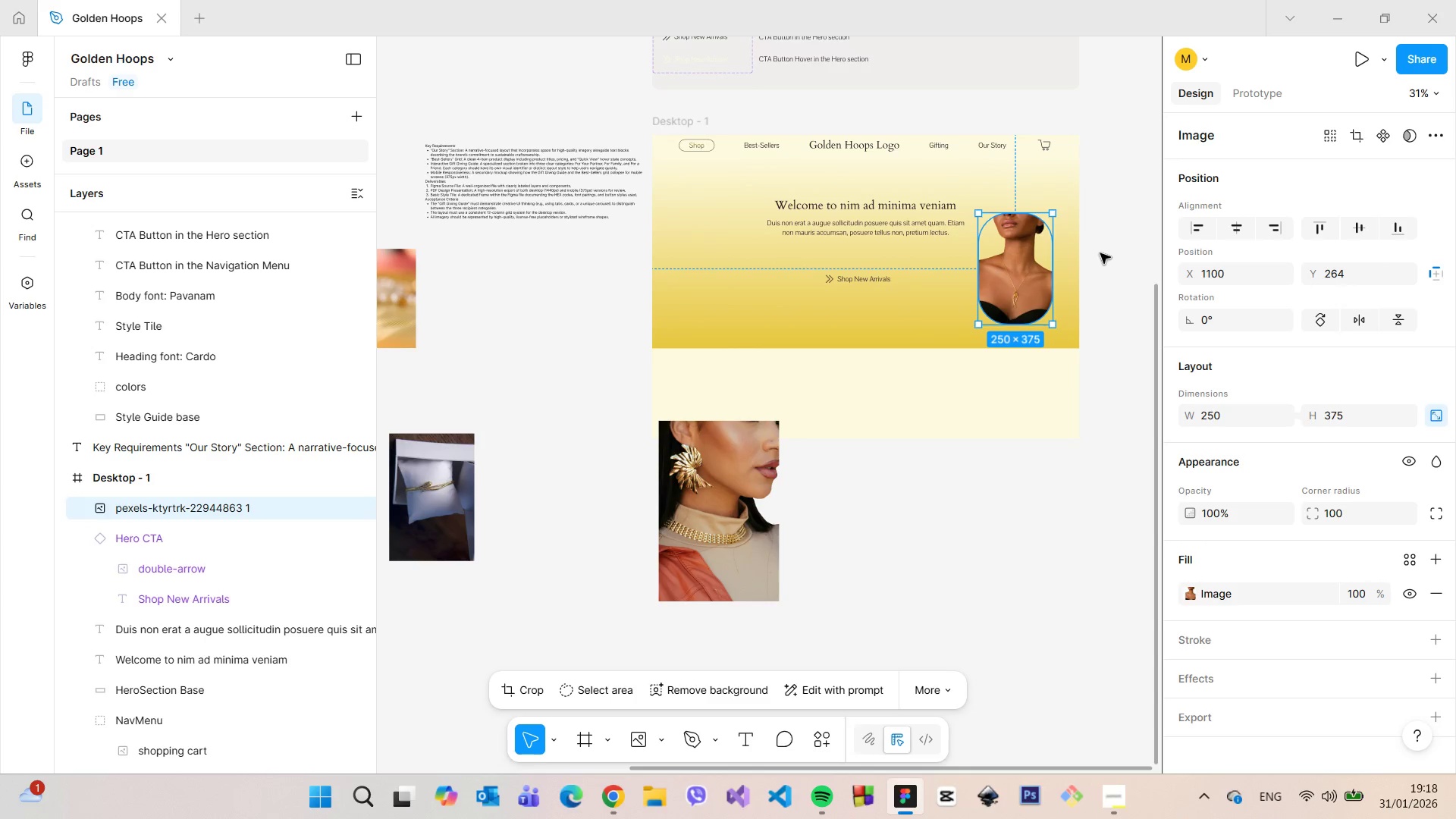 
left_click([1100, 253])
 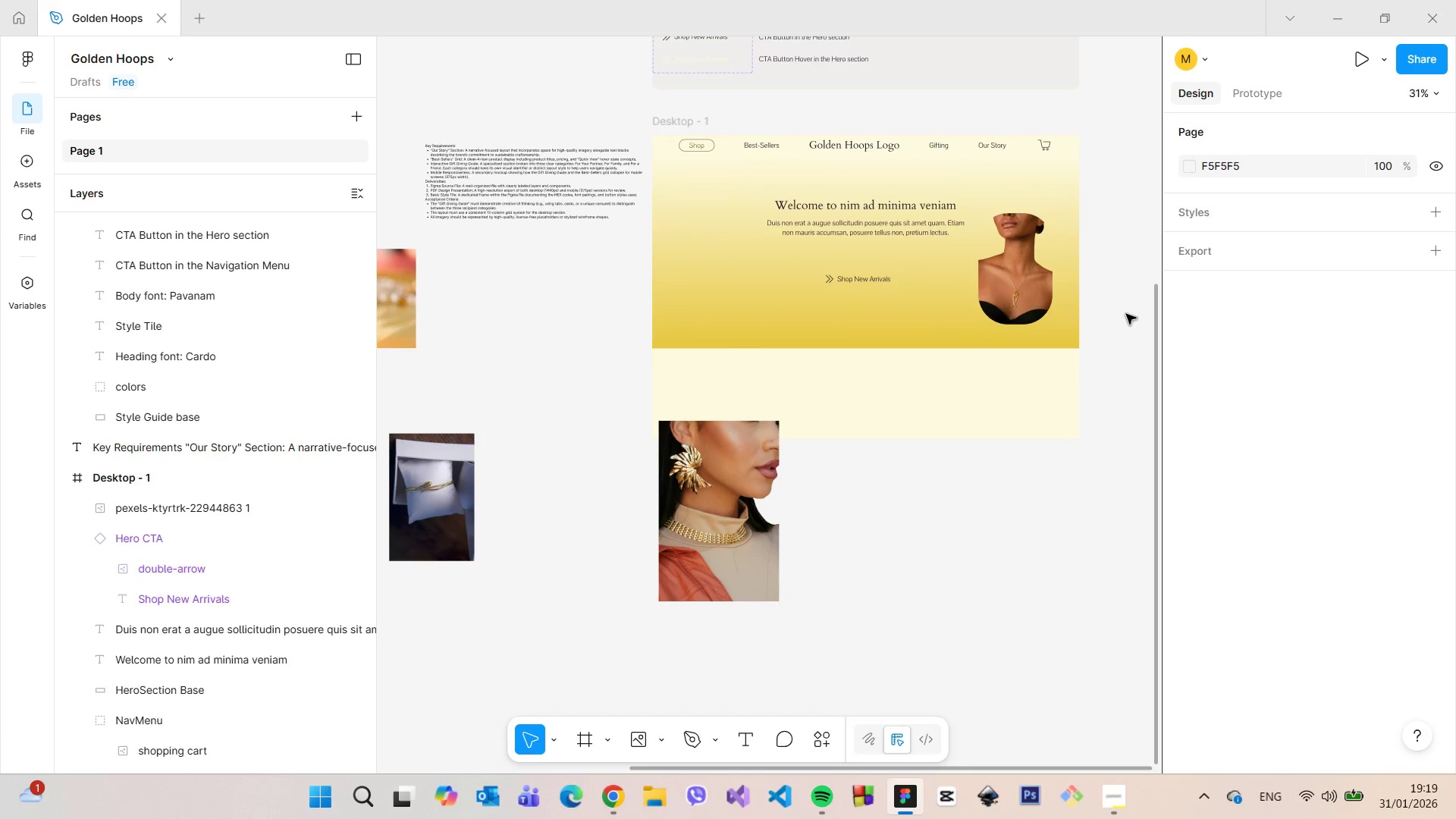 
scroll: coordinate [864, 460], scroll_direction: down, amount: 5.0
 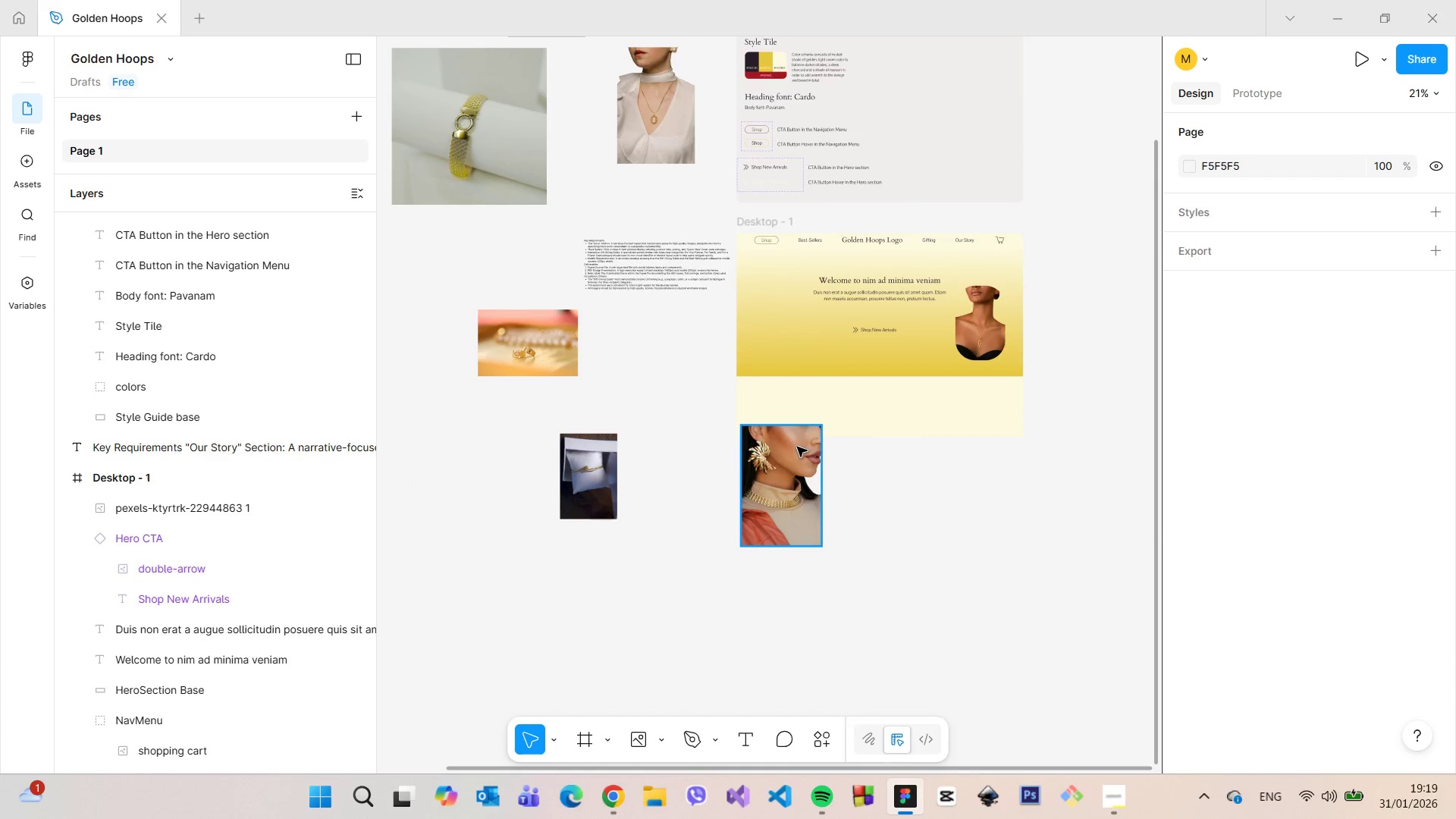 
left_click_drag(start_coordinate=[753, 479], to_coordinate=[494, 456])
 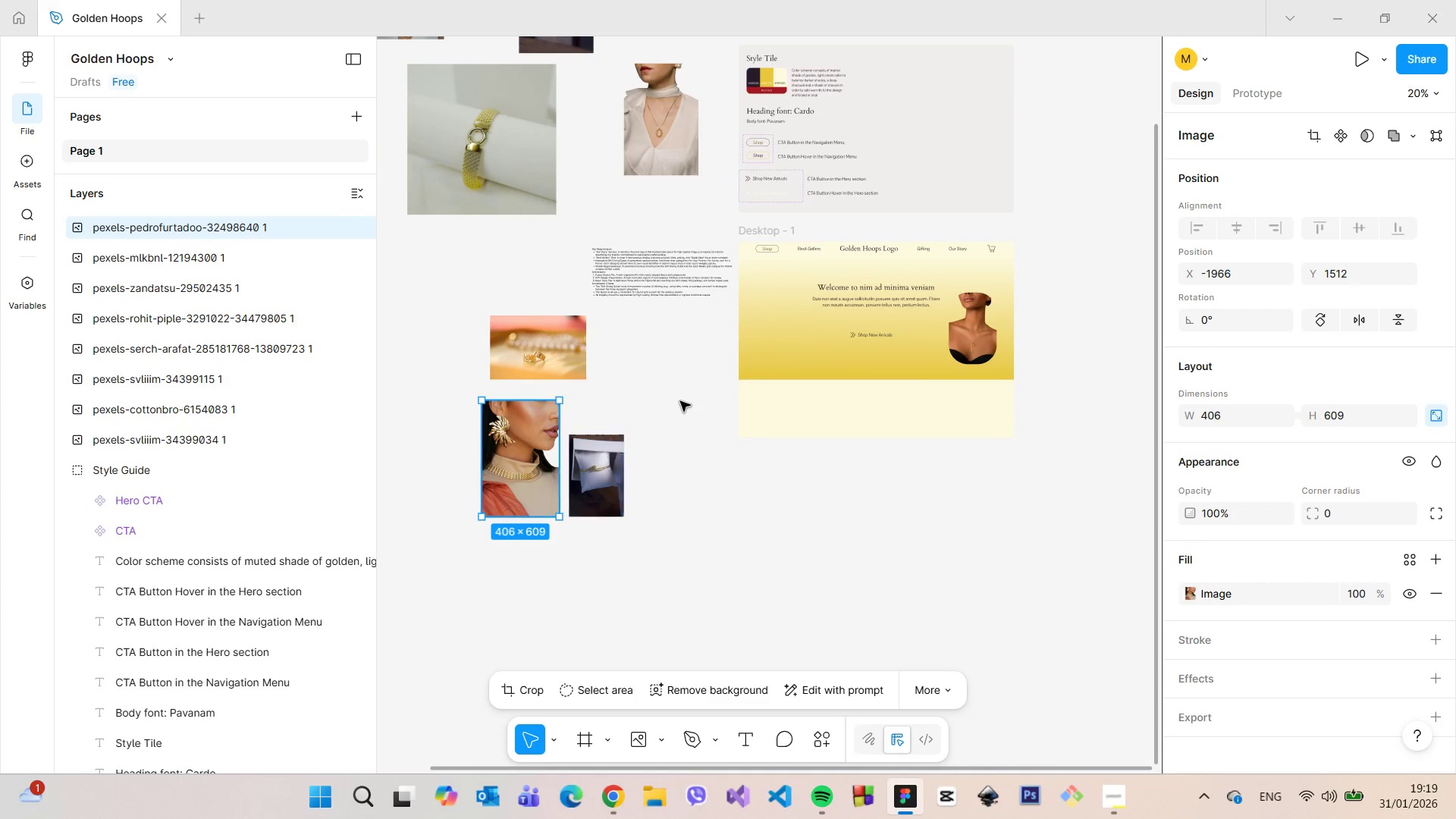 
scroll: coordinate [797, 447], scroll_direction: down, amount: 1.0
 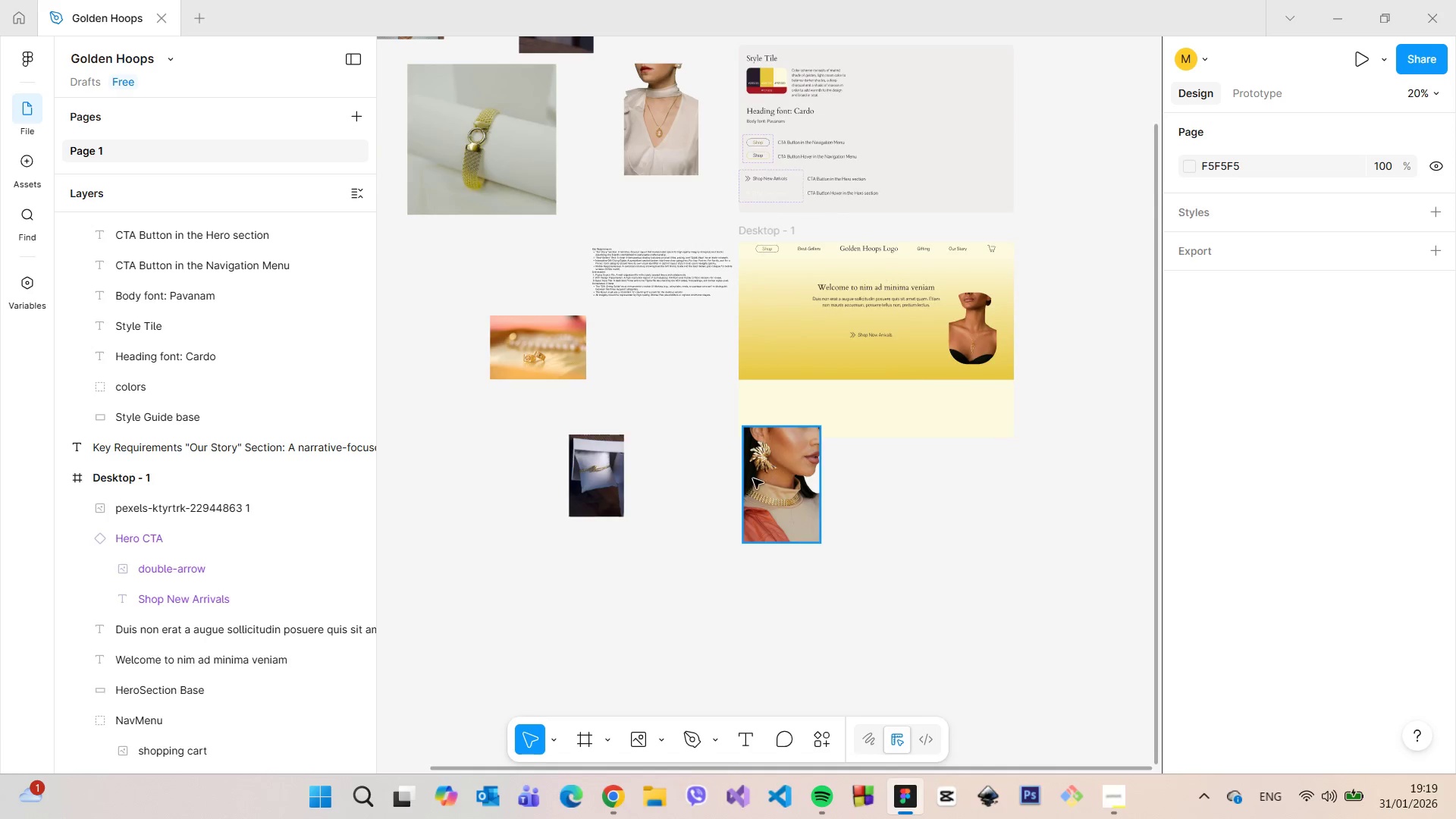 
left_click([680, 401])
 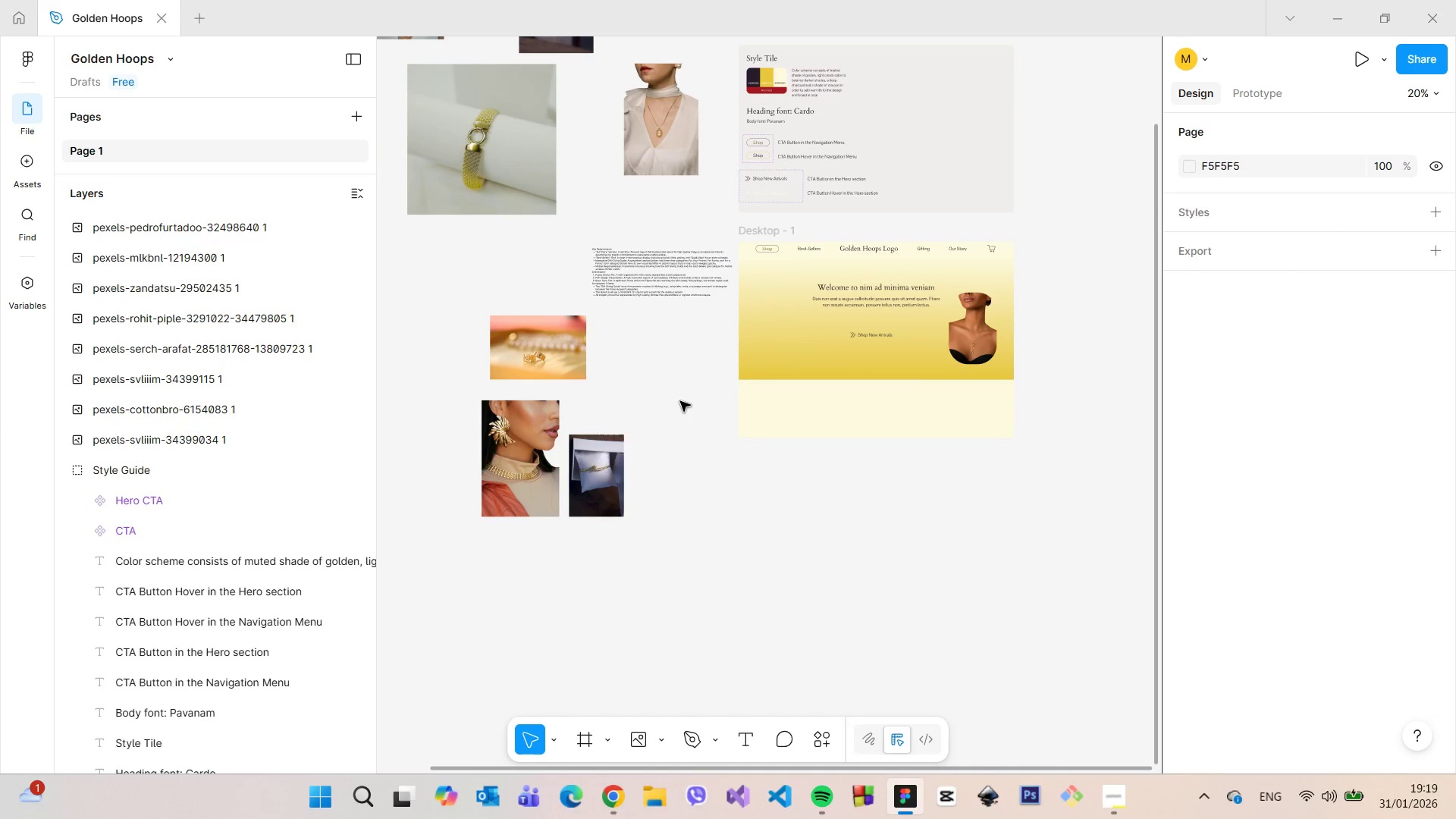 
scroll: coordinate [680, 401], scroll_direction: down, amount: 3.0
 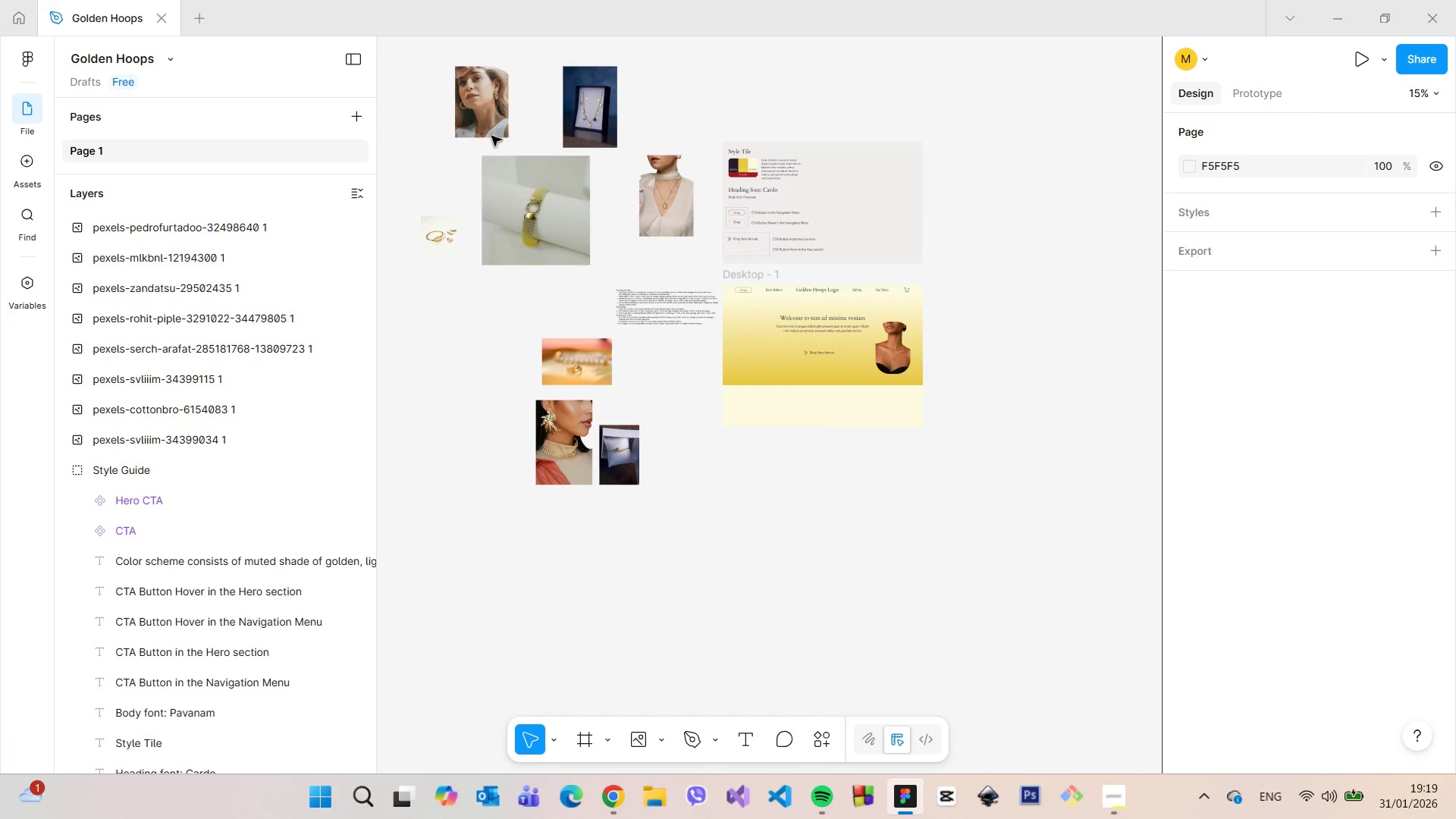 
left_click_drag(start_coordinate=[487, 115], to_coordinate=[805, 359])
 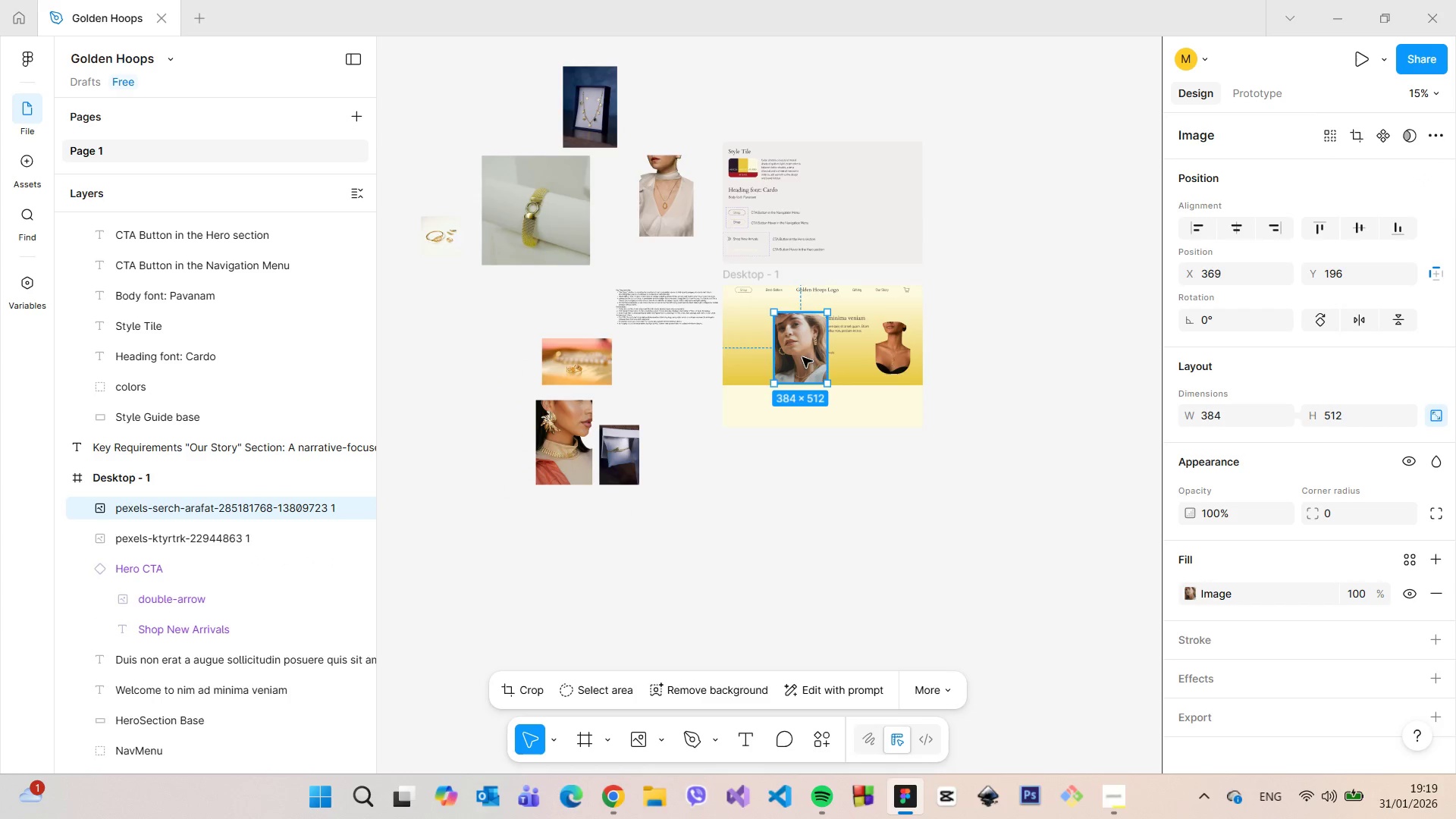 
scroll: coordinate [802, 350], scroll_direction: up, amount: 13.0
 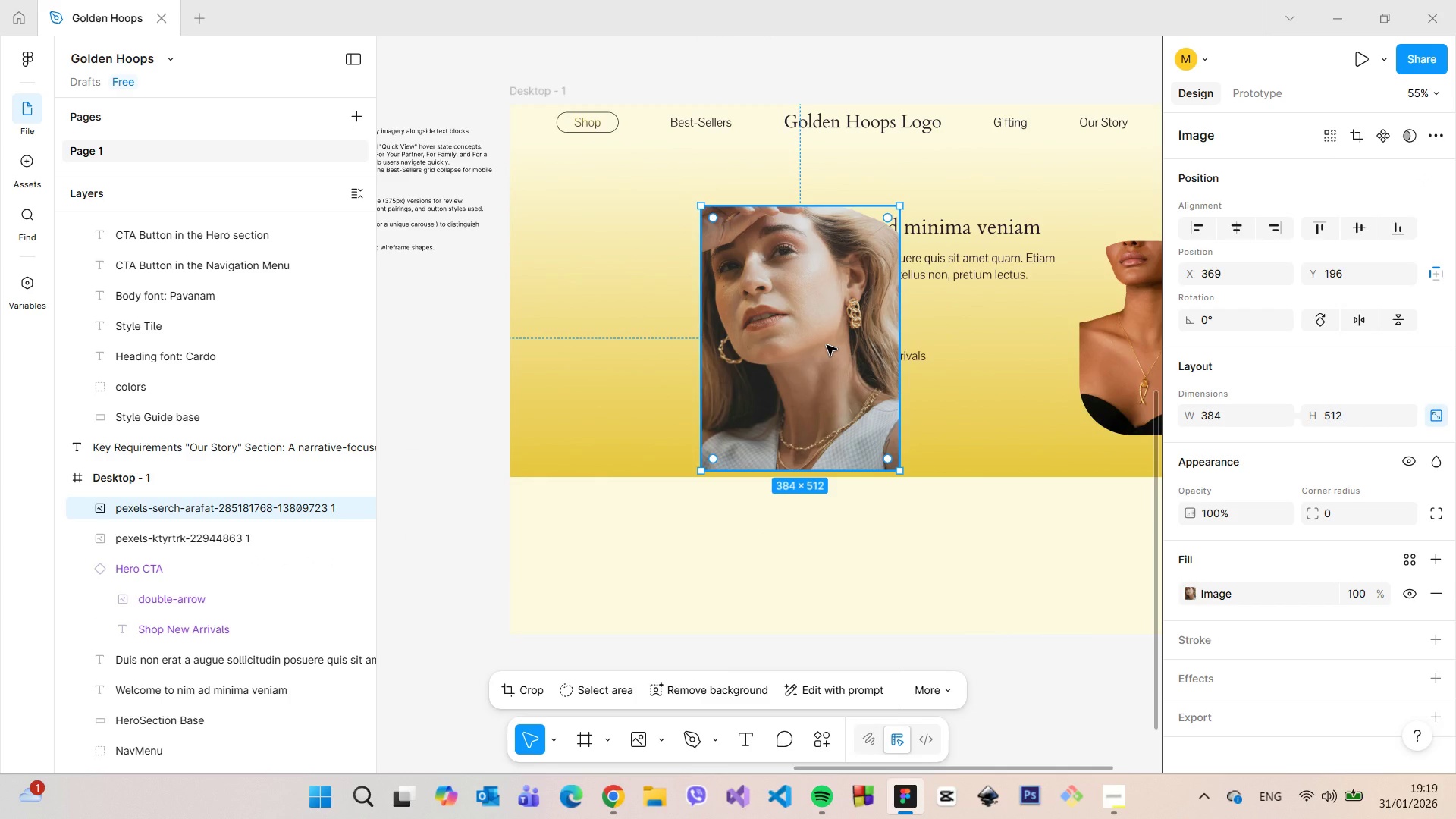 
left_click_drag(start_coordinate=[815, 336], to_coordinate=[648, 381])
 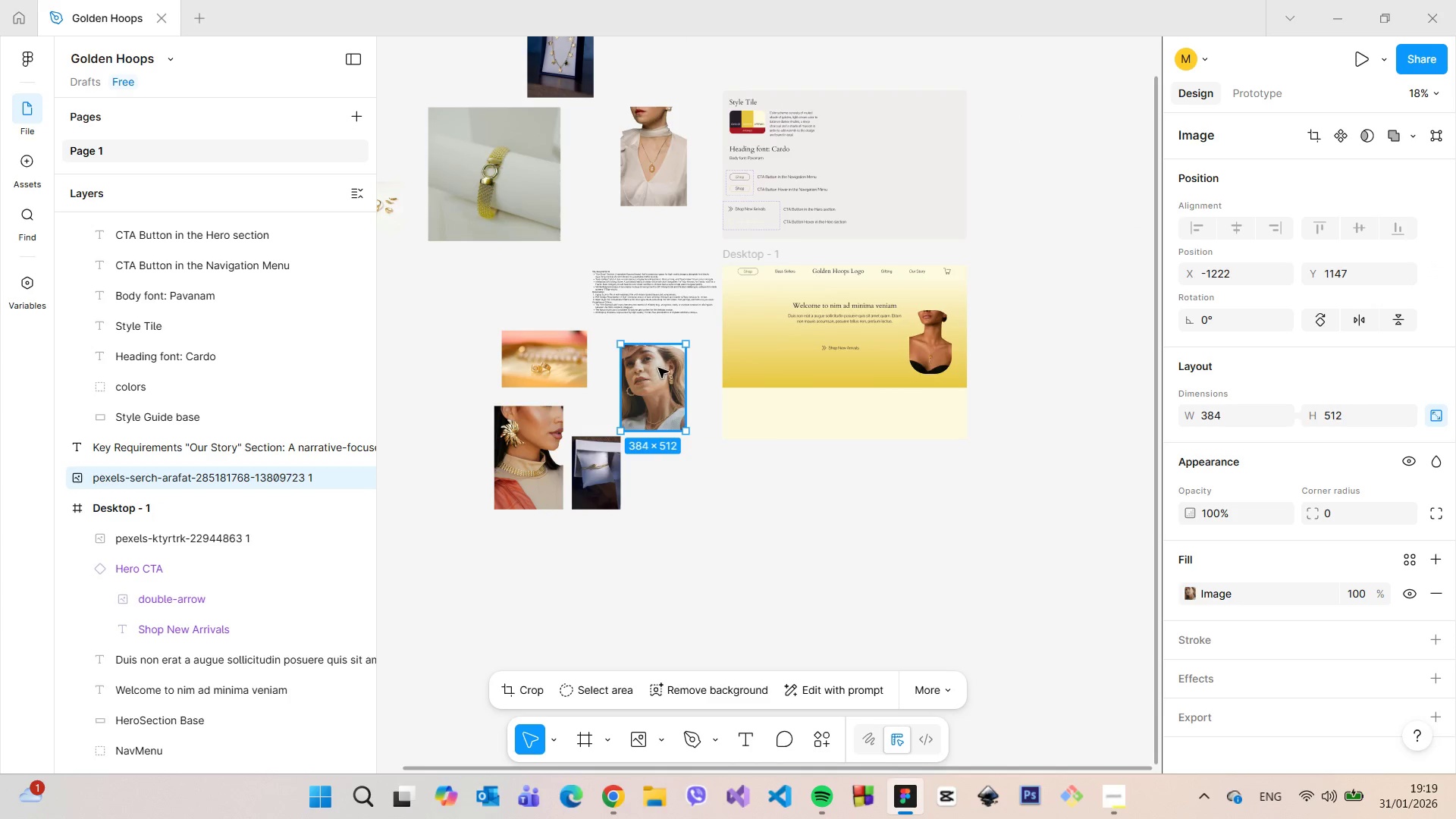 
scroll: coordinate [661, 366], scroll_direction: down, amount: 12.0
 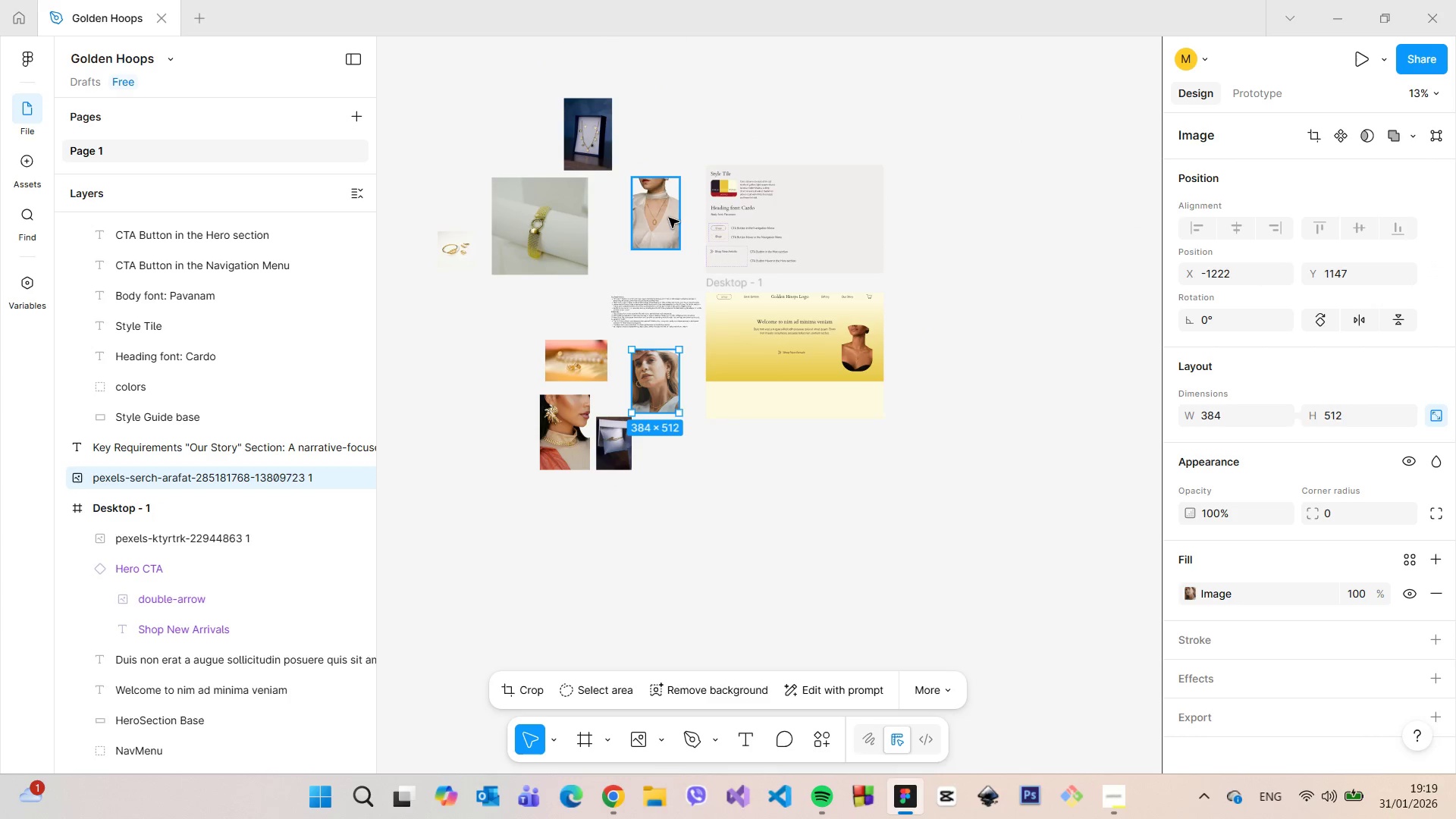 
left_click_drag(start_coordinate=[664, 218], to_coordinate=[746, 349])
 